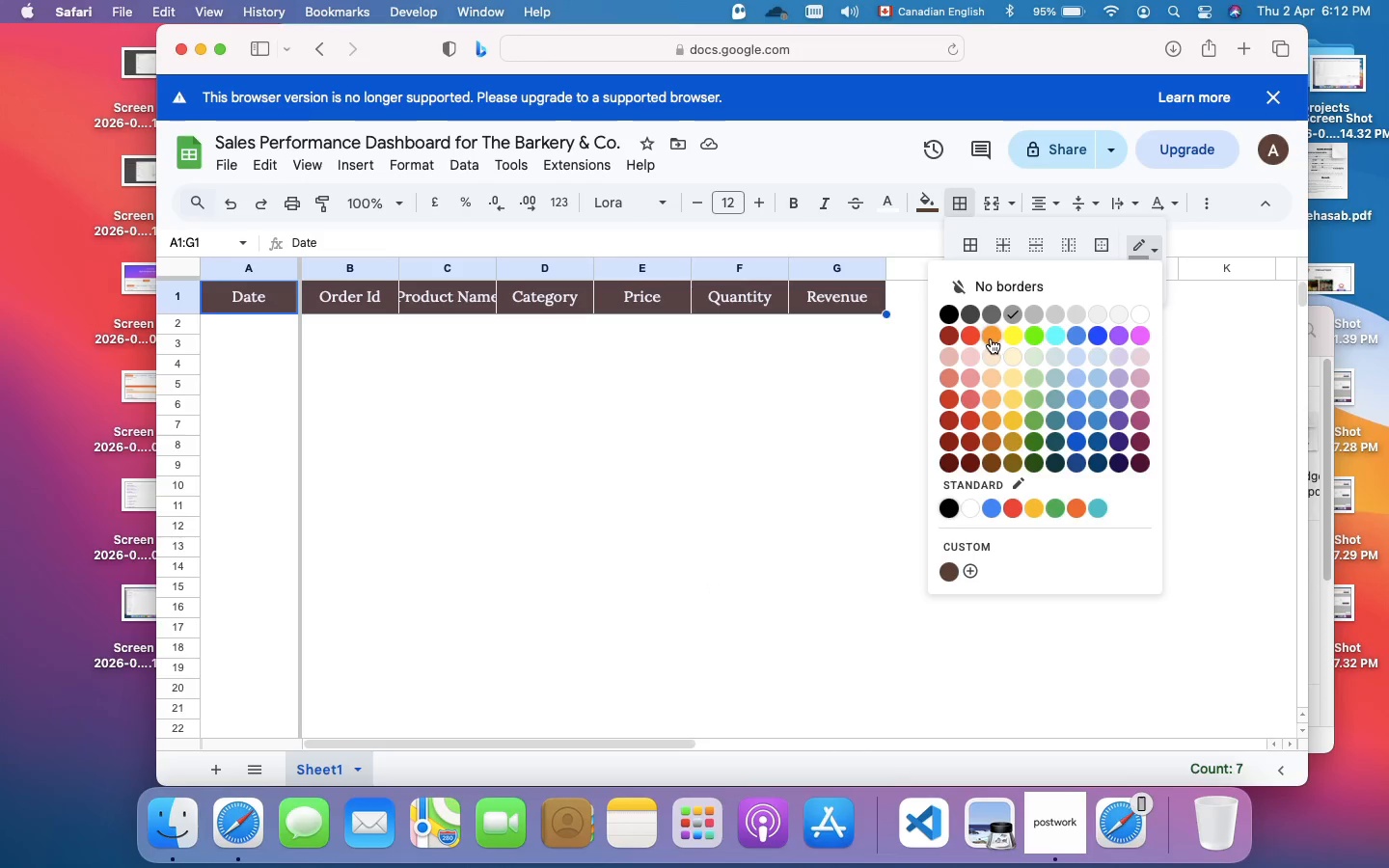 
left_click([991, 339])
 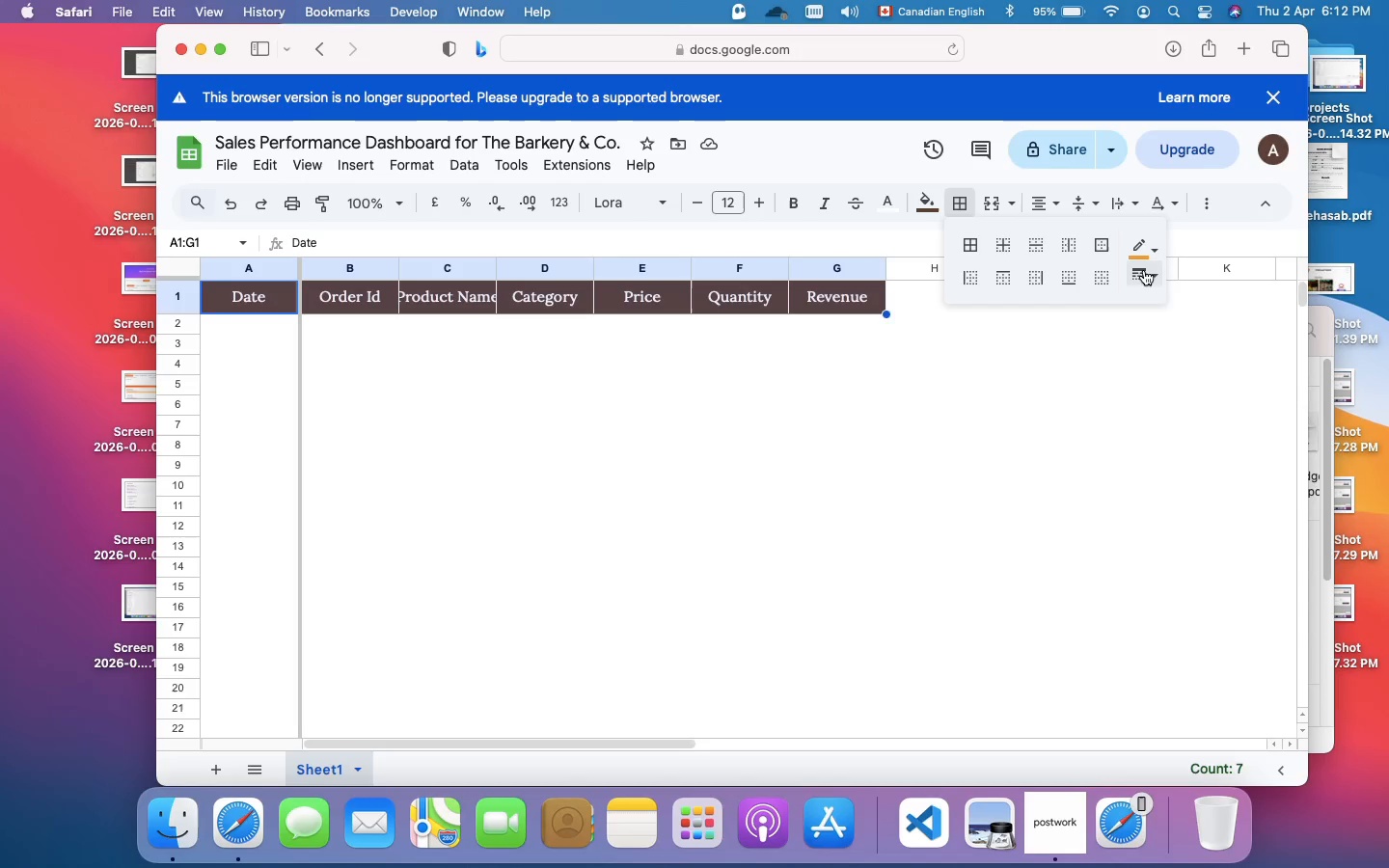 
left_click([1147, 270])
 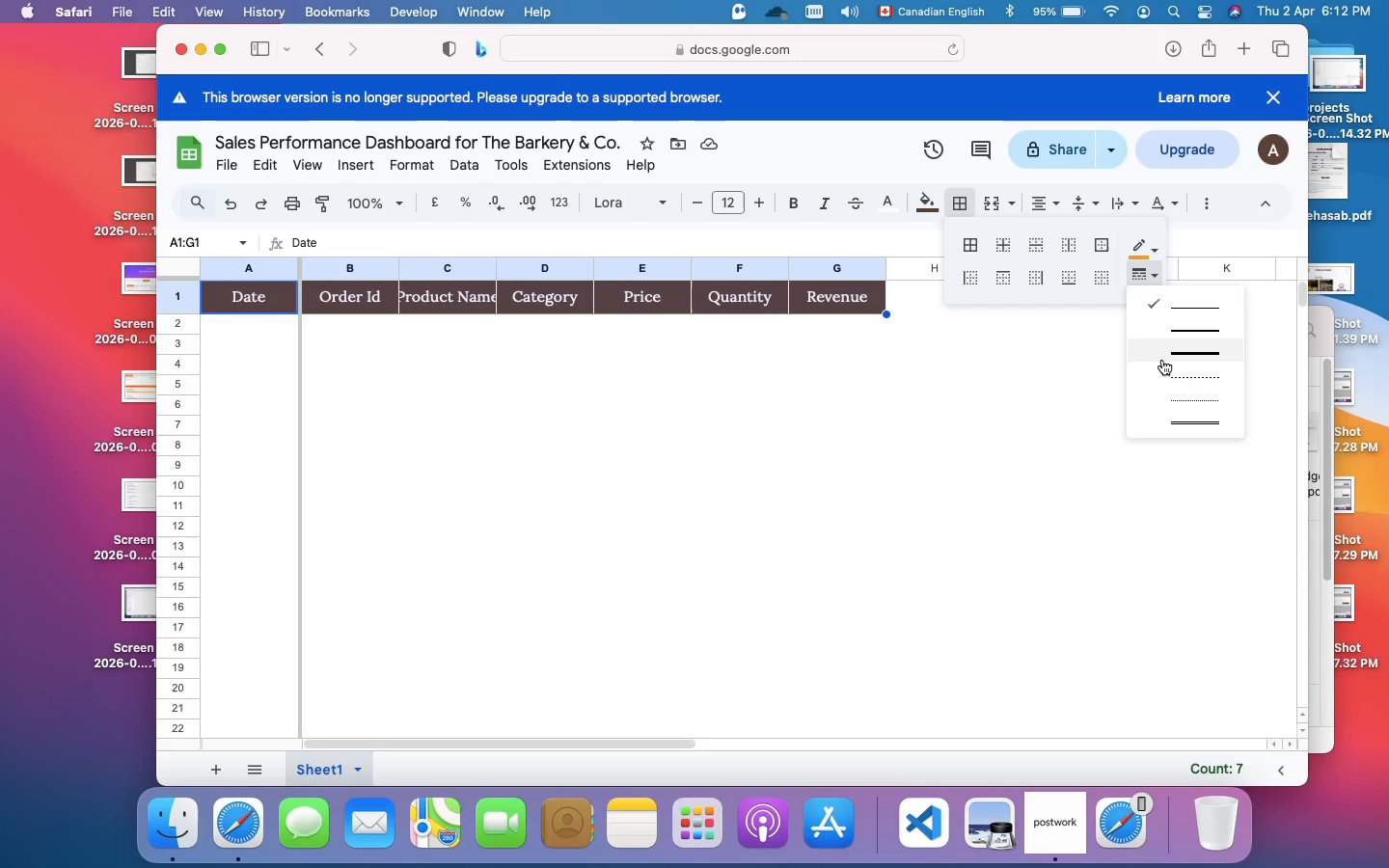 
left_click([1162, 360])
 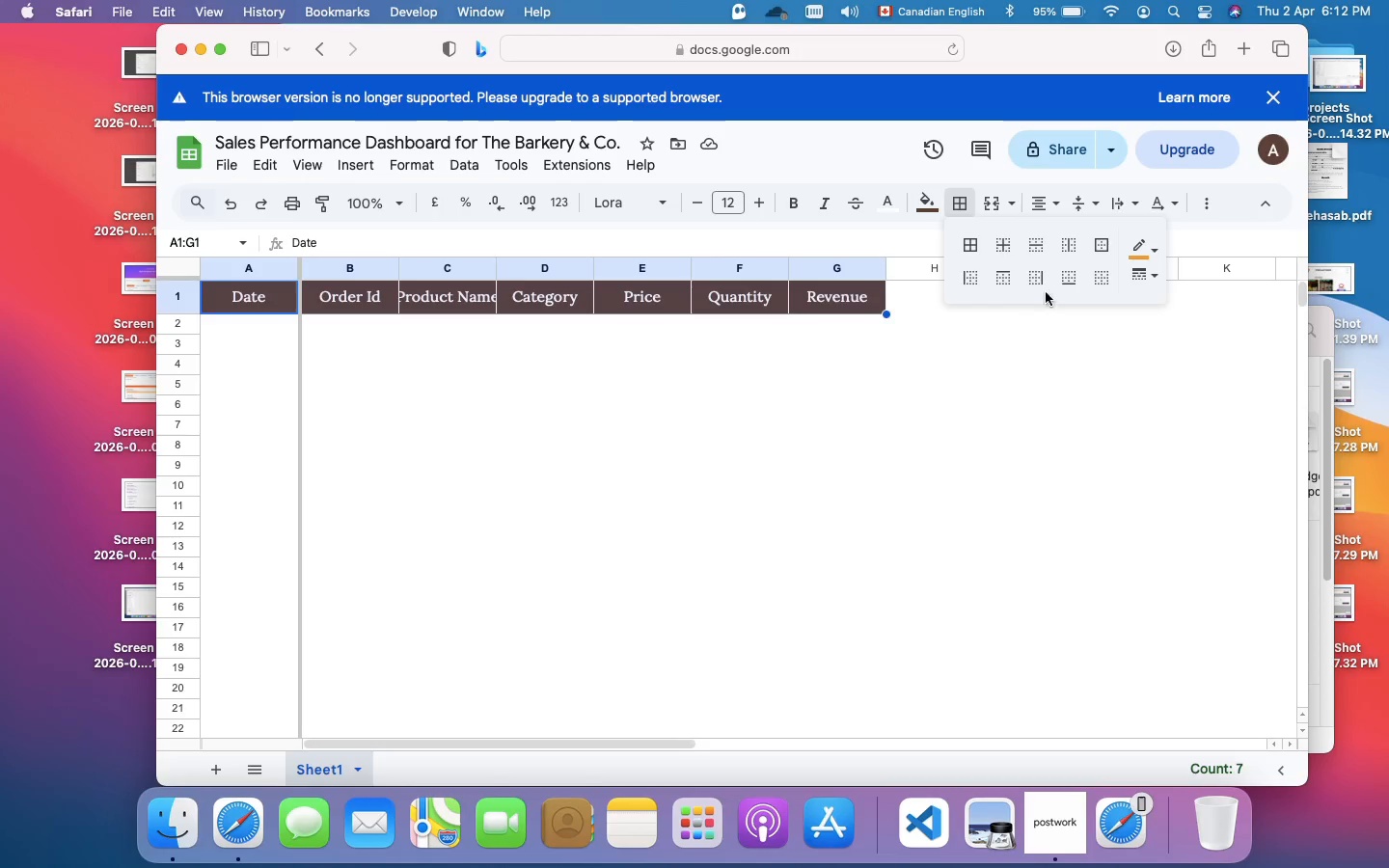 
left_click([1073, 272])
 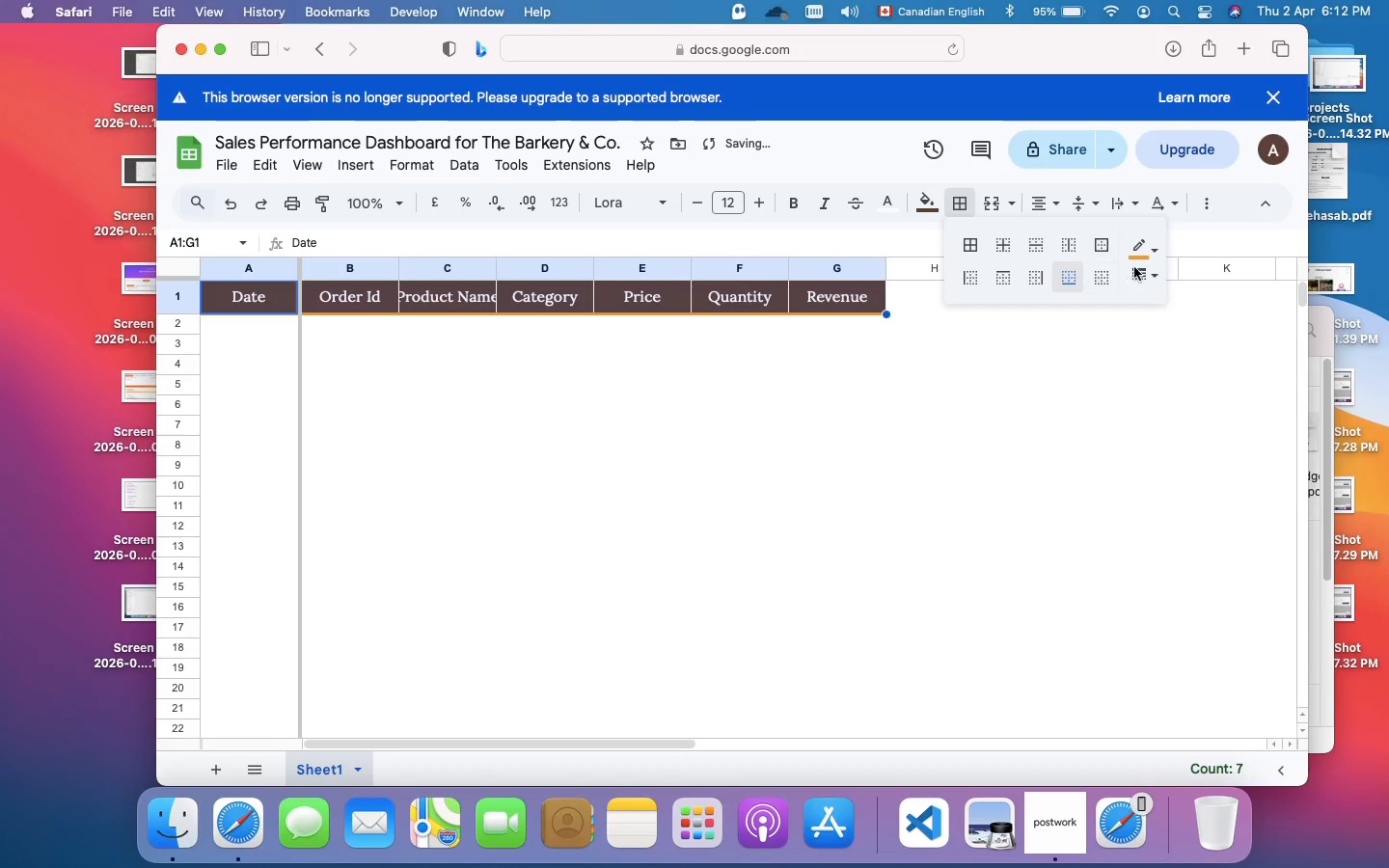 
mouse_move([1153, 283])
 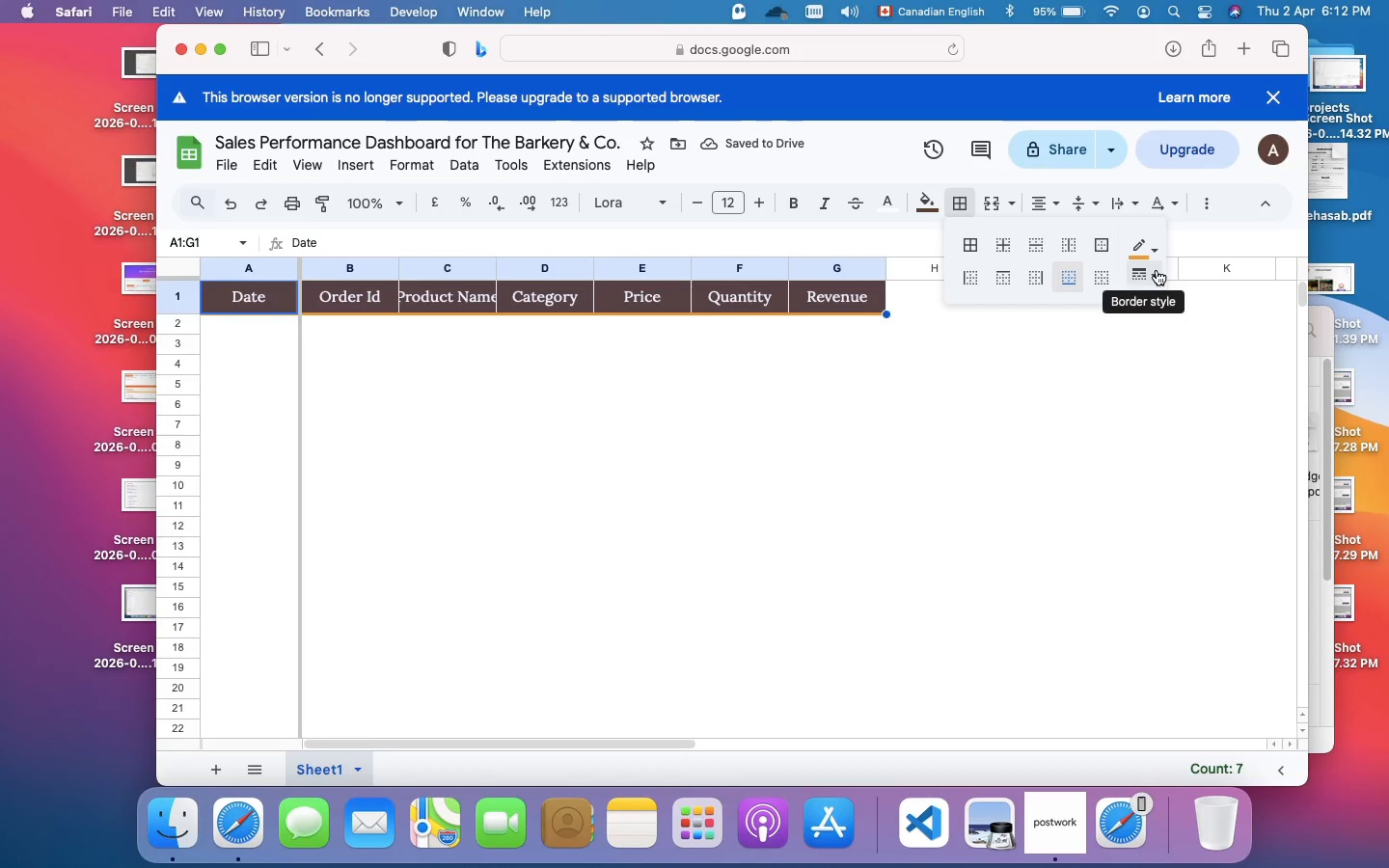 
left_click([1157, 270])
 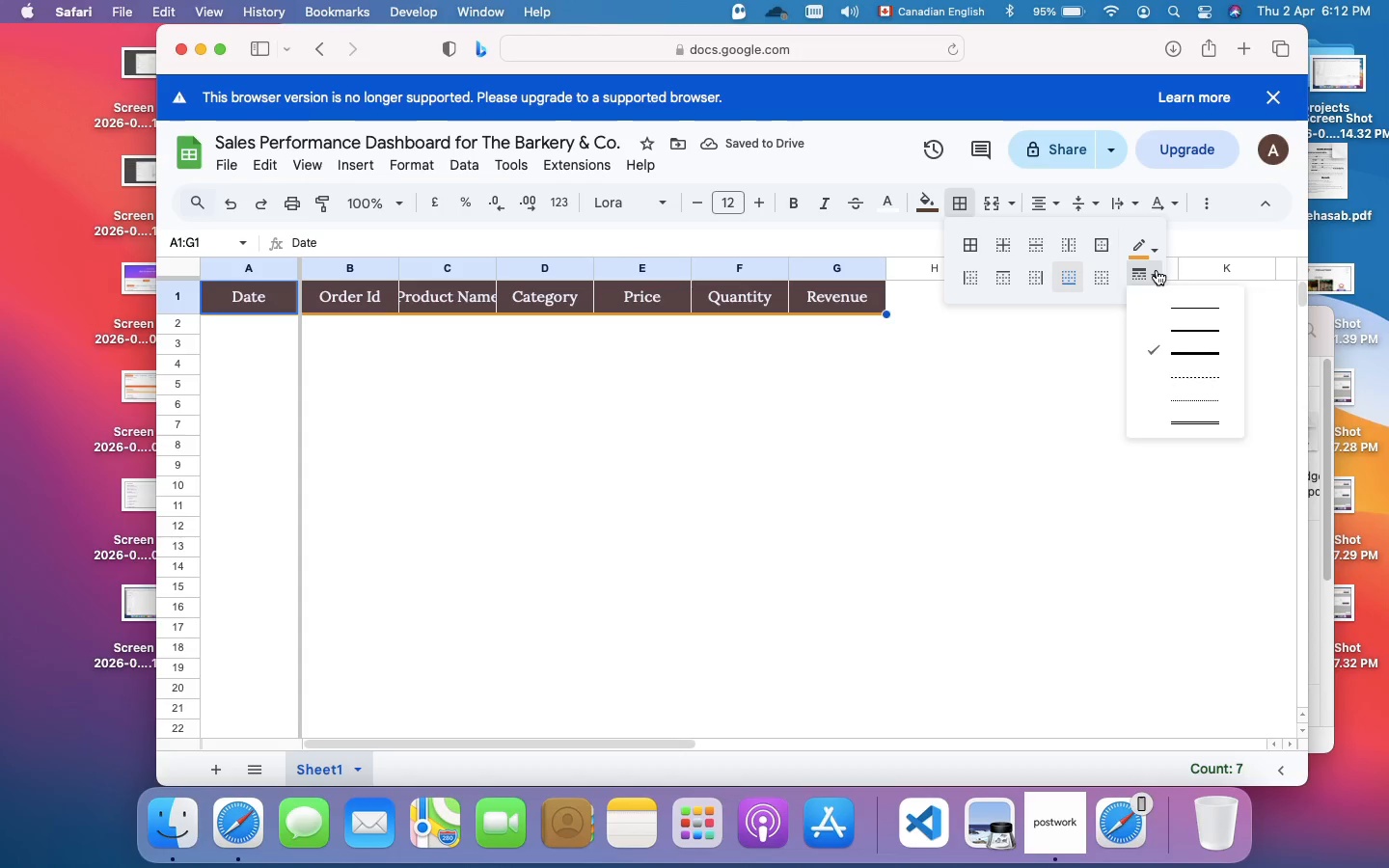 
left_click([1157, 270])
 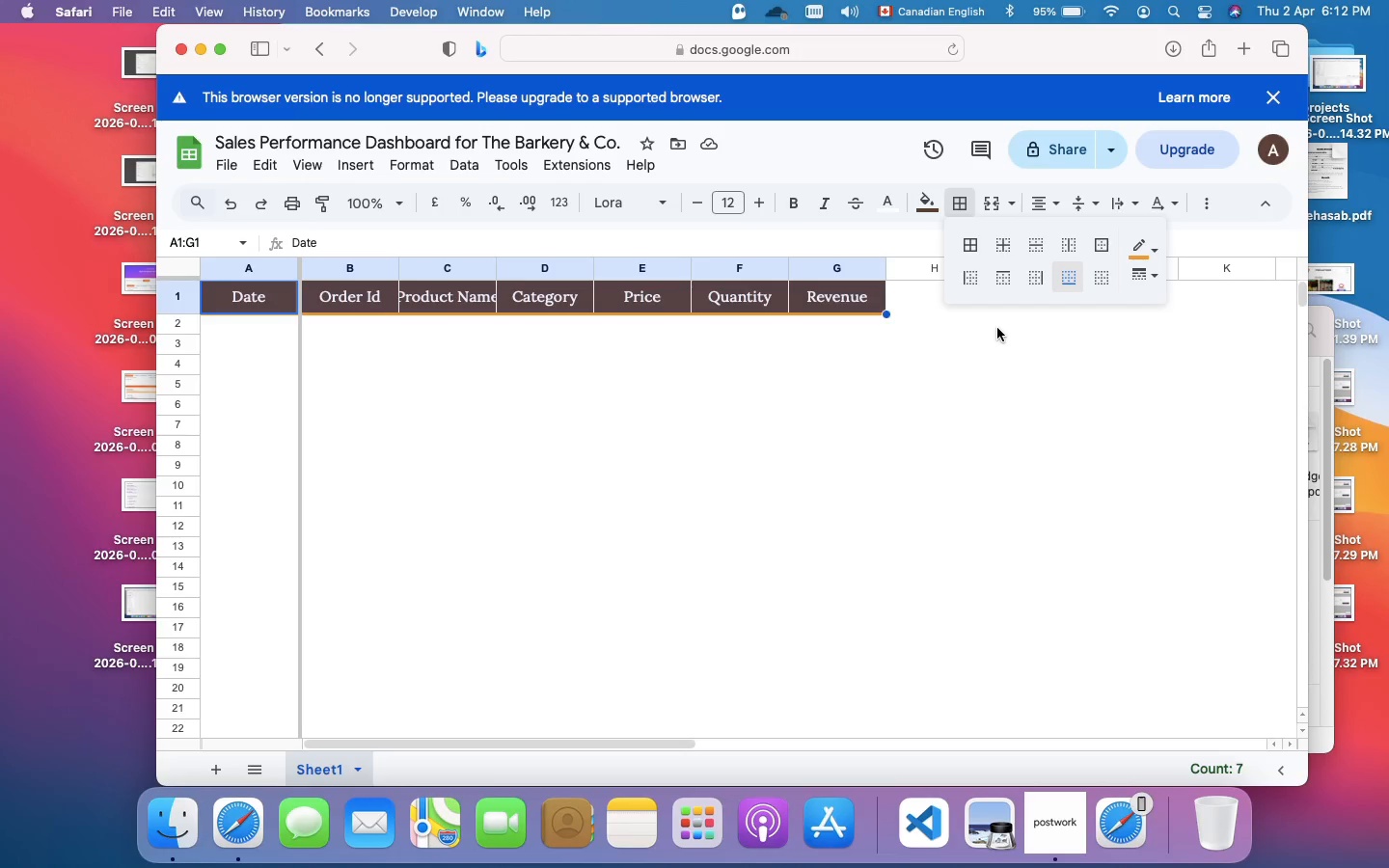 
left_click([997, 328])
 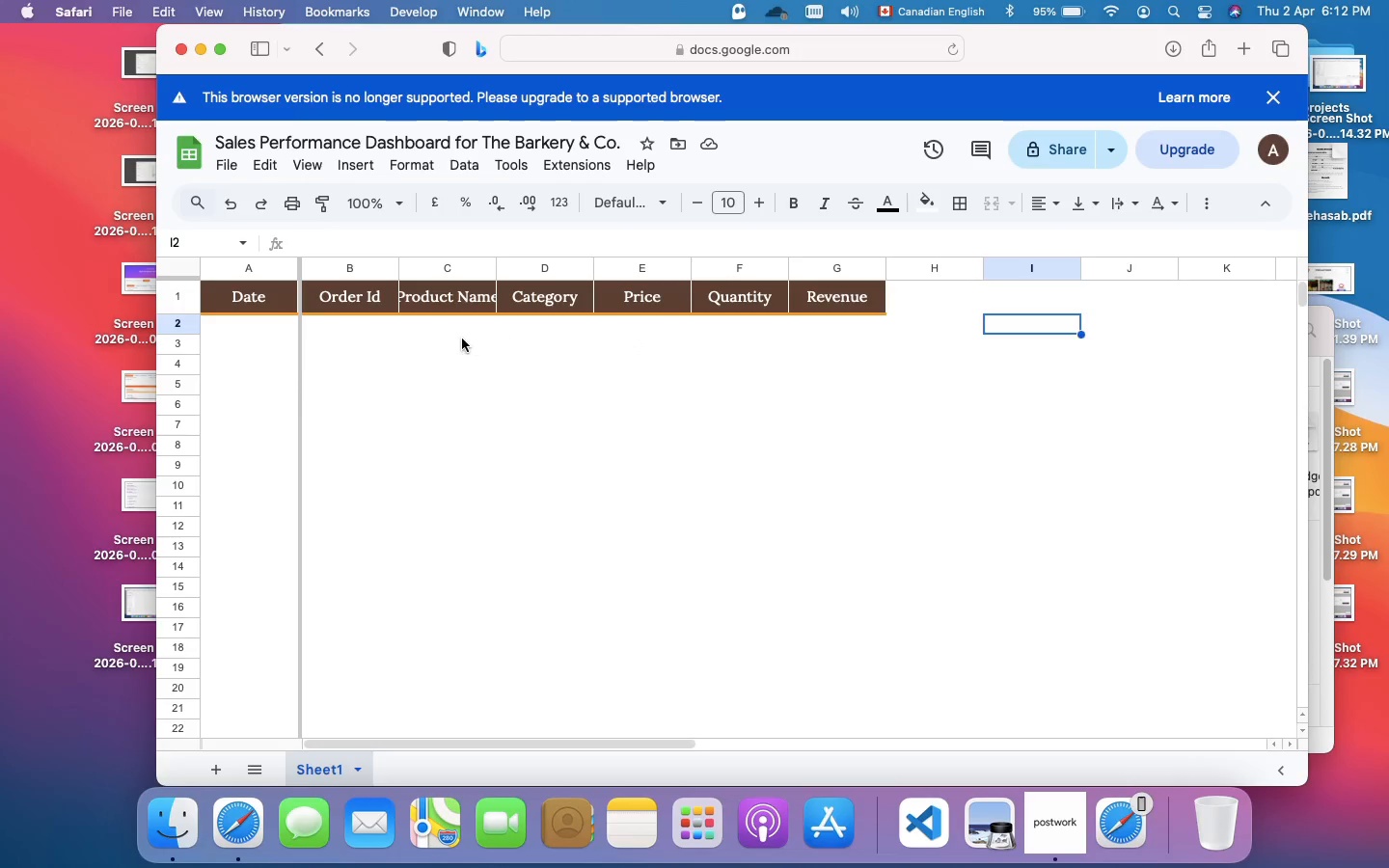 
left_click([453, 338])
 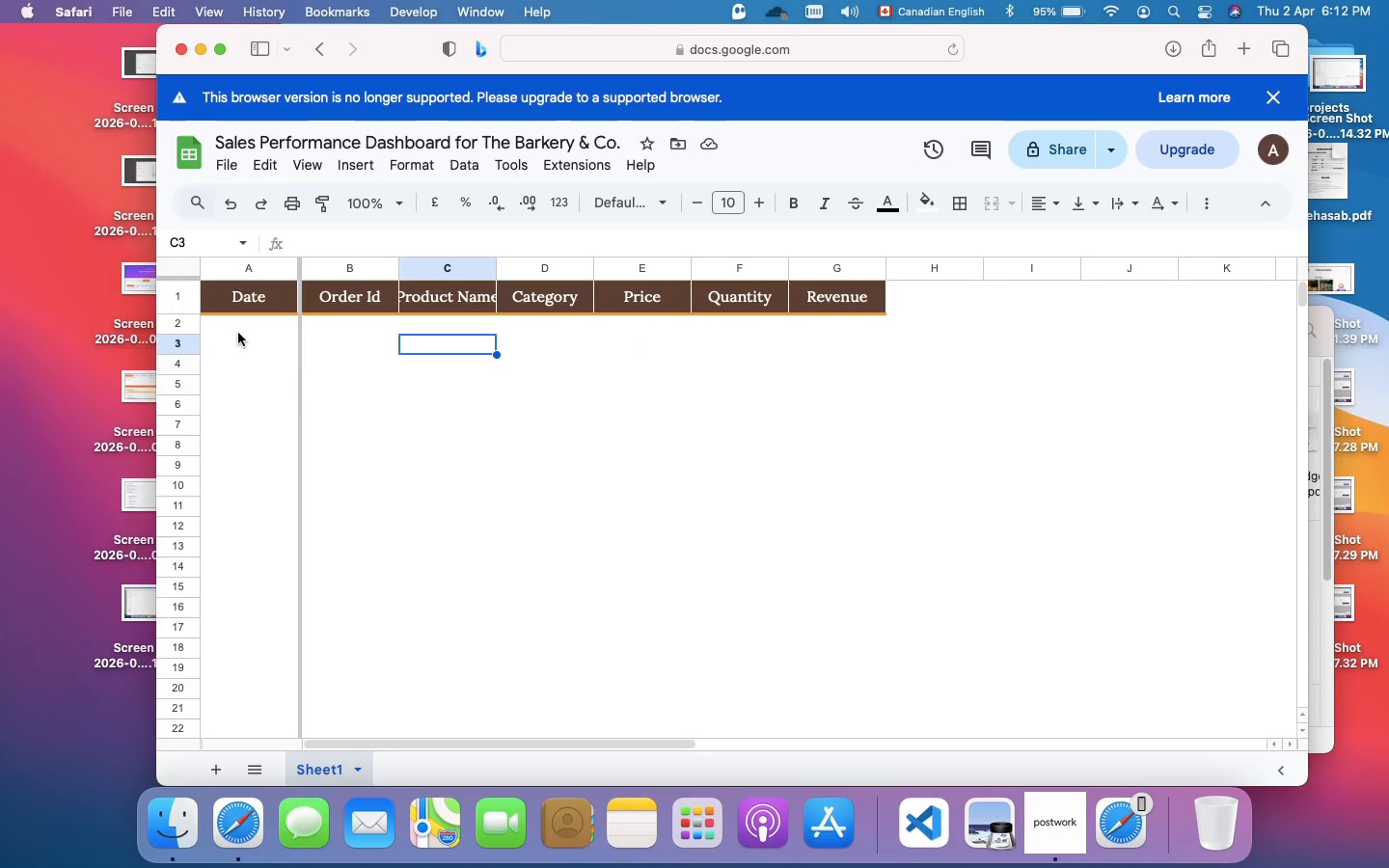 
left_click([238, 333])
 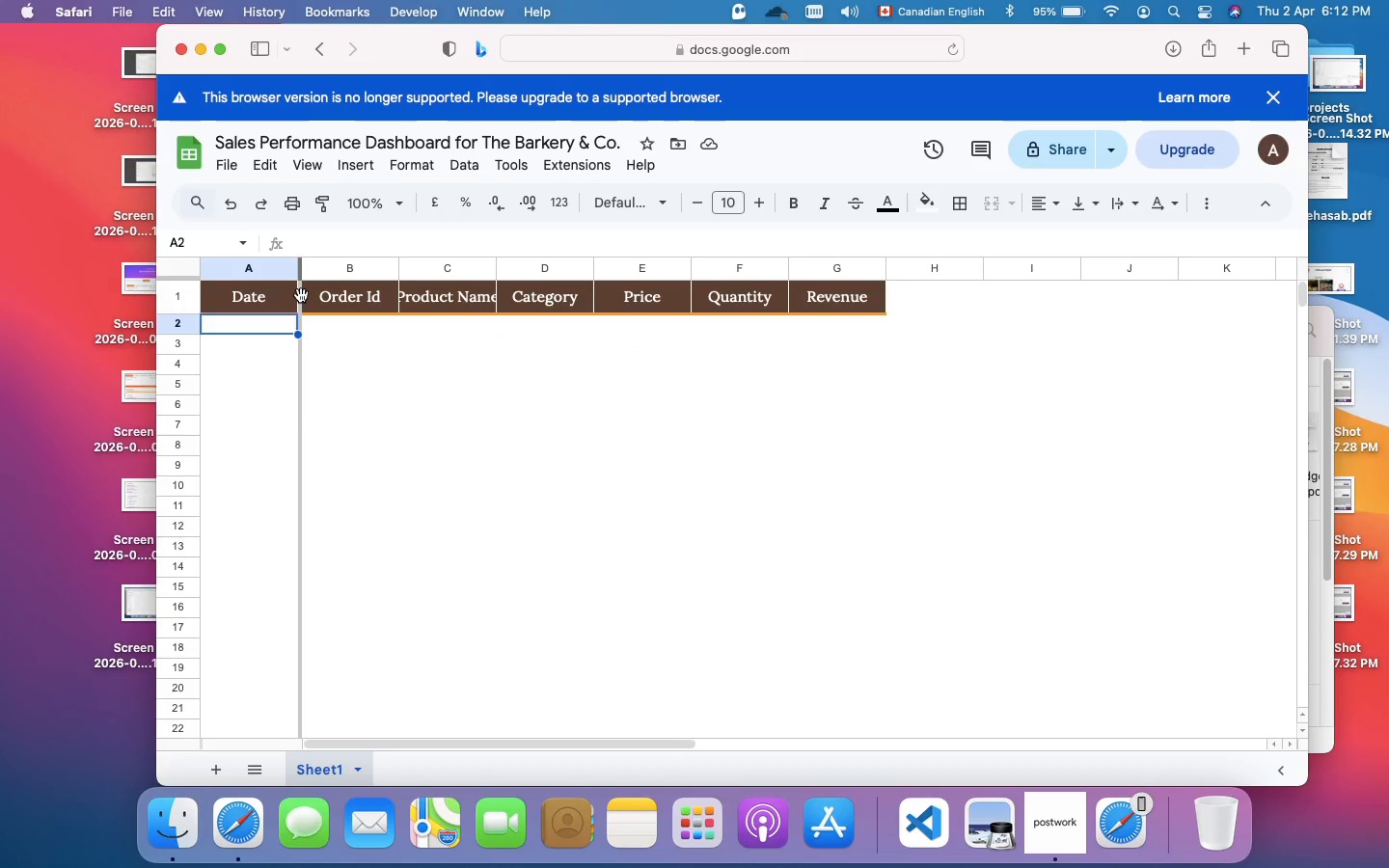 
left_click([301, 295])
 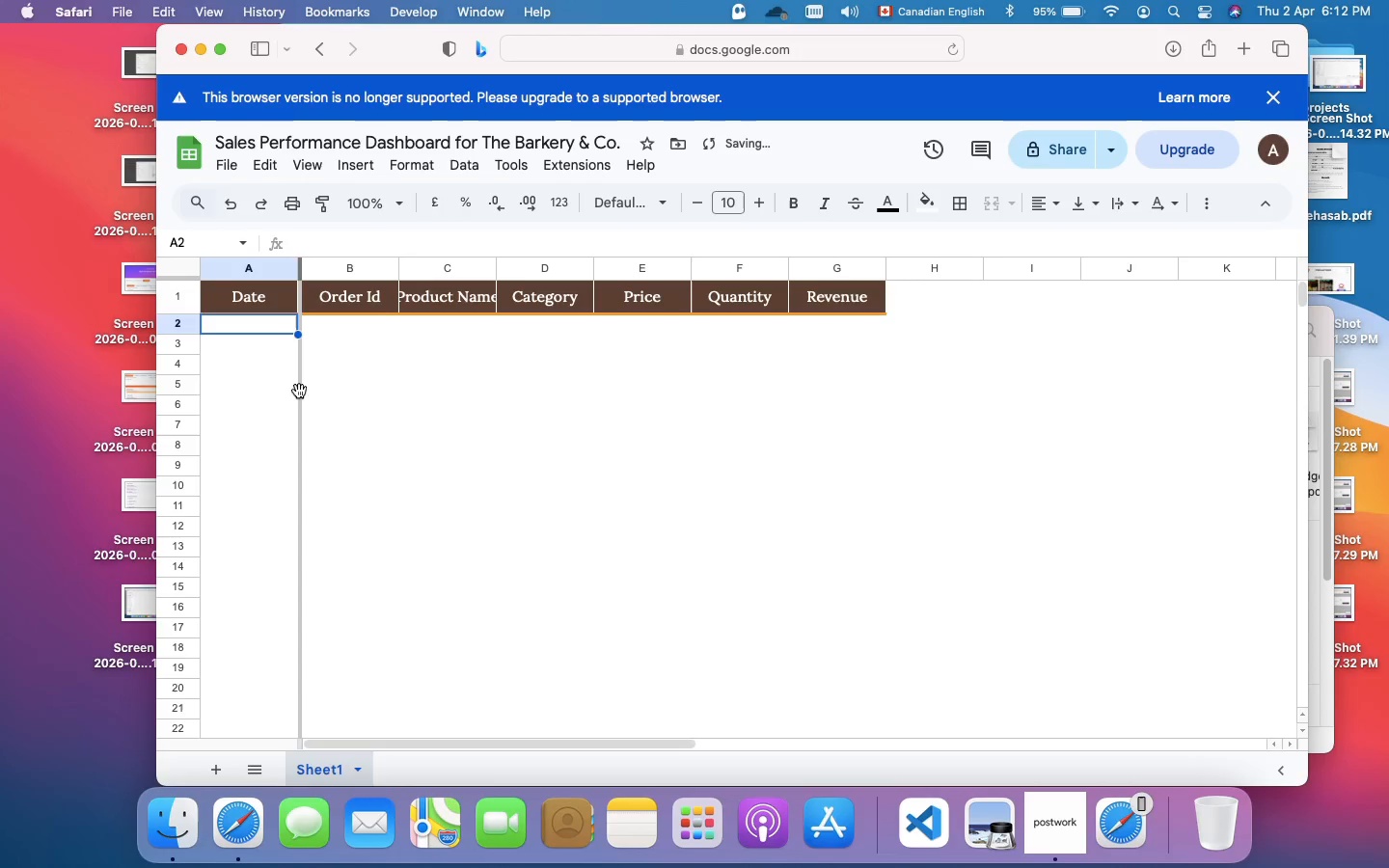 
wait(5.23)
 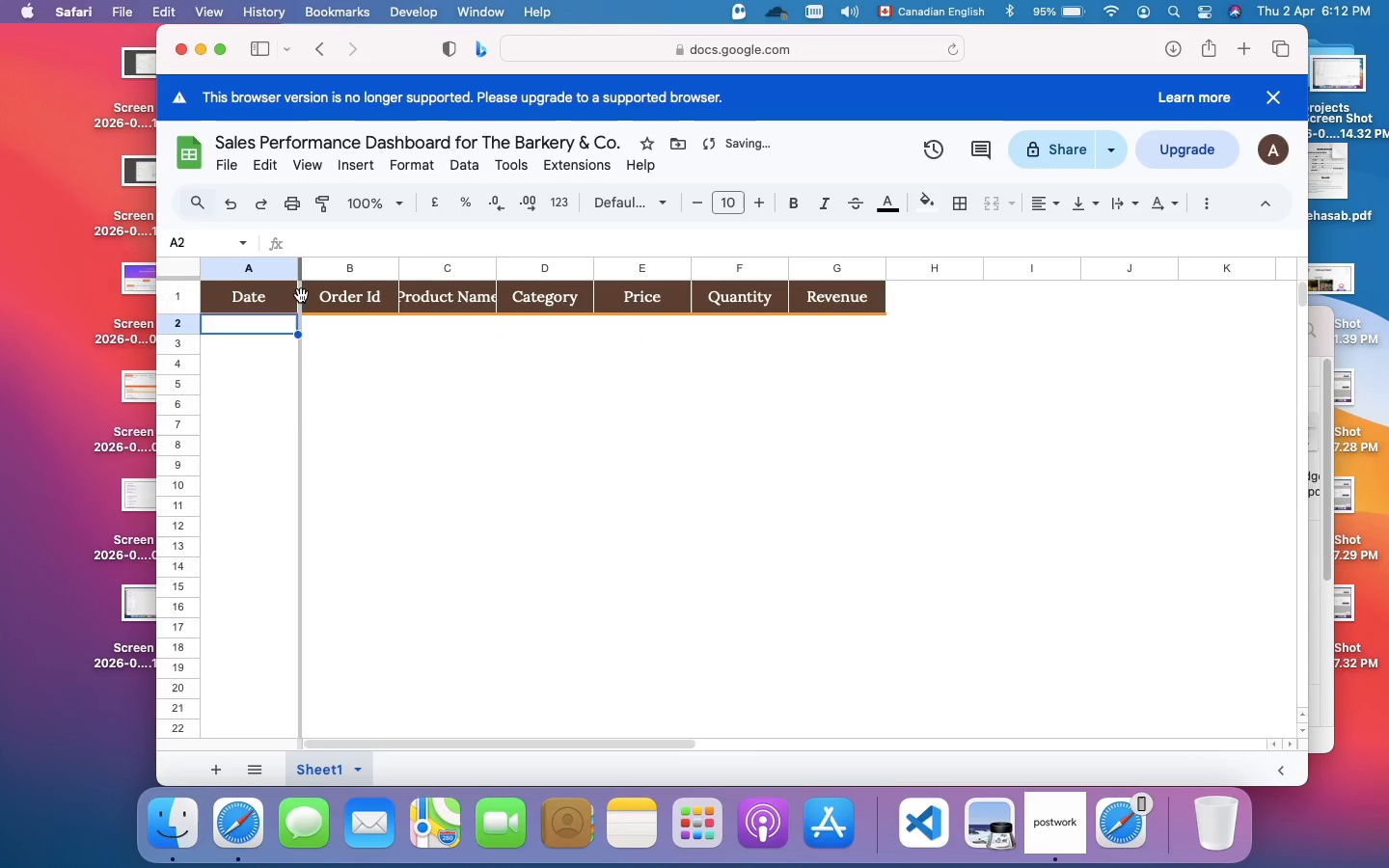 
left_click([301, 408])
 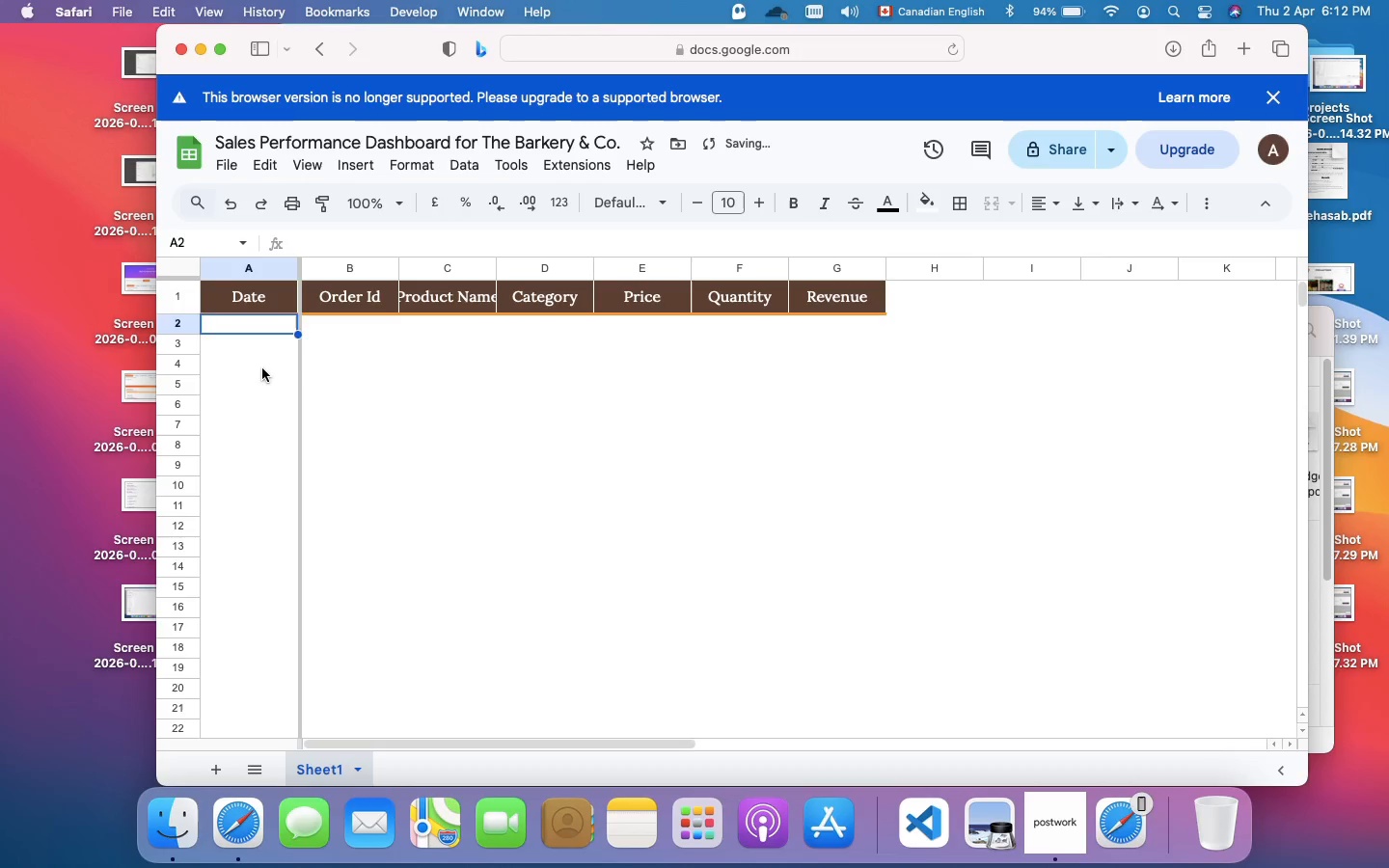 
left_click([262, 368])
 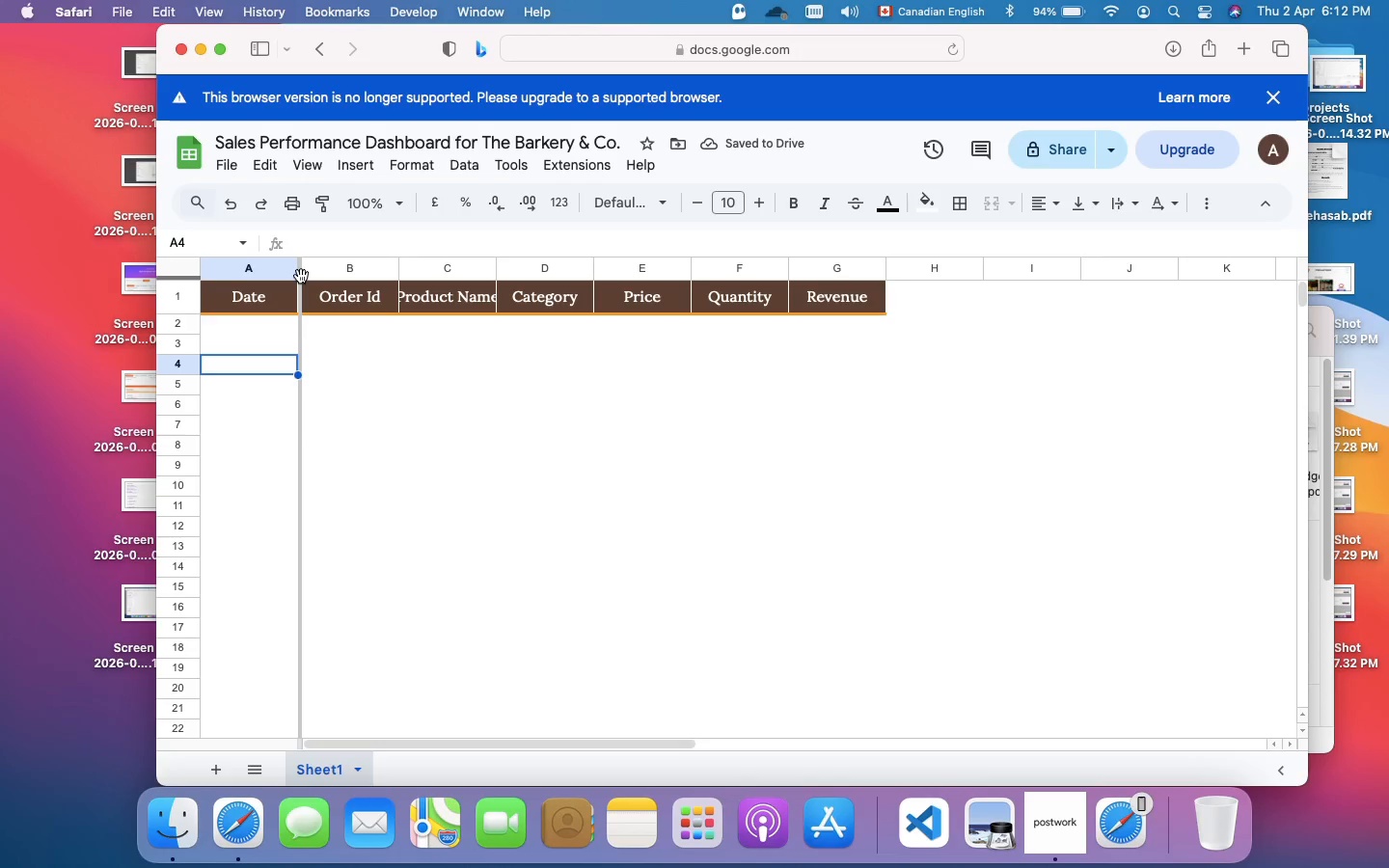 
left_click([301, 276])
 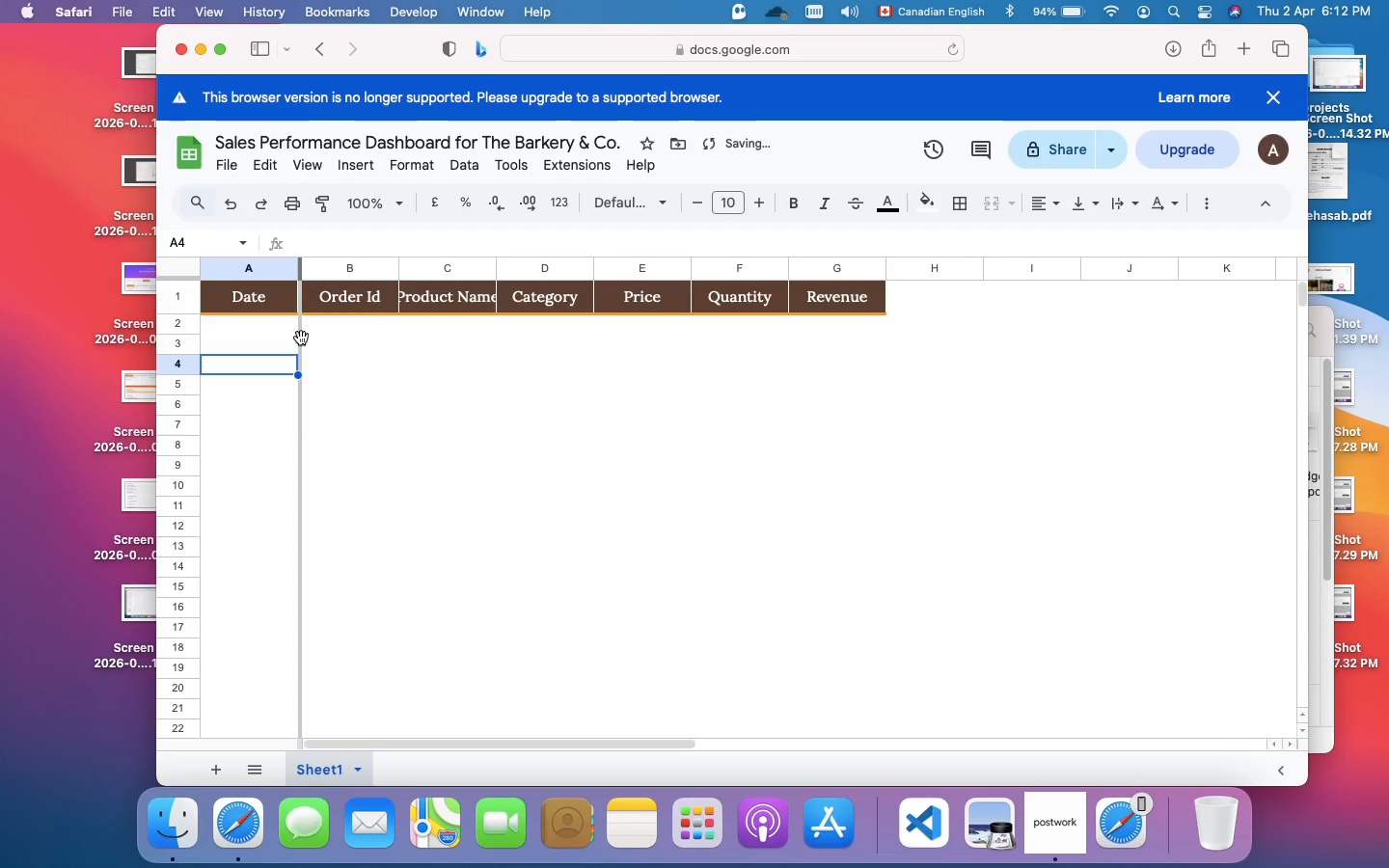 
left_click([302, 339])
 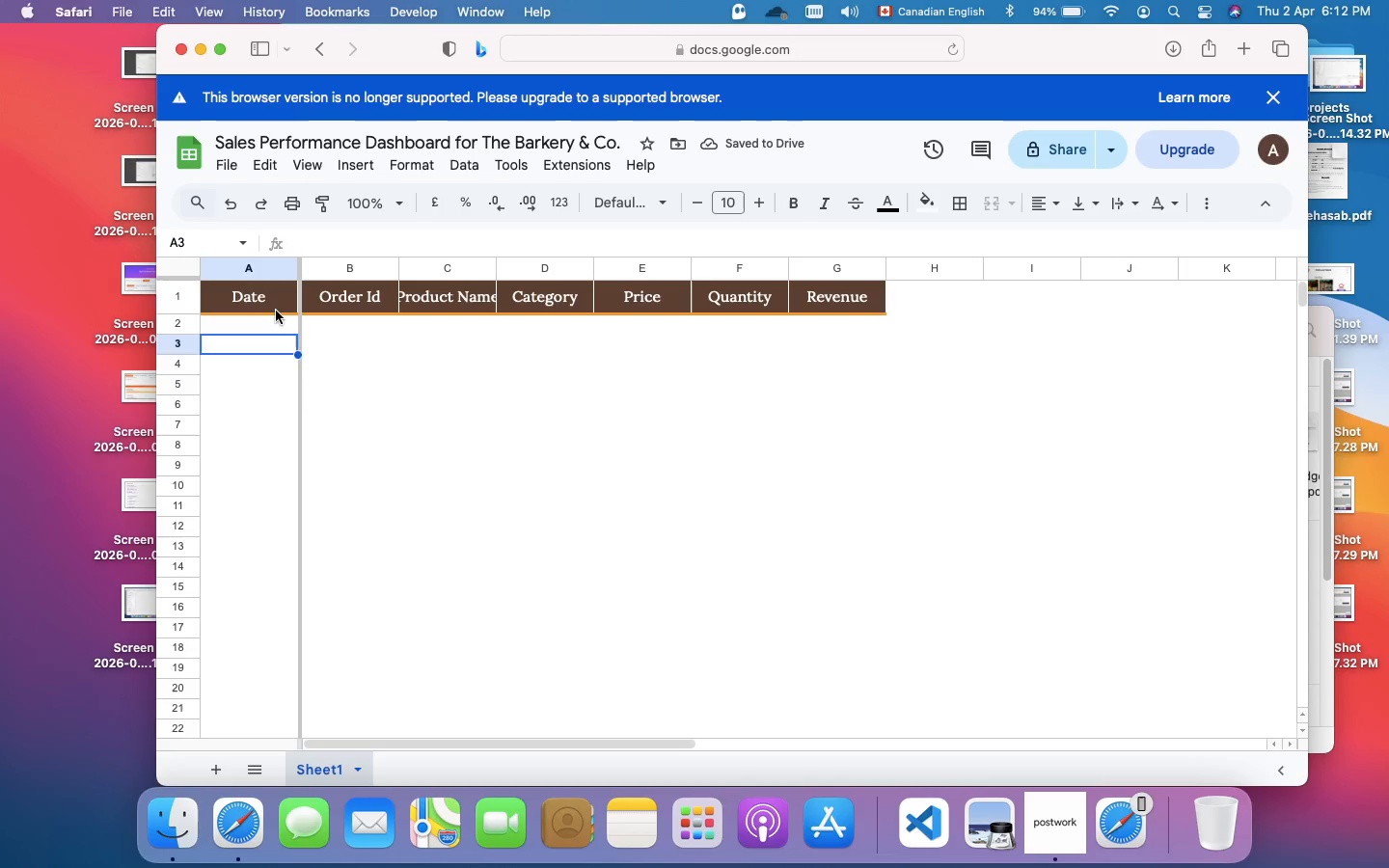 
left_click([276, 311])
 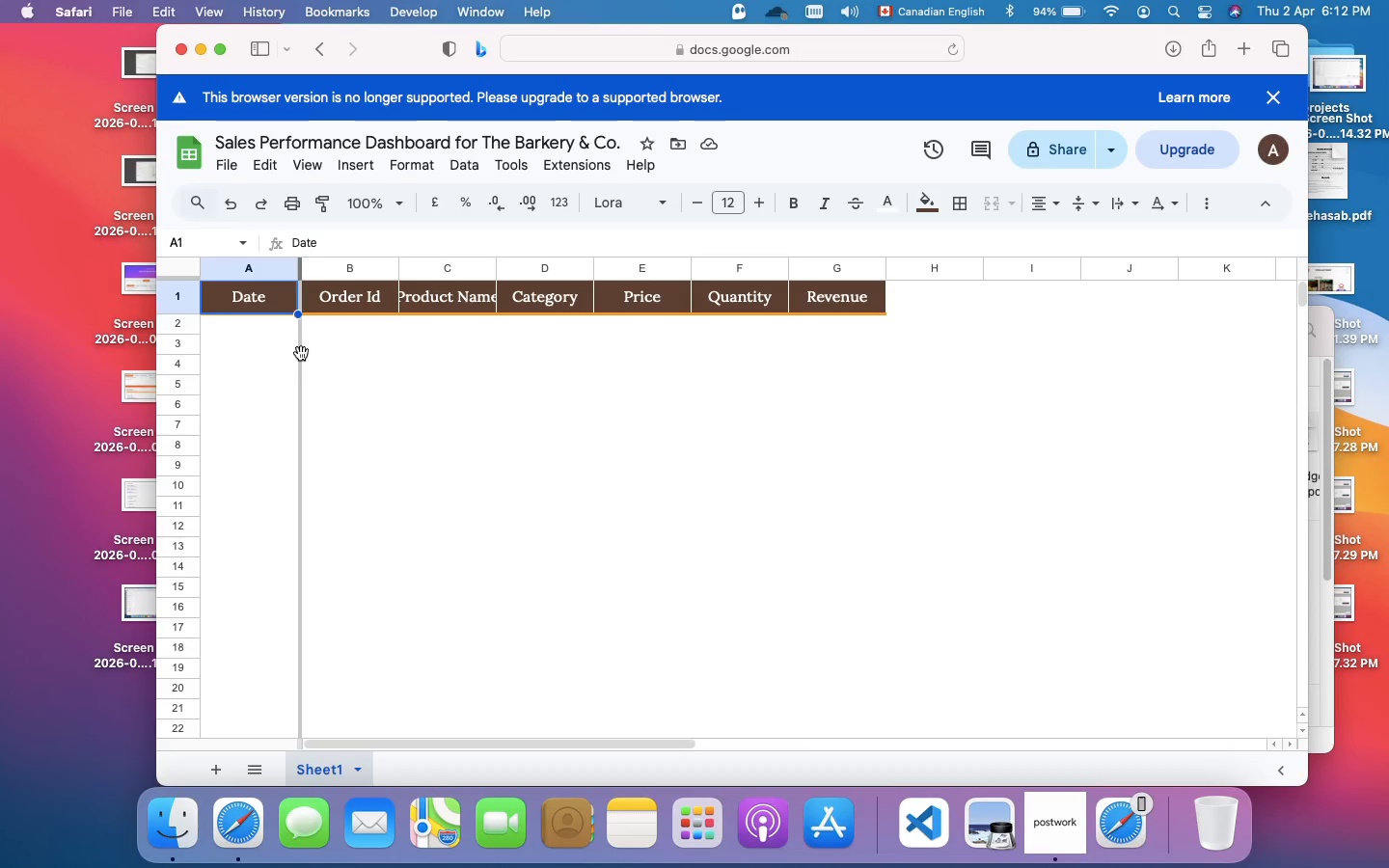 
left_click([301, 353])
 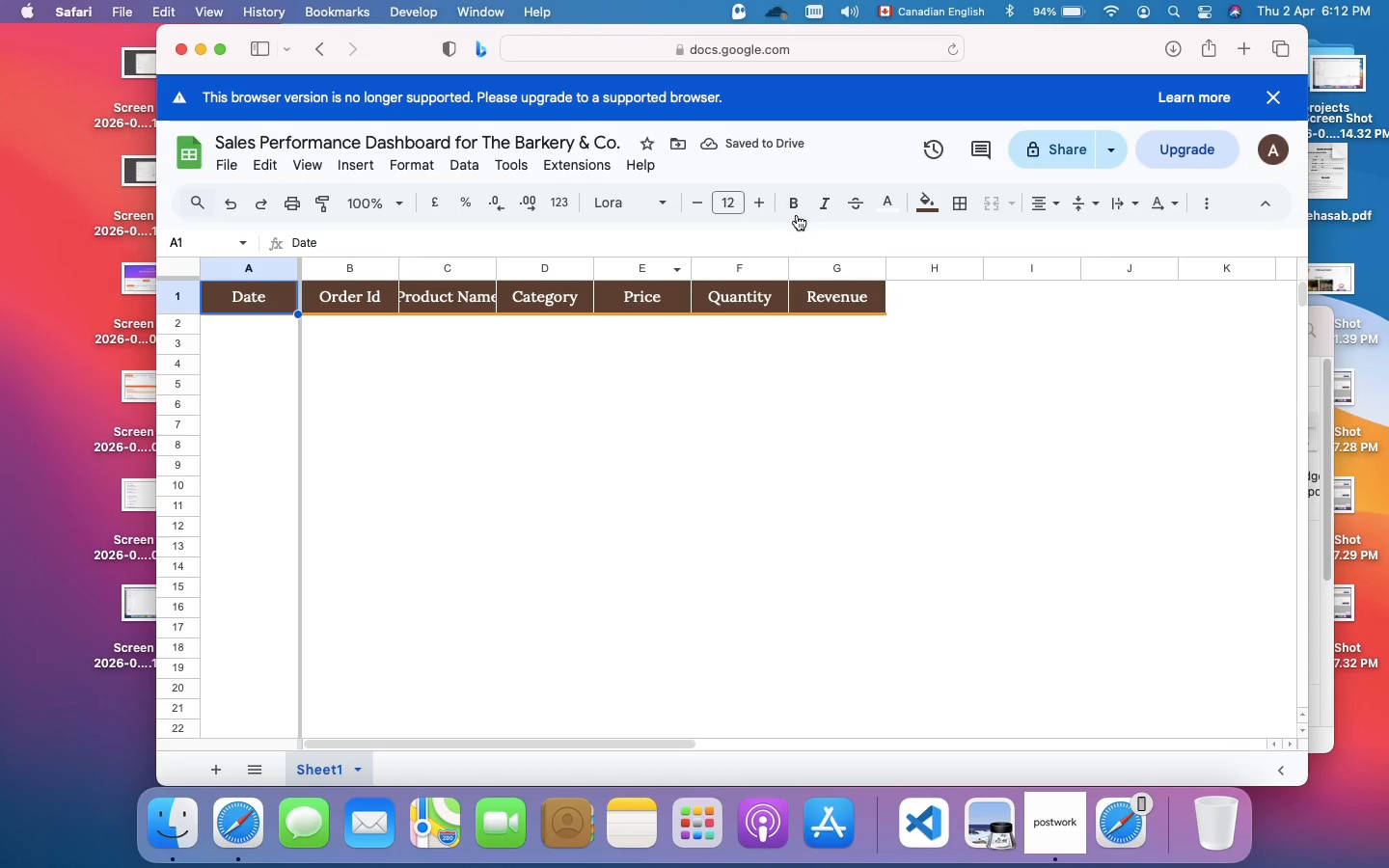 
left_click([919, 205])
 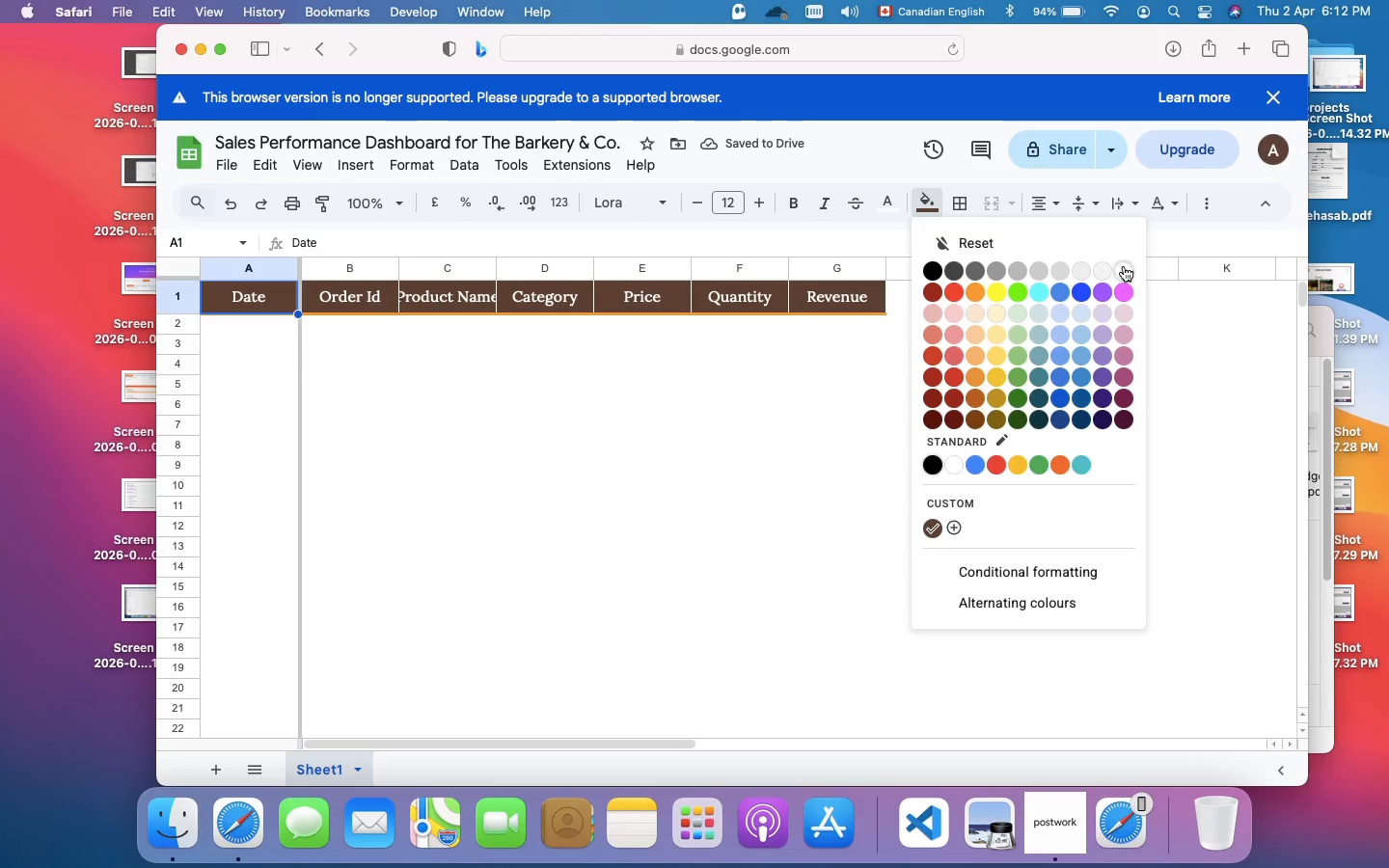 
left_click([1124, 268])
 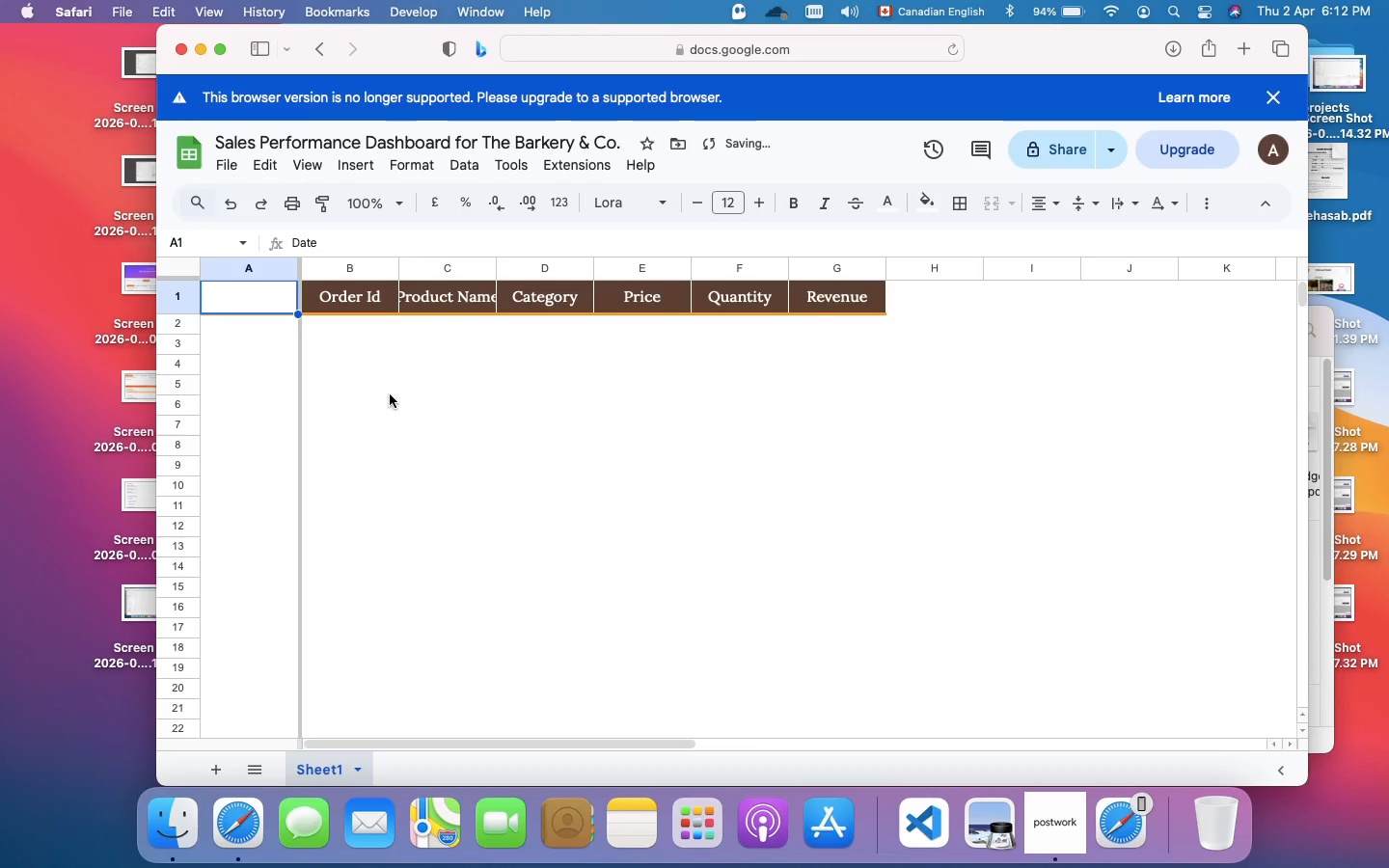 
key(Meta+Z)
 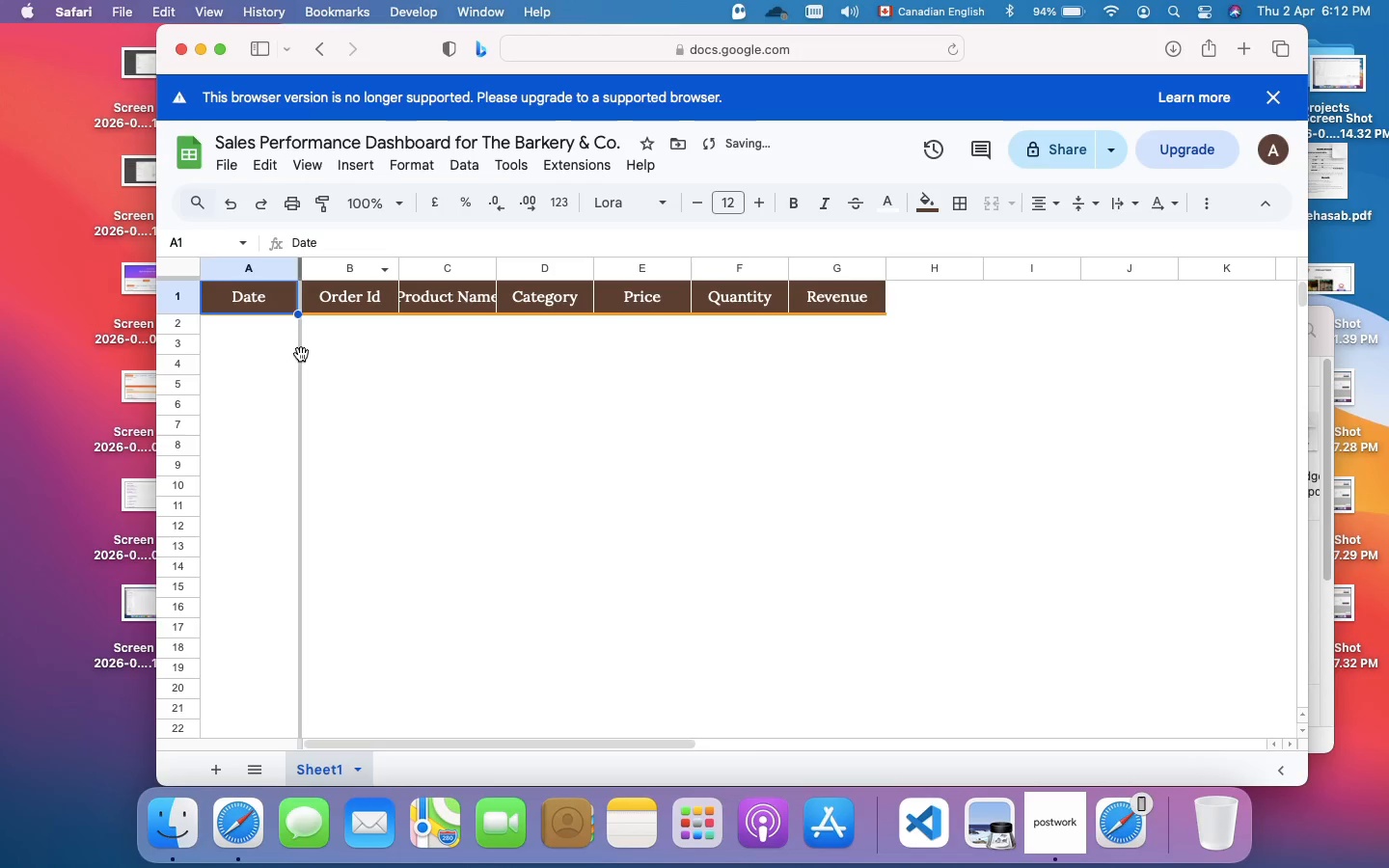 
left_click([301, 354])
 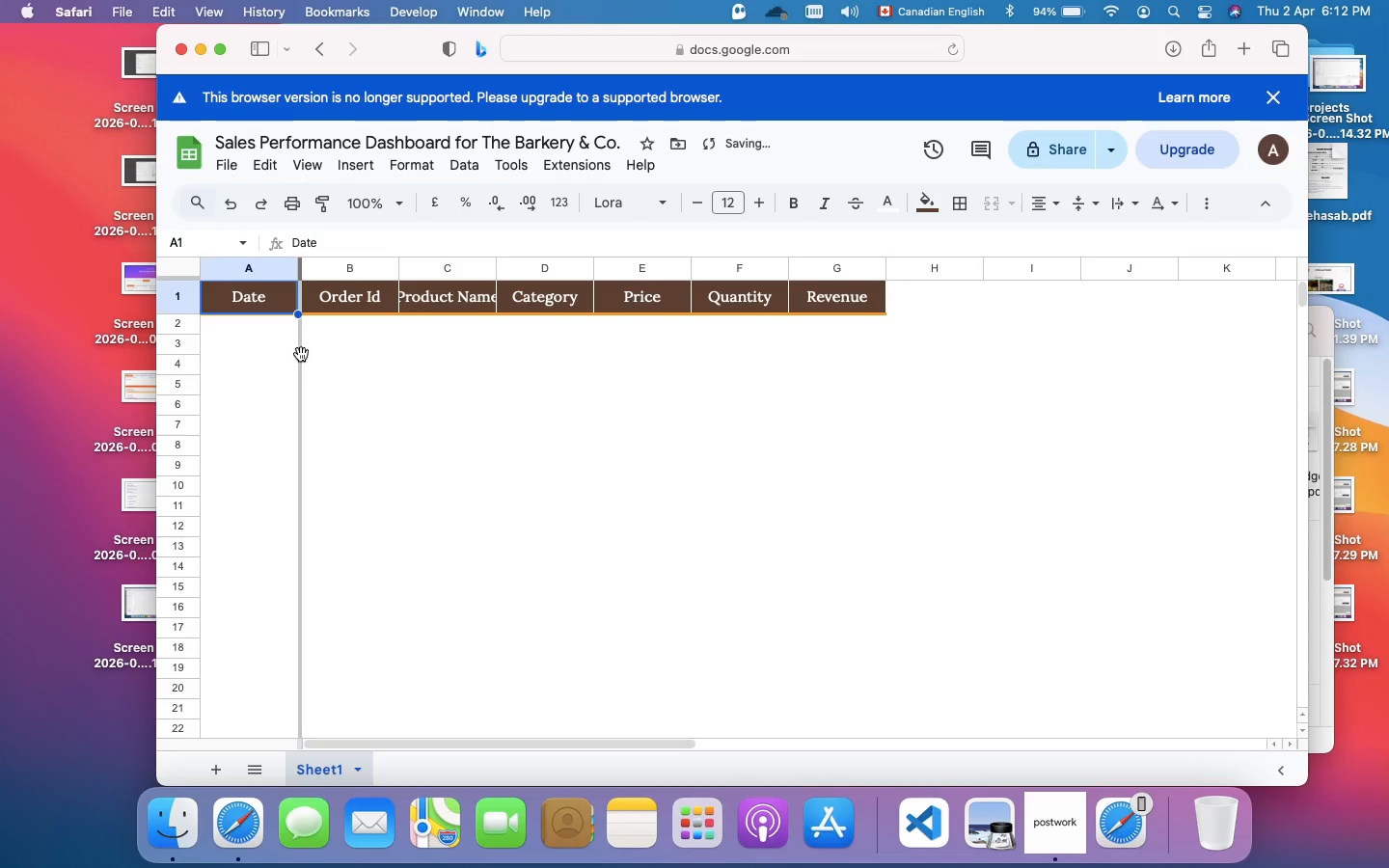 
double_click([301, 354])
 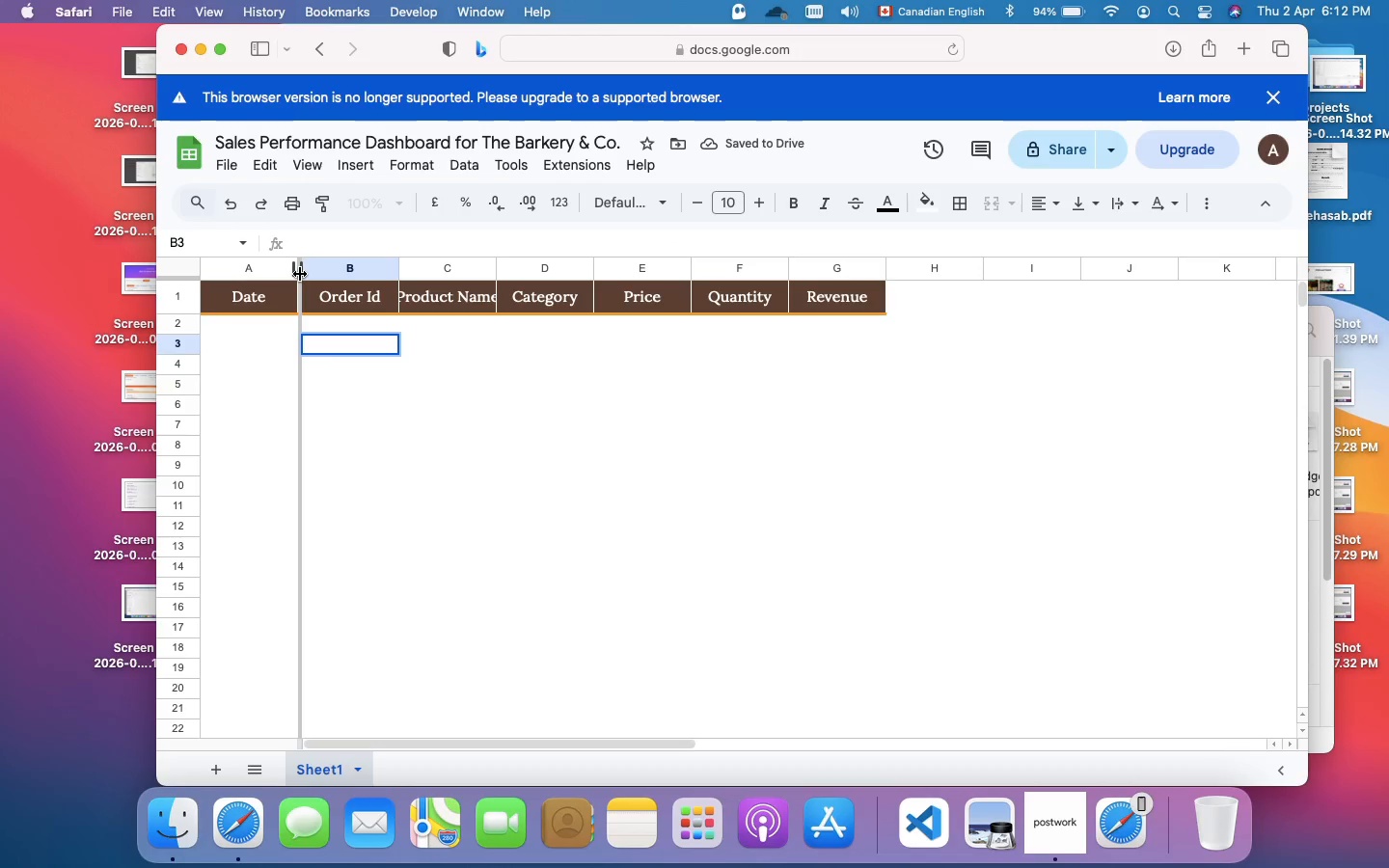 
wait(5.11)
 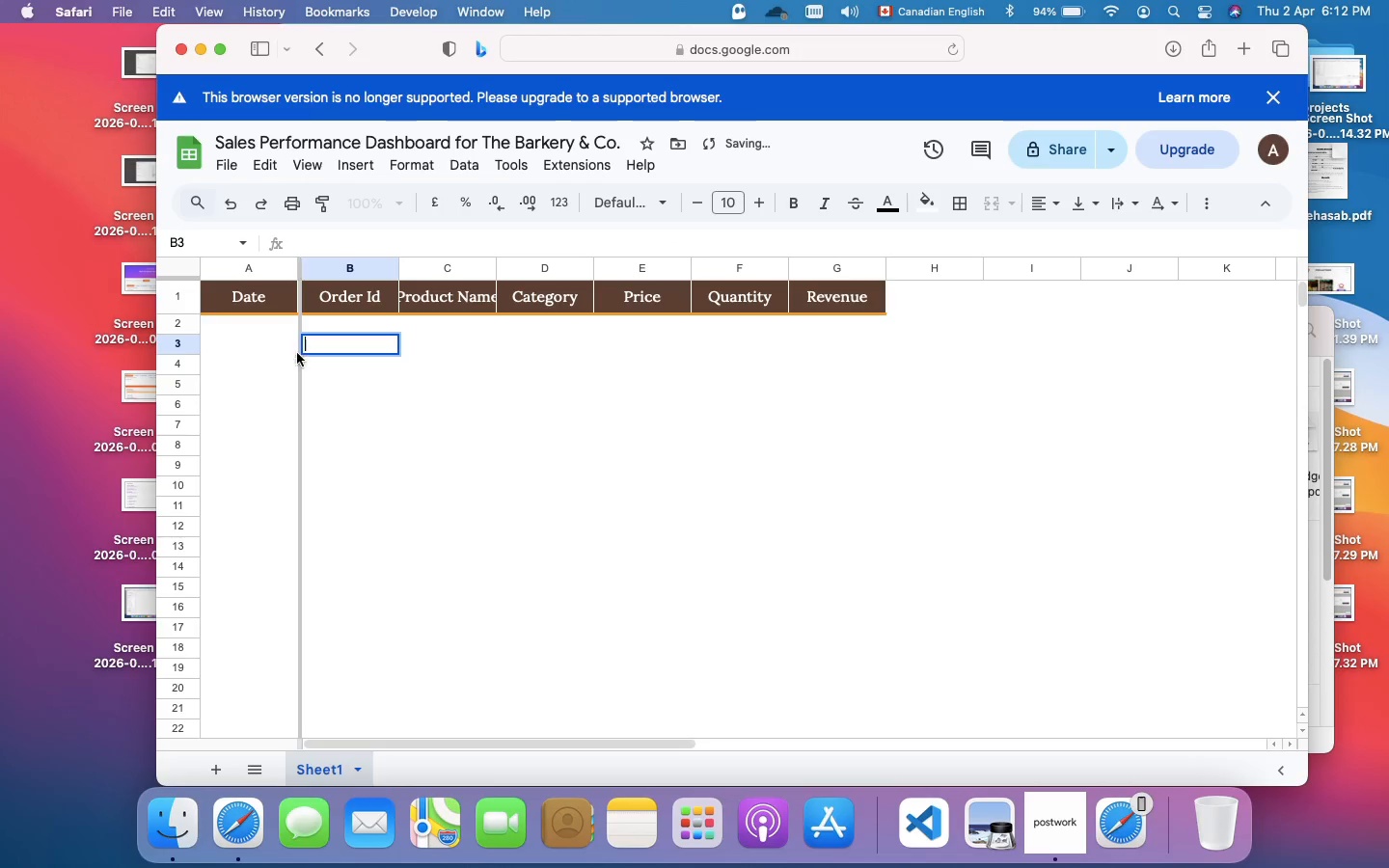 
left_click([300, 274])
 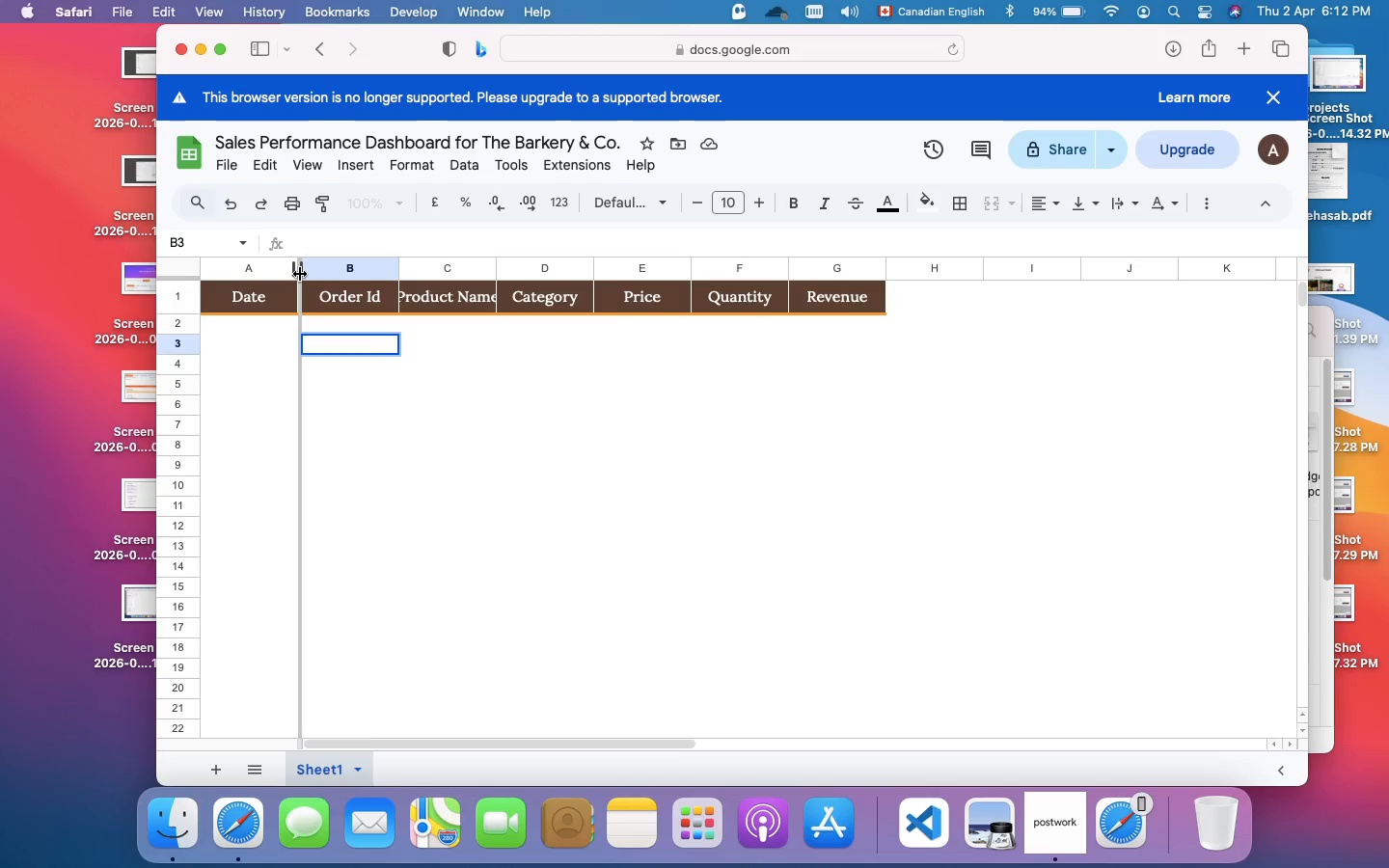 
right_click([300, 274])
 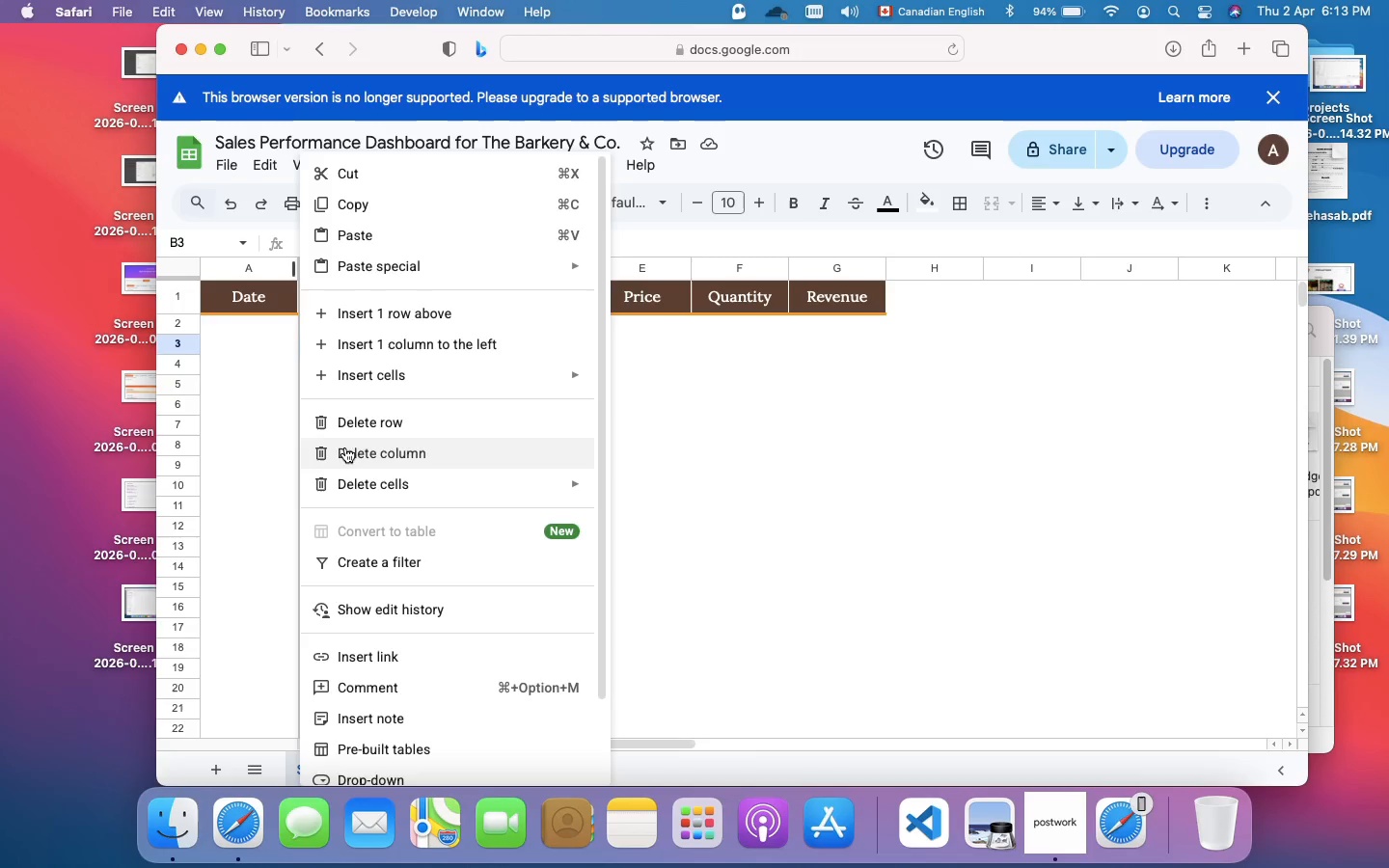 
wait(10.09)
 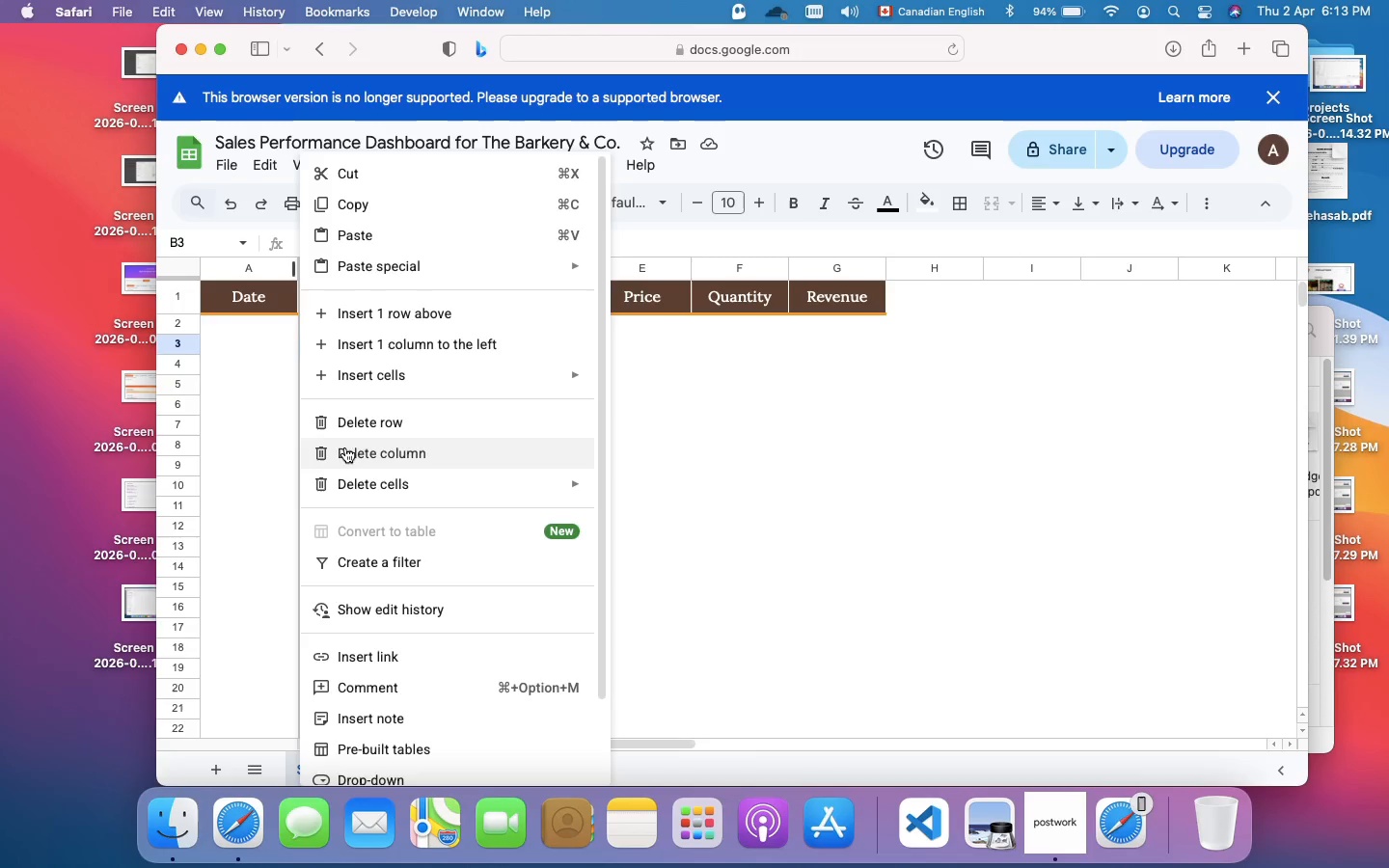 
left_click([349, 477])
 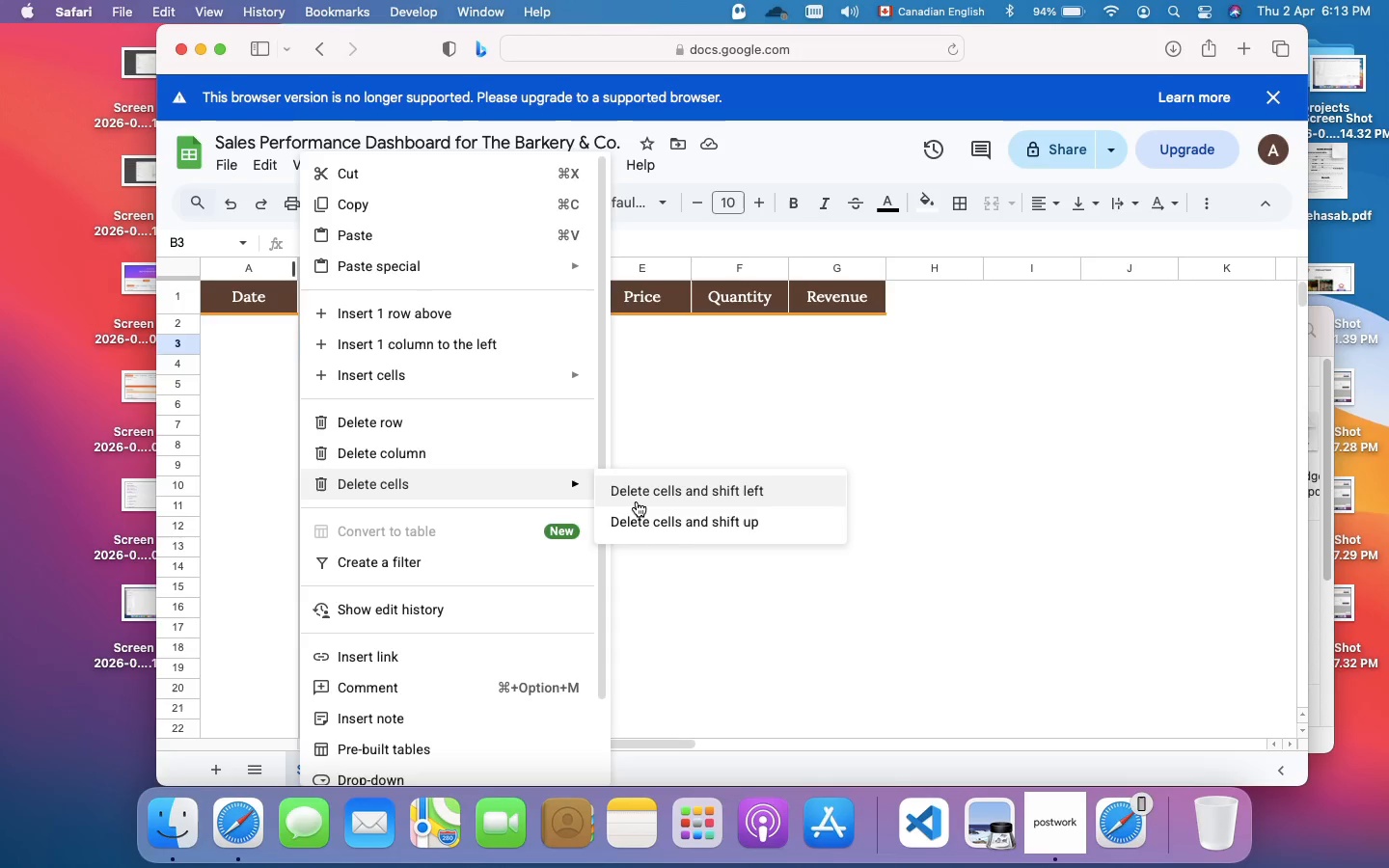 
left_click([637, 502])
 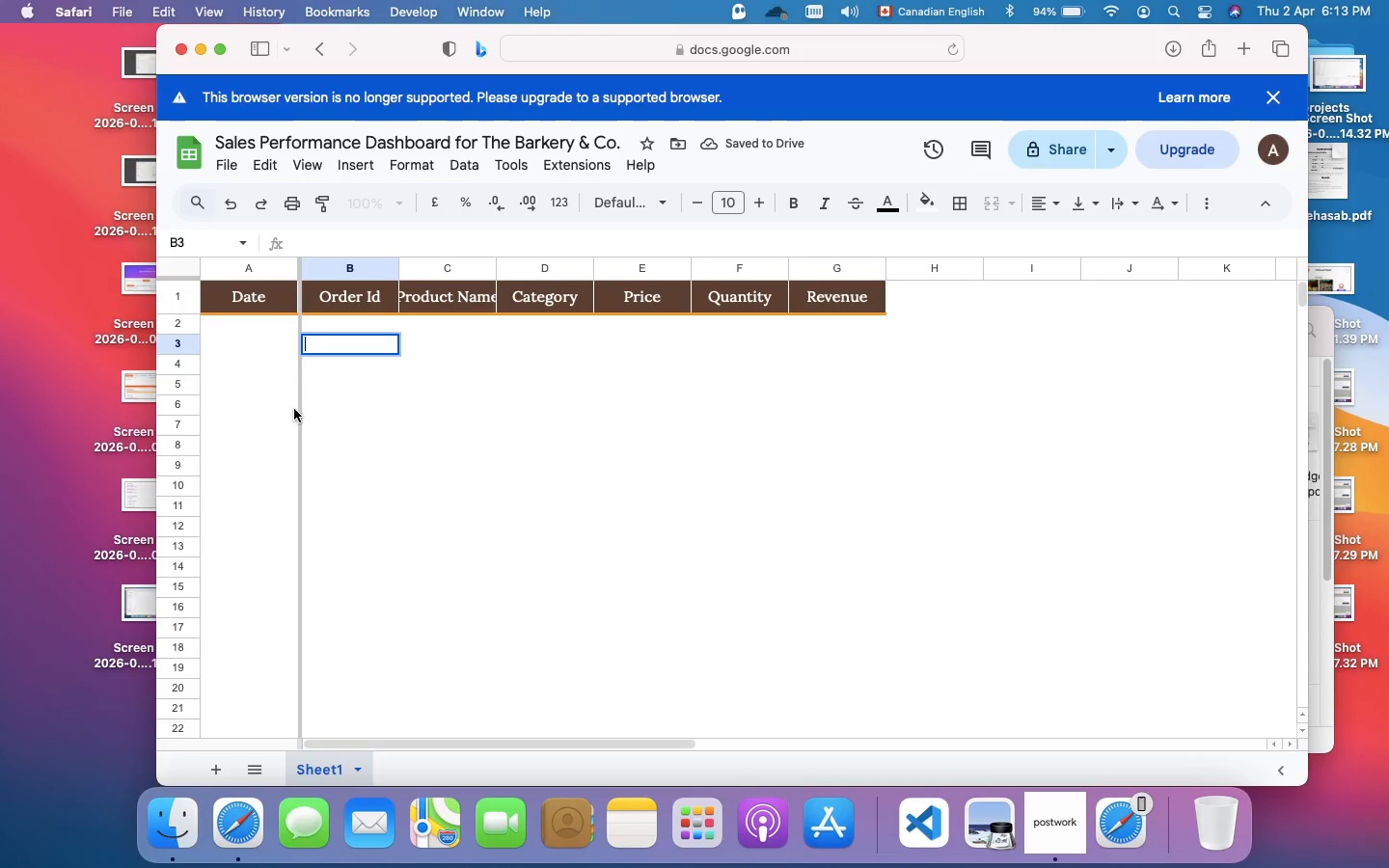 
left_click([300, 411])
 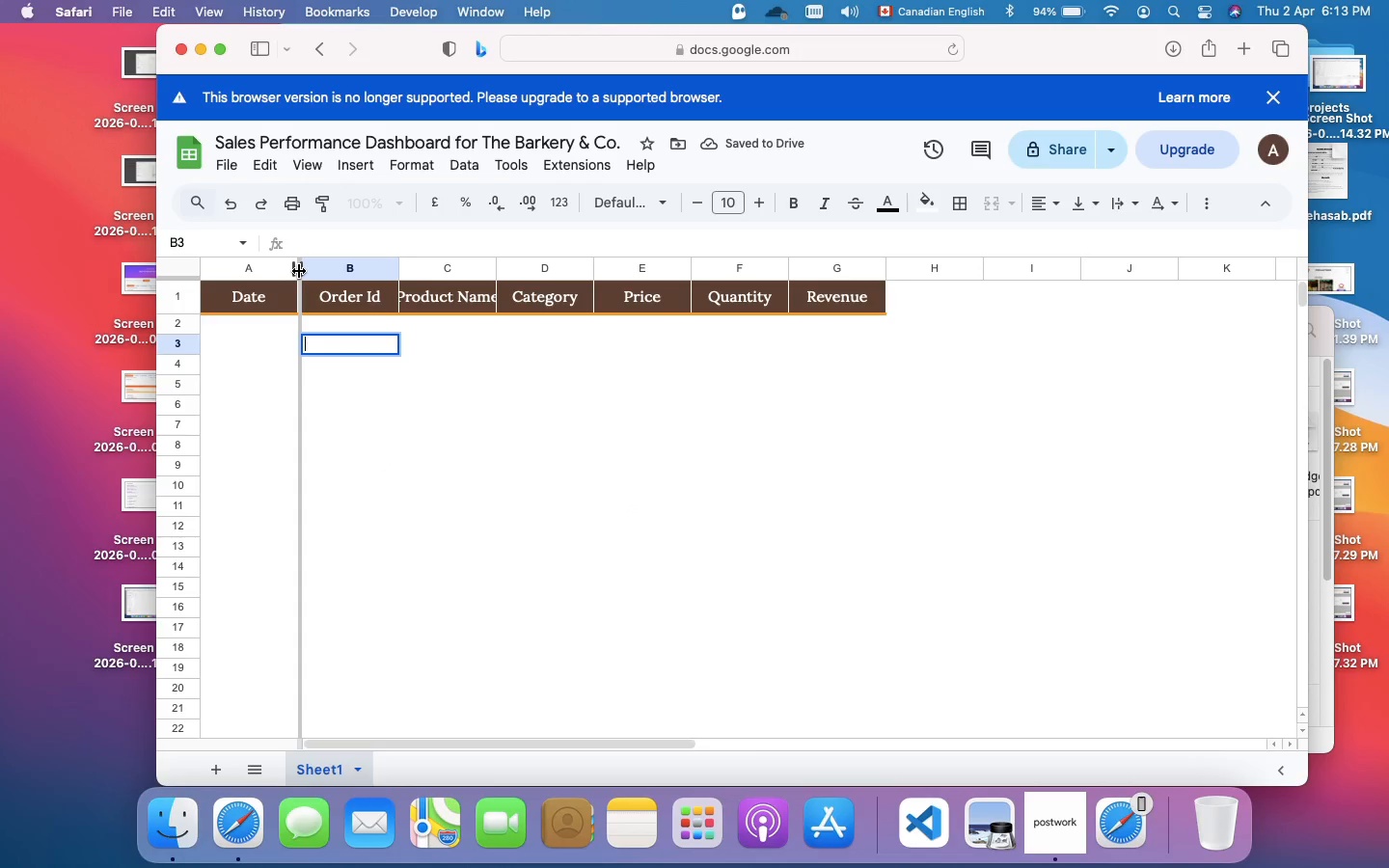 
right_click([299, 271])
 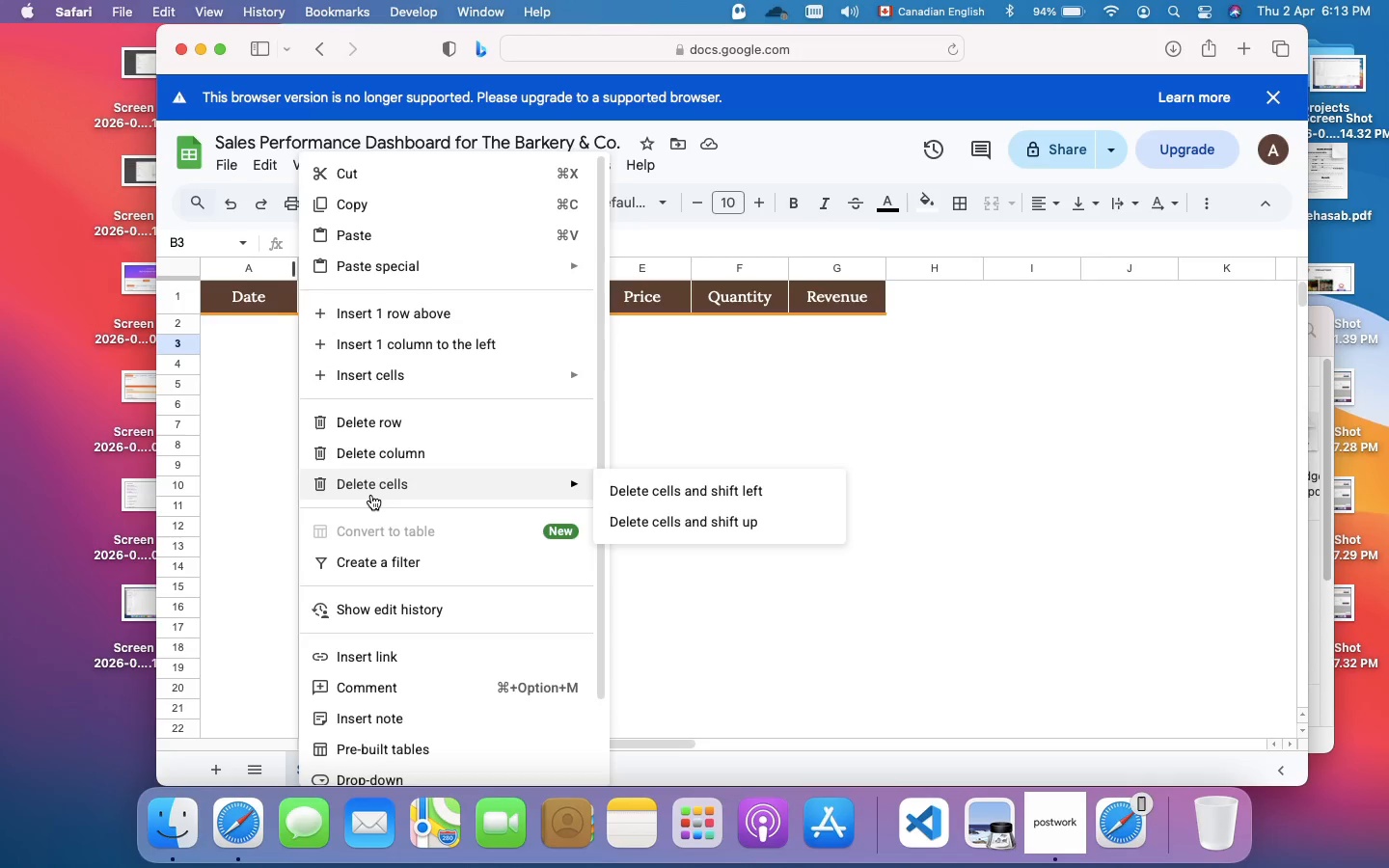 
wait(7.85)
 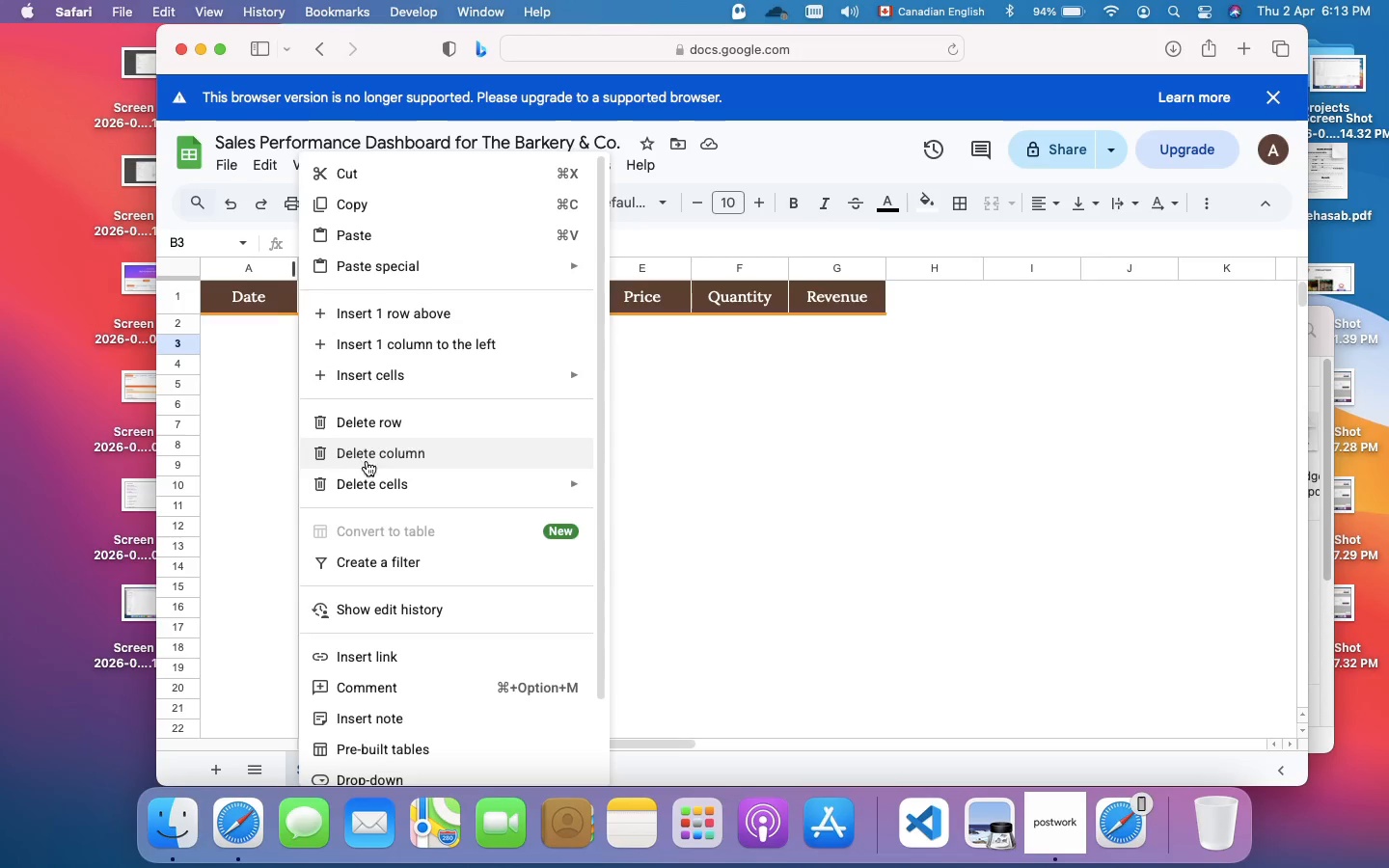 
left_click([285, 366])
 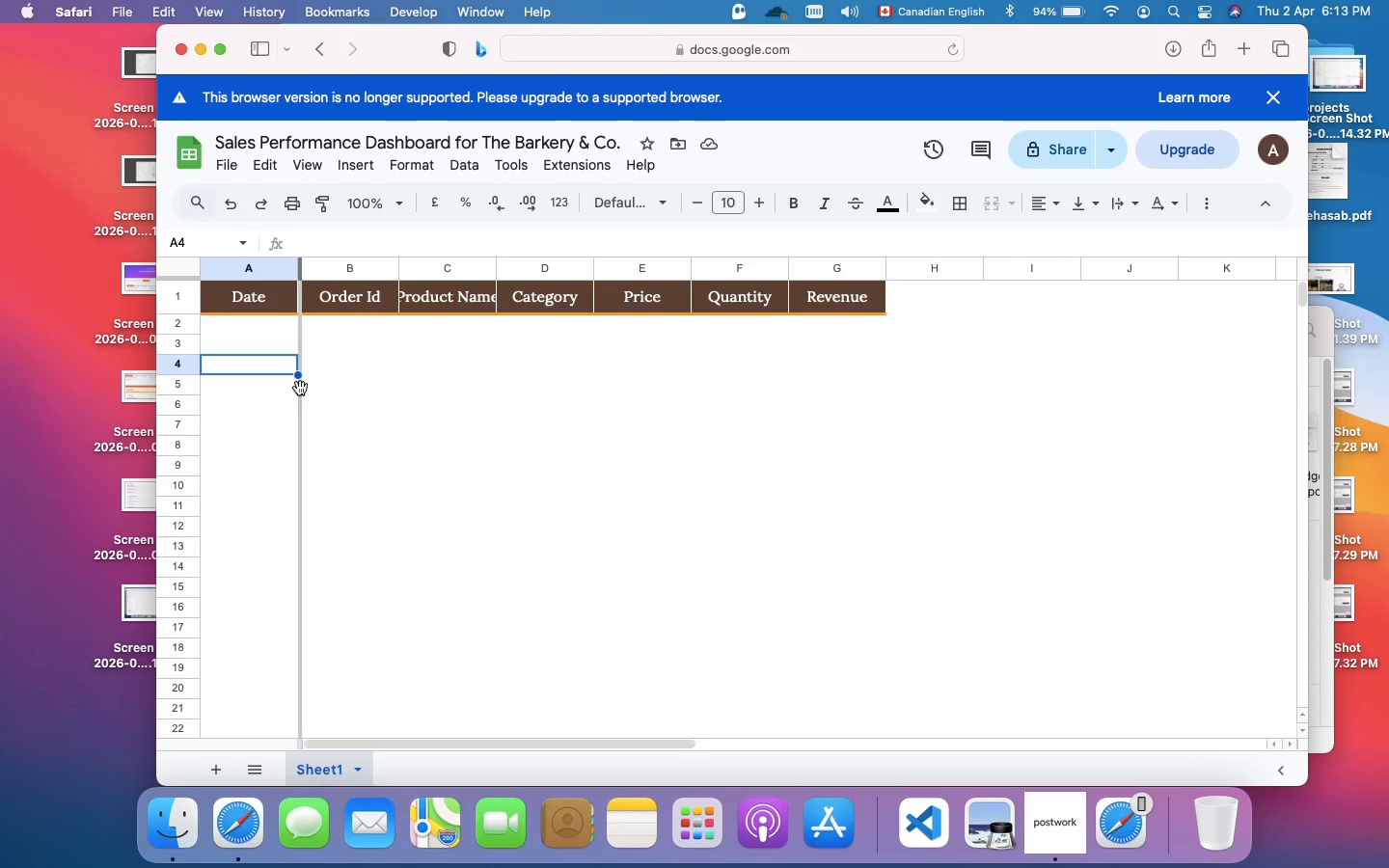 
left_click([300, 388])
 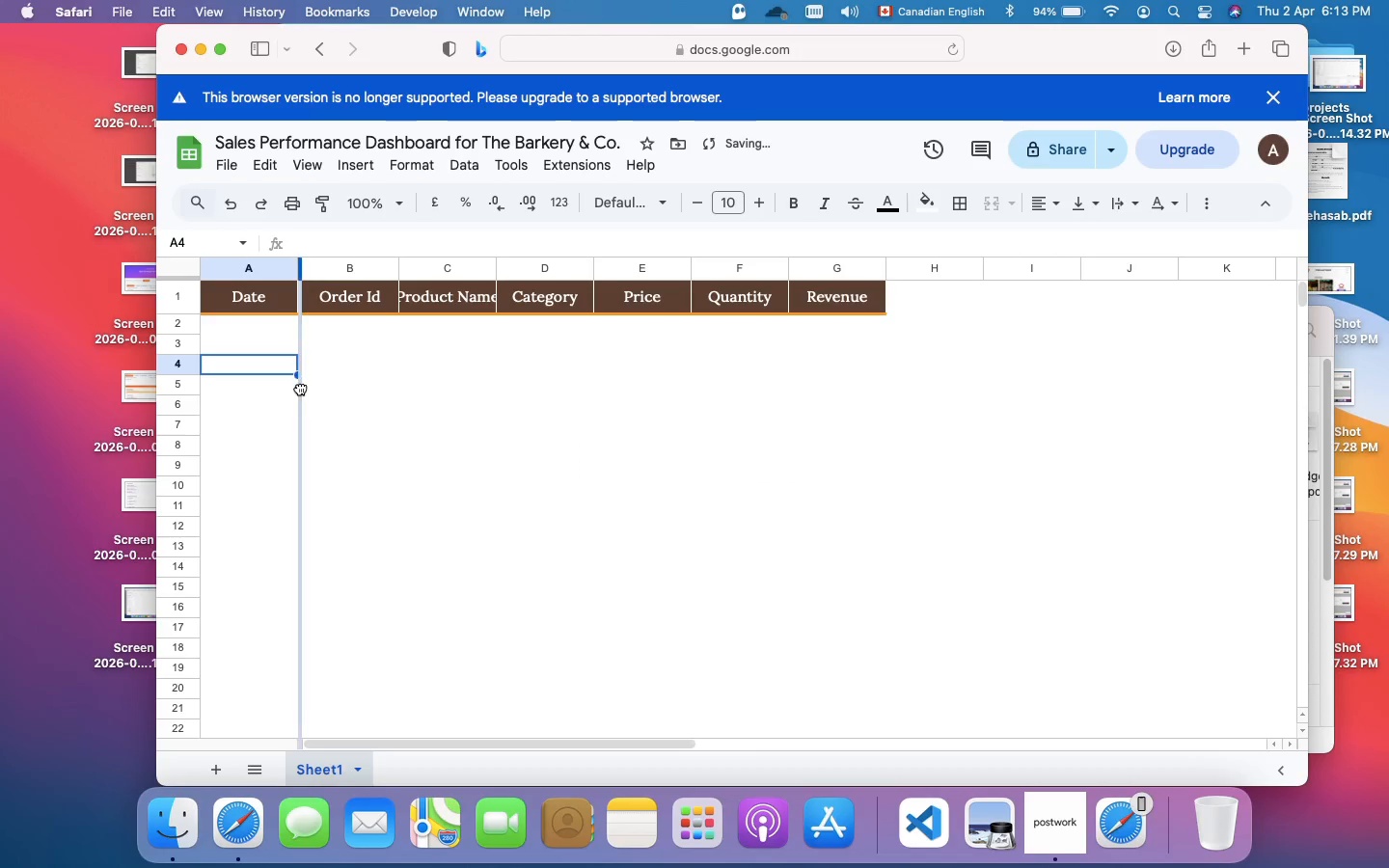 
left_click_drag(start_coordinate=[300, 388], to_coordinate=[289, 386])
 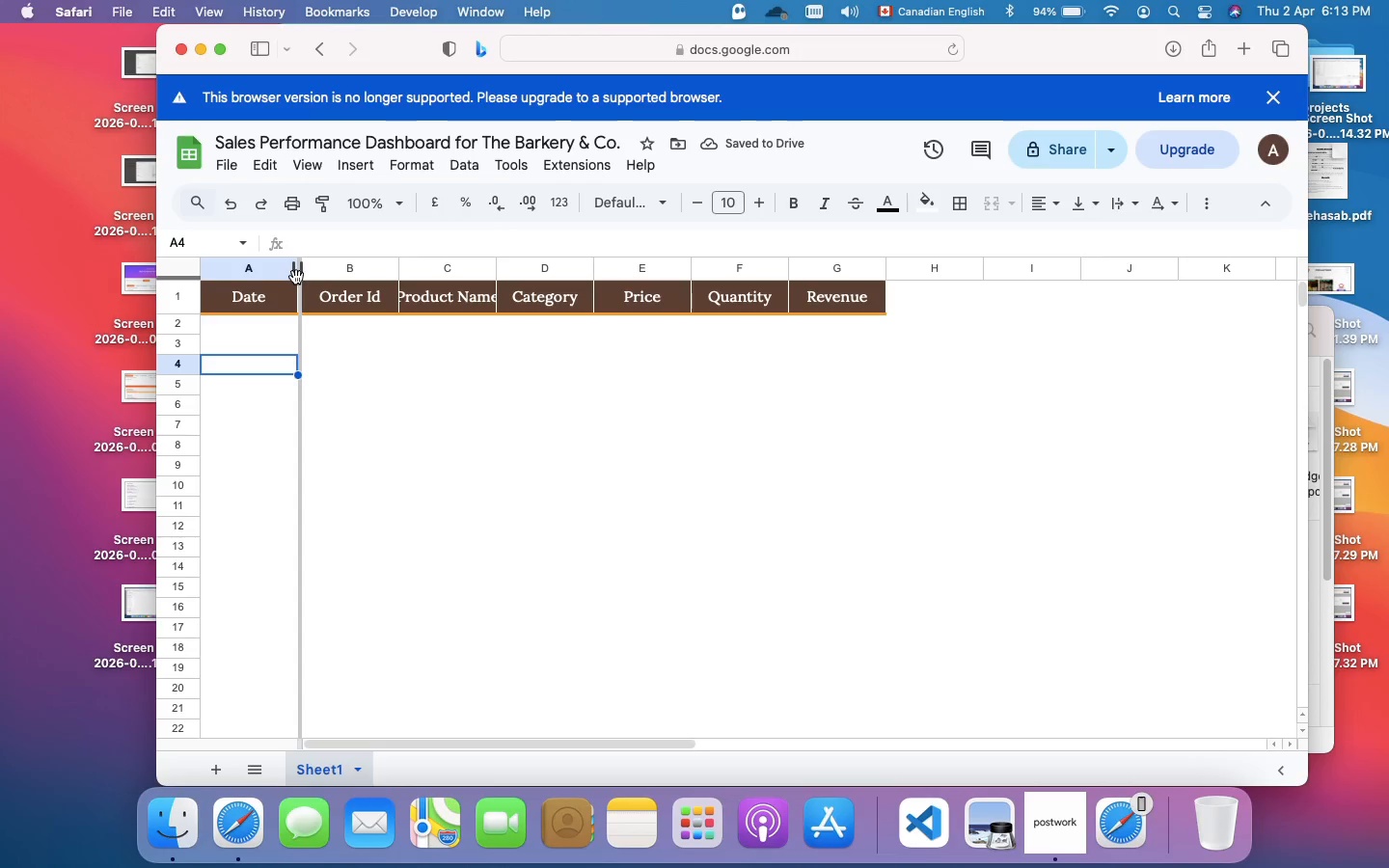 
left_click_drag(start_coordinate=[298, 279], to_coordinate=[291, 280])
 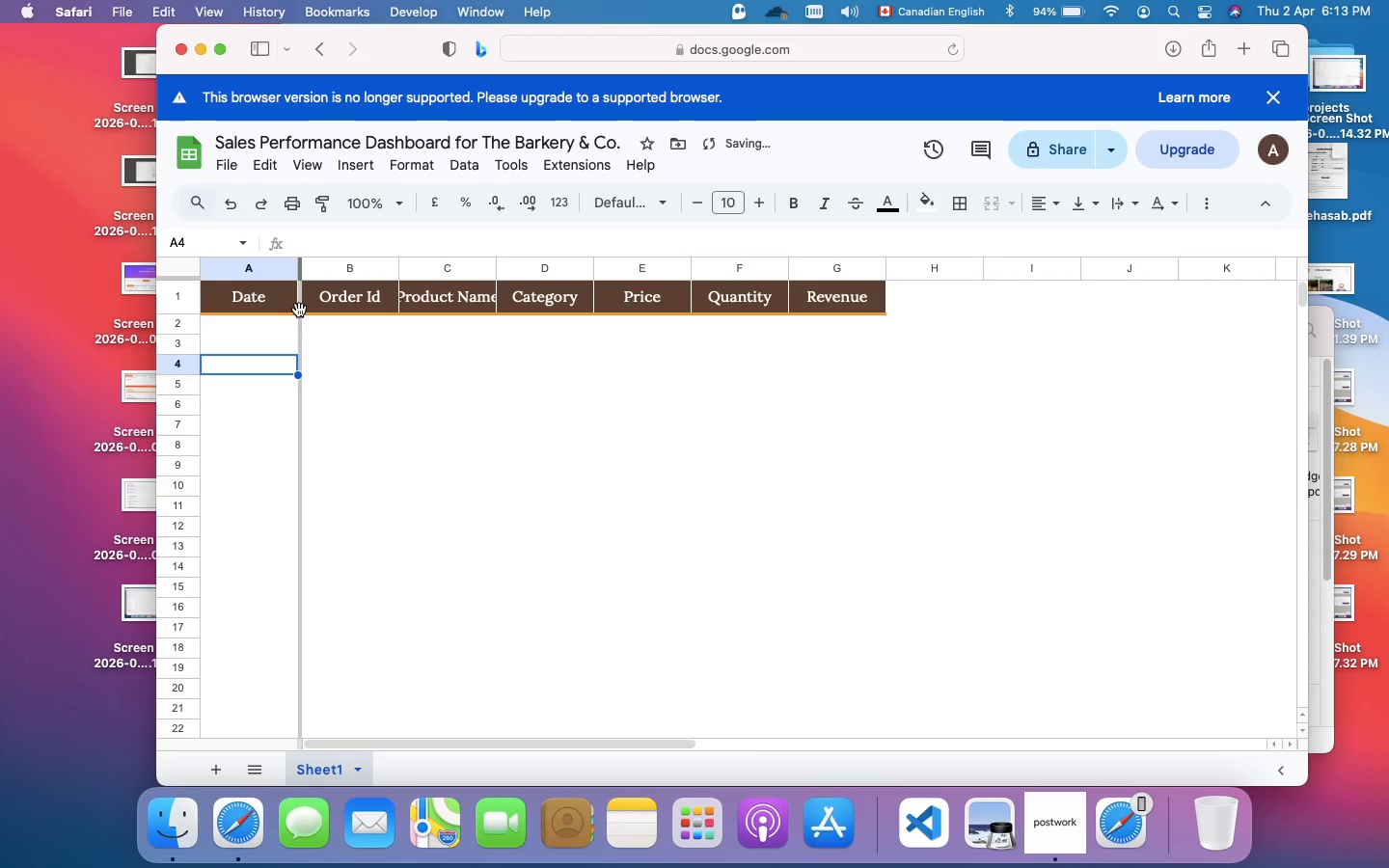 
left_click([299, 310])
 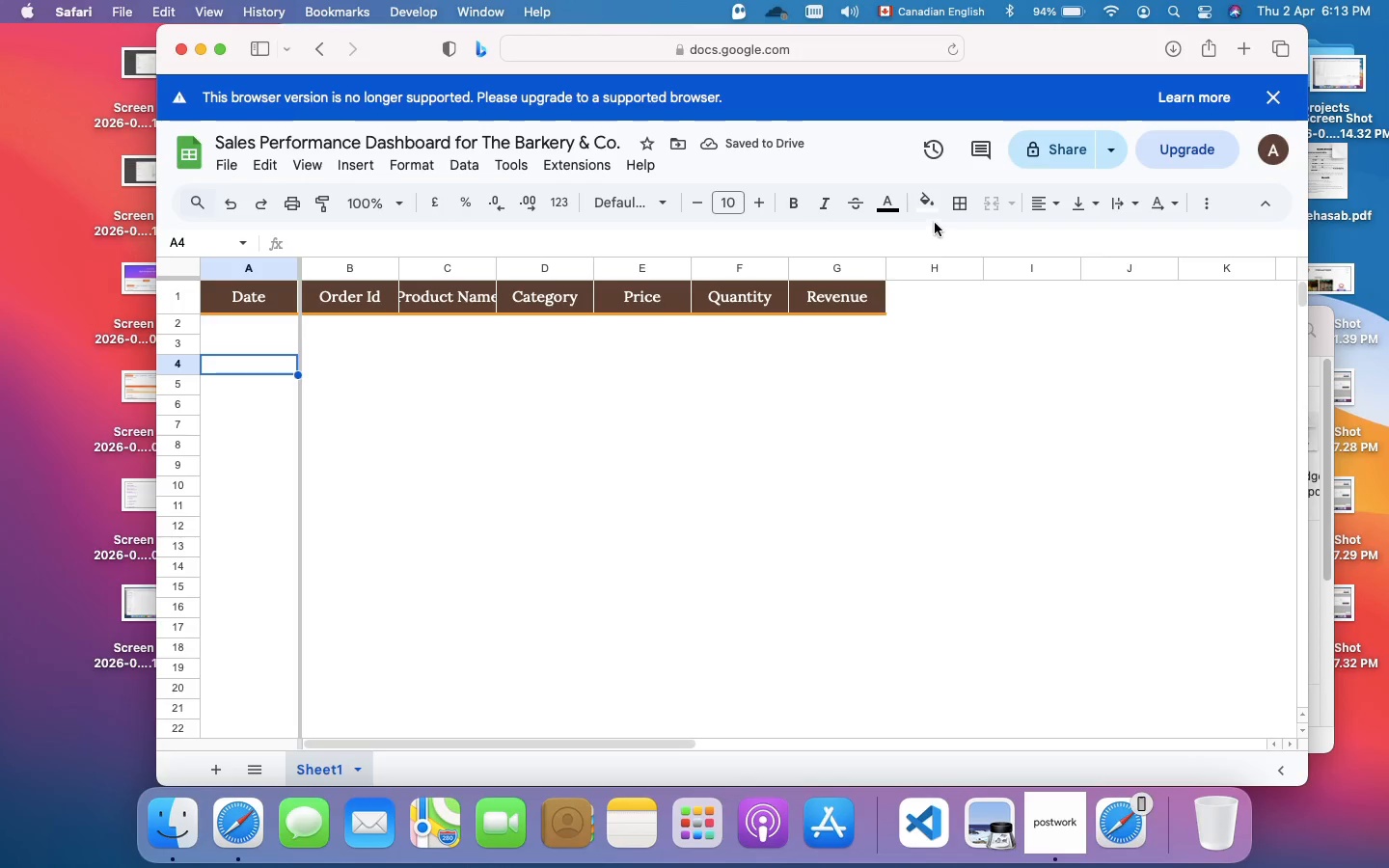 
wait(6.5)
 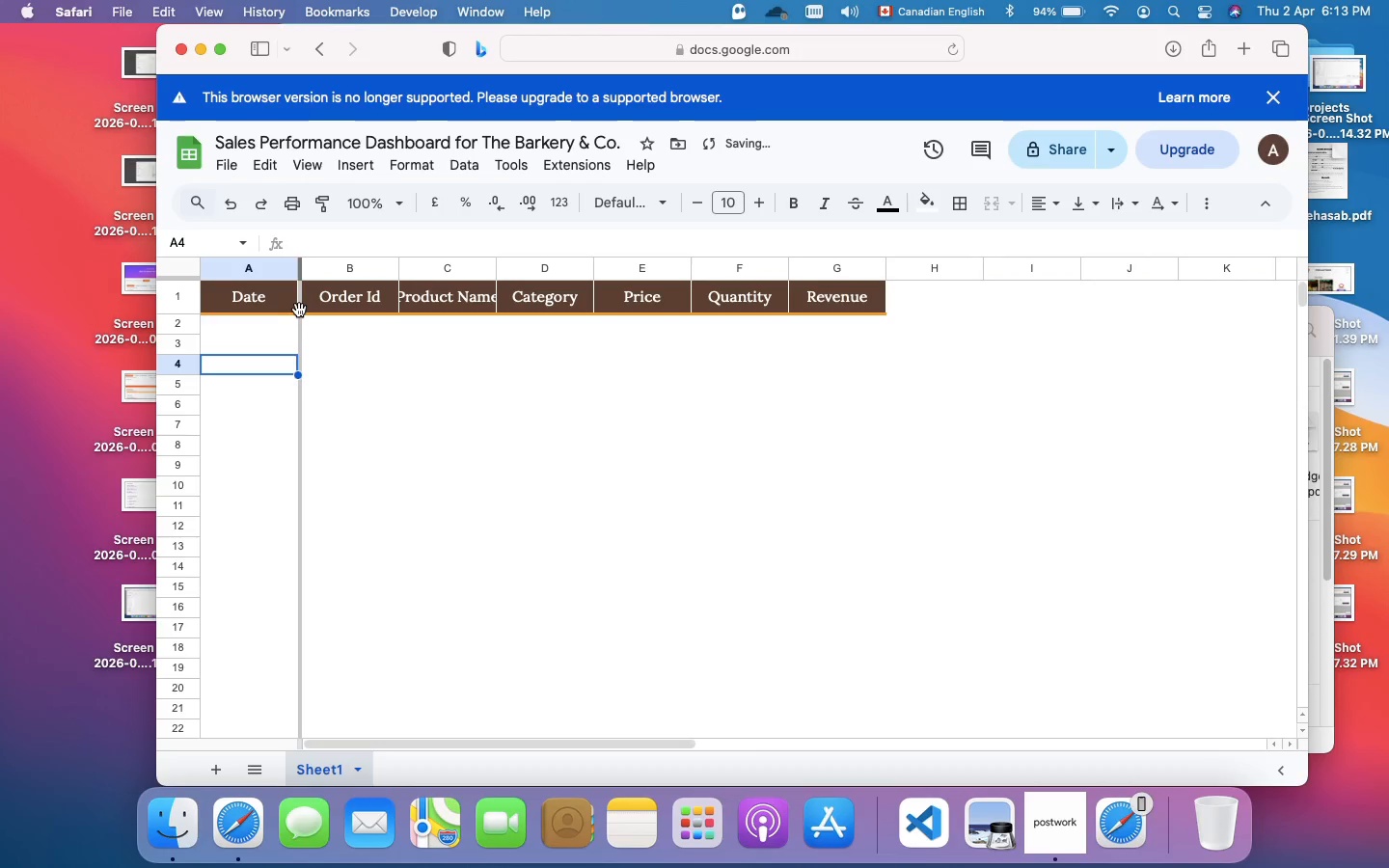 
left_click([967, 205])
 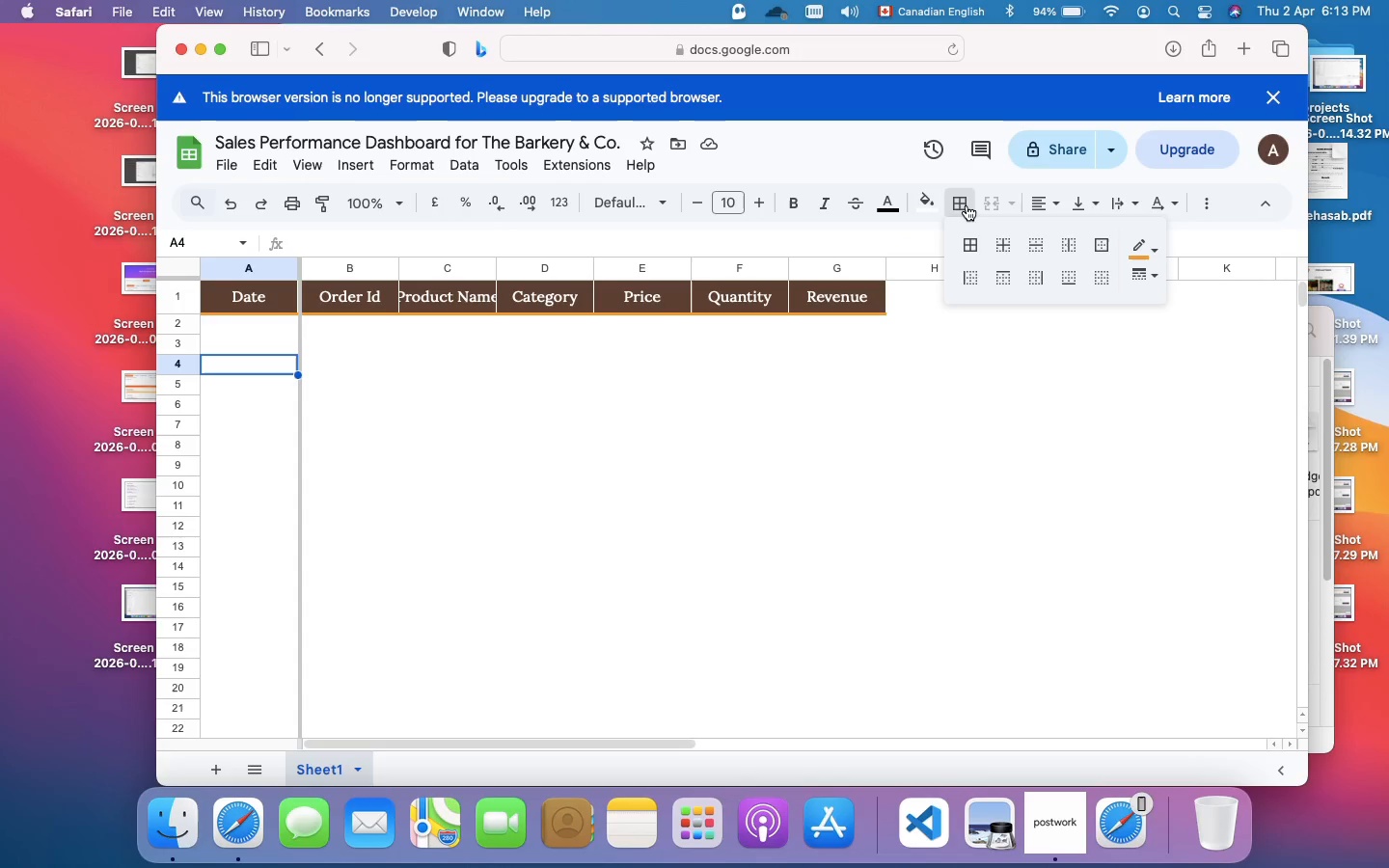 
wait(9.09)
 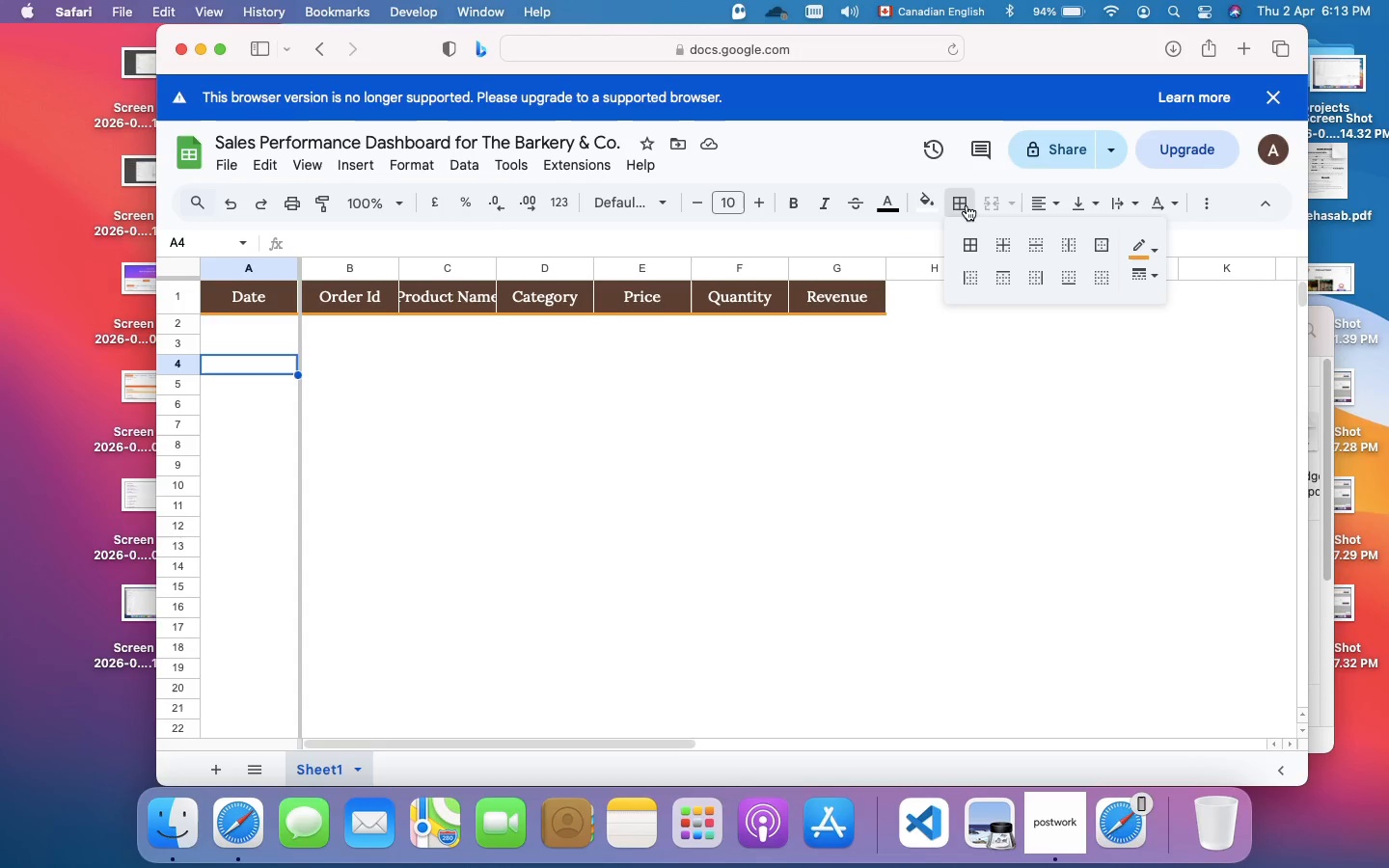 
left_click([1101, 281])
 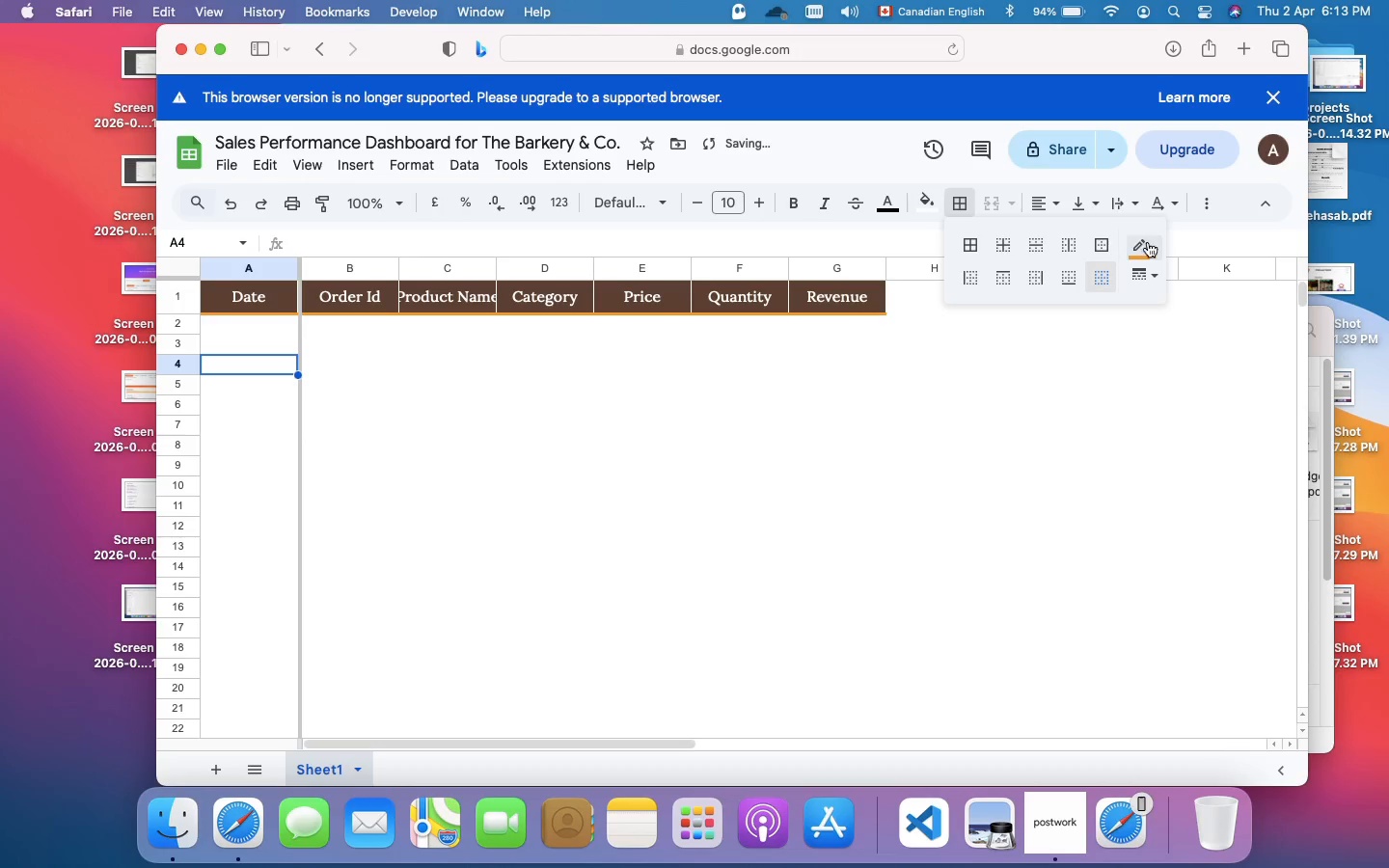 
left_click([1148, 243])
 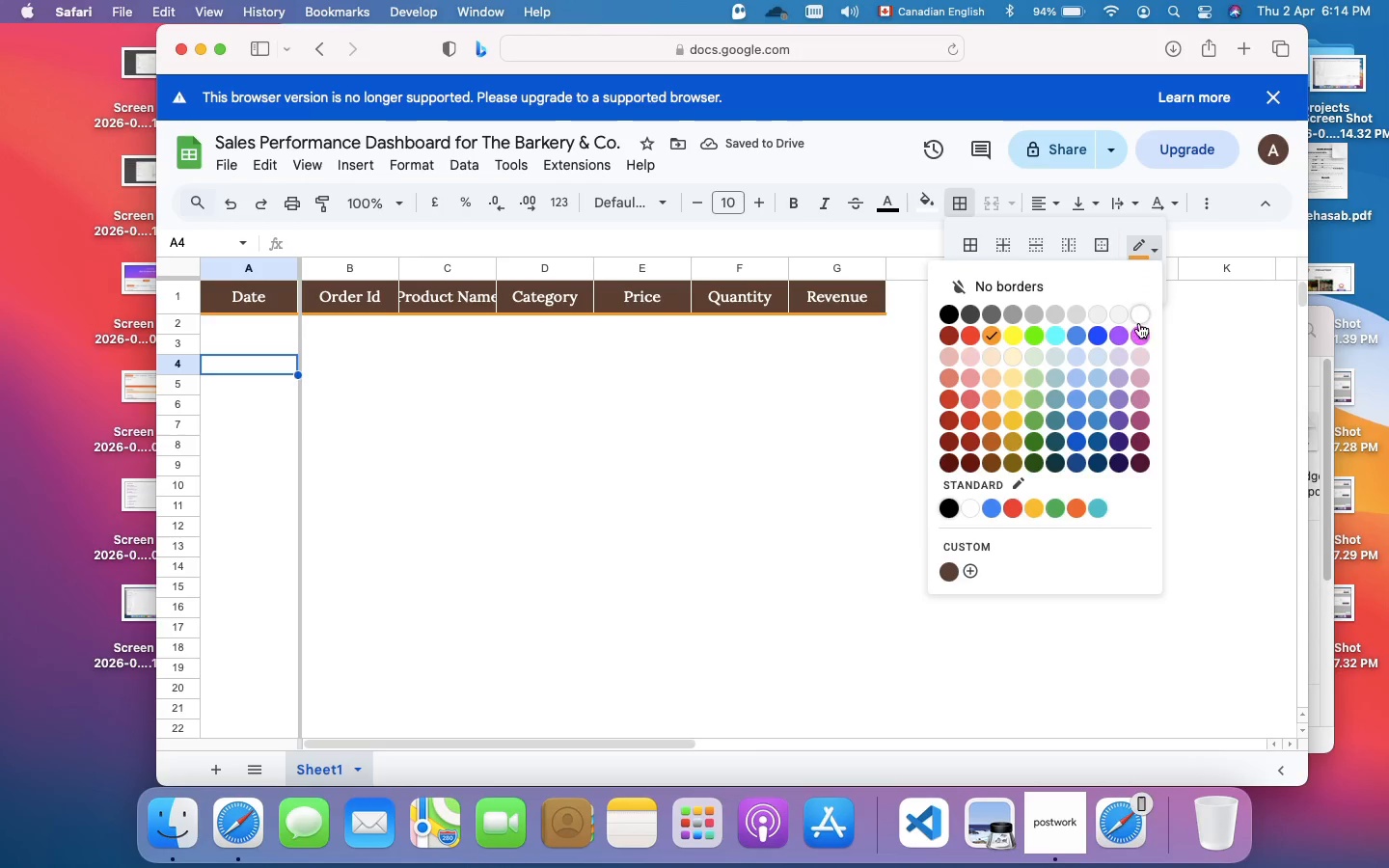 
left_click([1141, 318])
 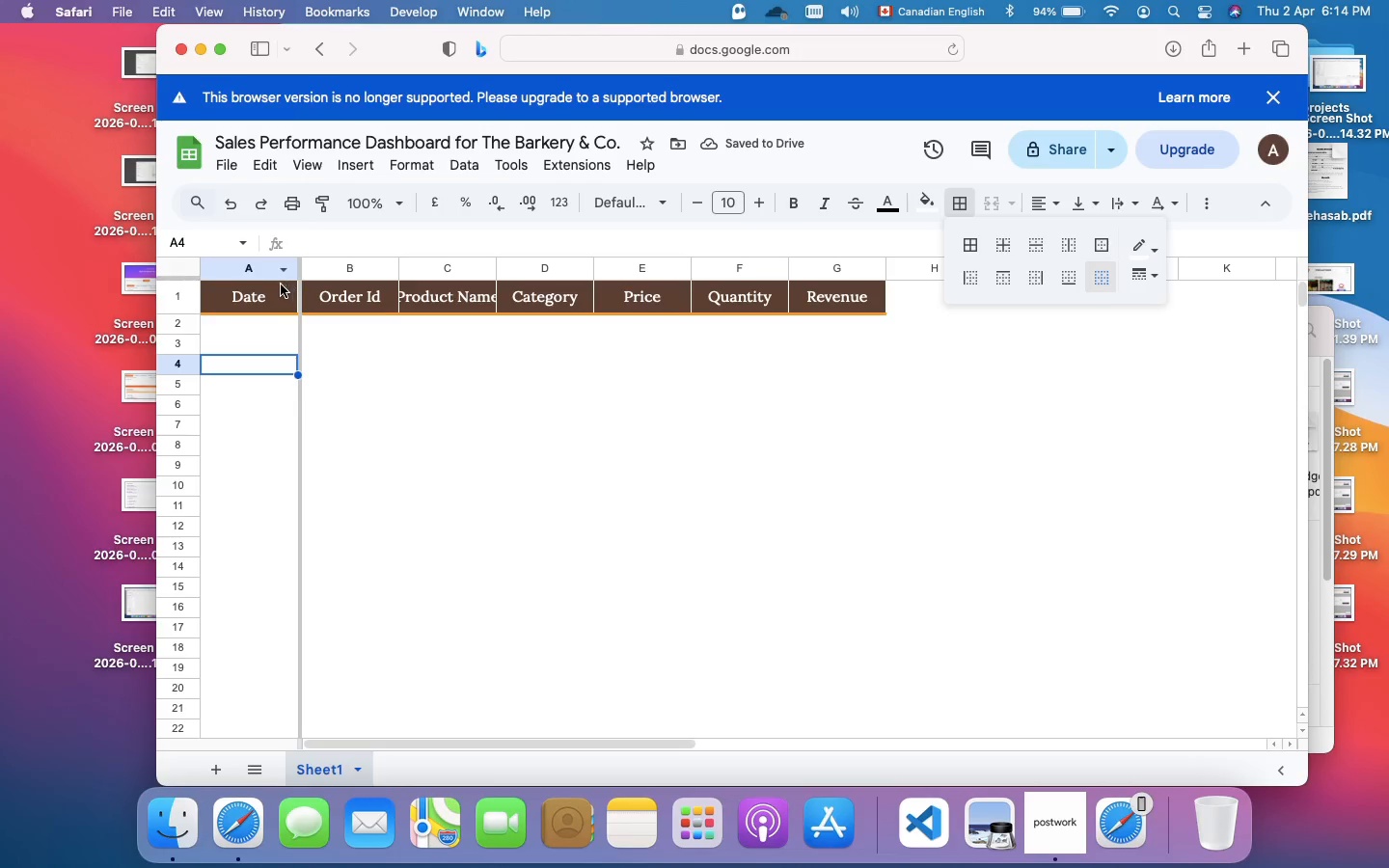 
wait(5.58)
 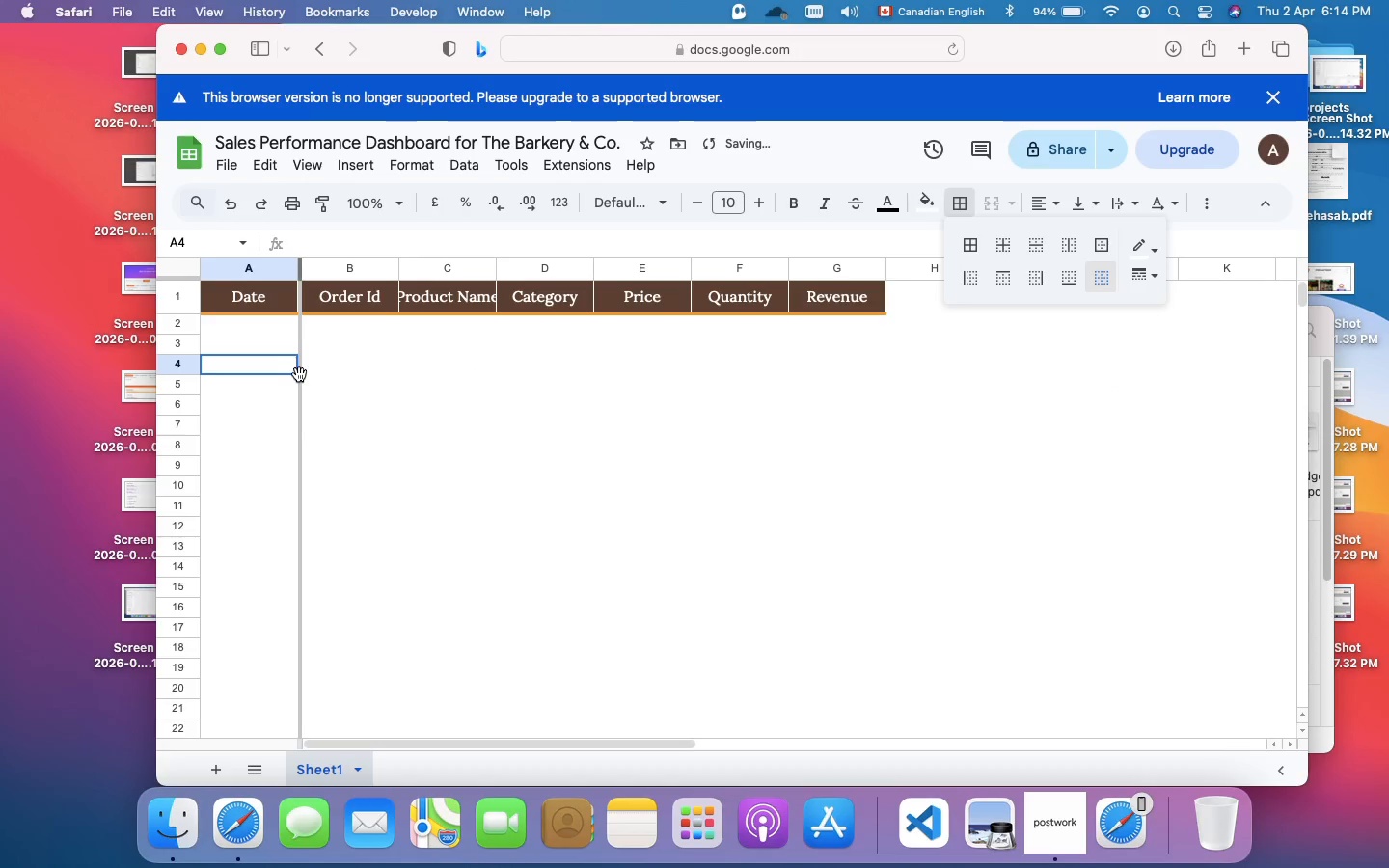 
left_click_drag(start_coordinate=[301, 289], to_coordinate=[189, 273])
 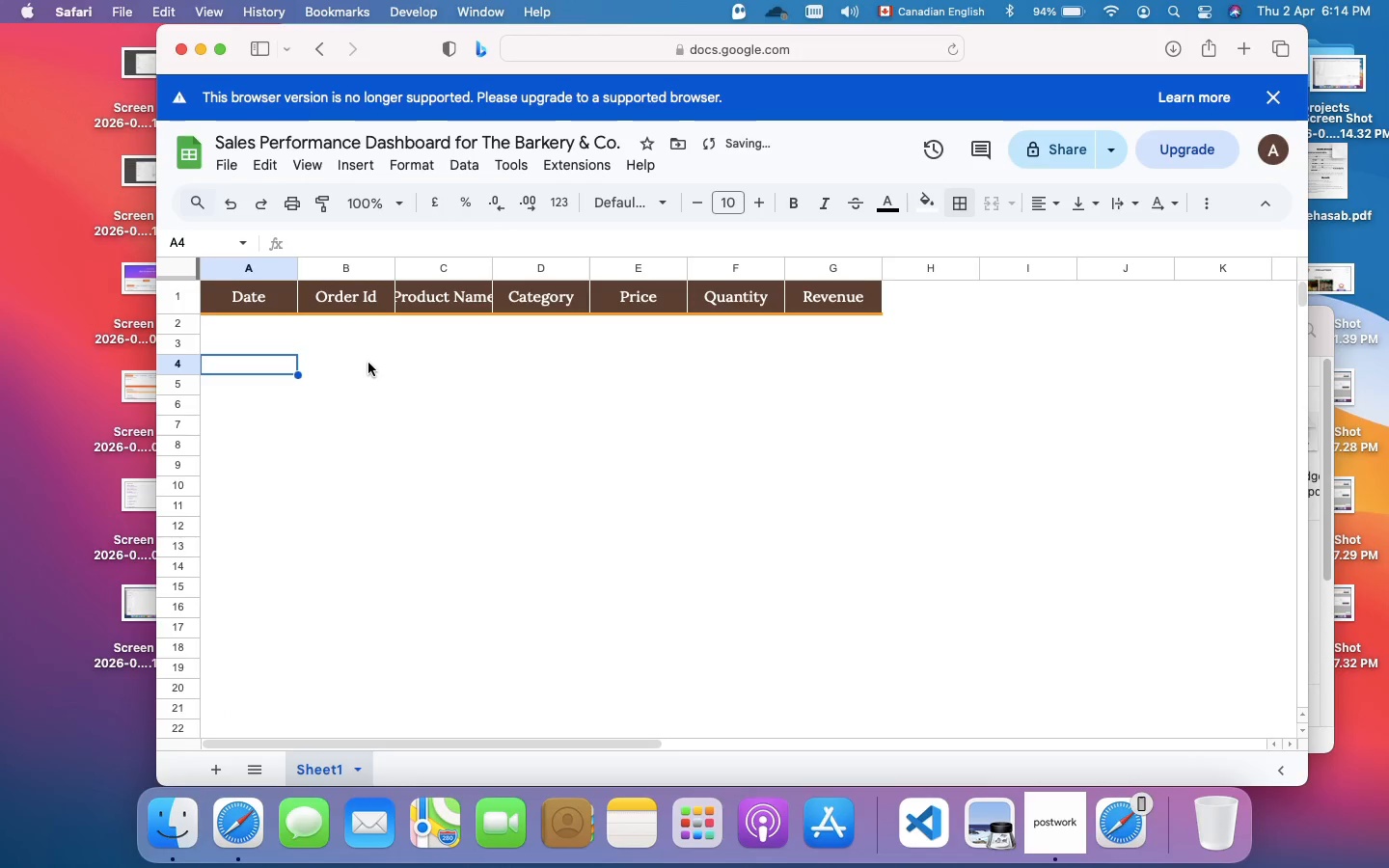 
left_click([368, 363])
 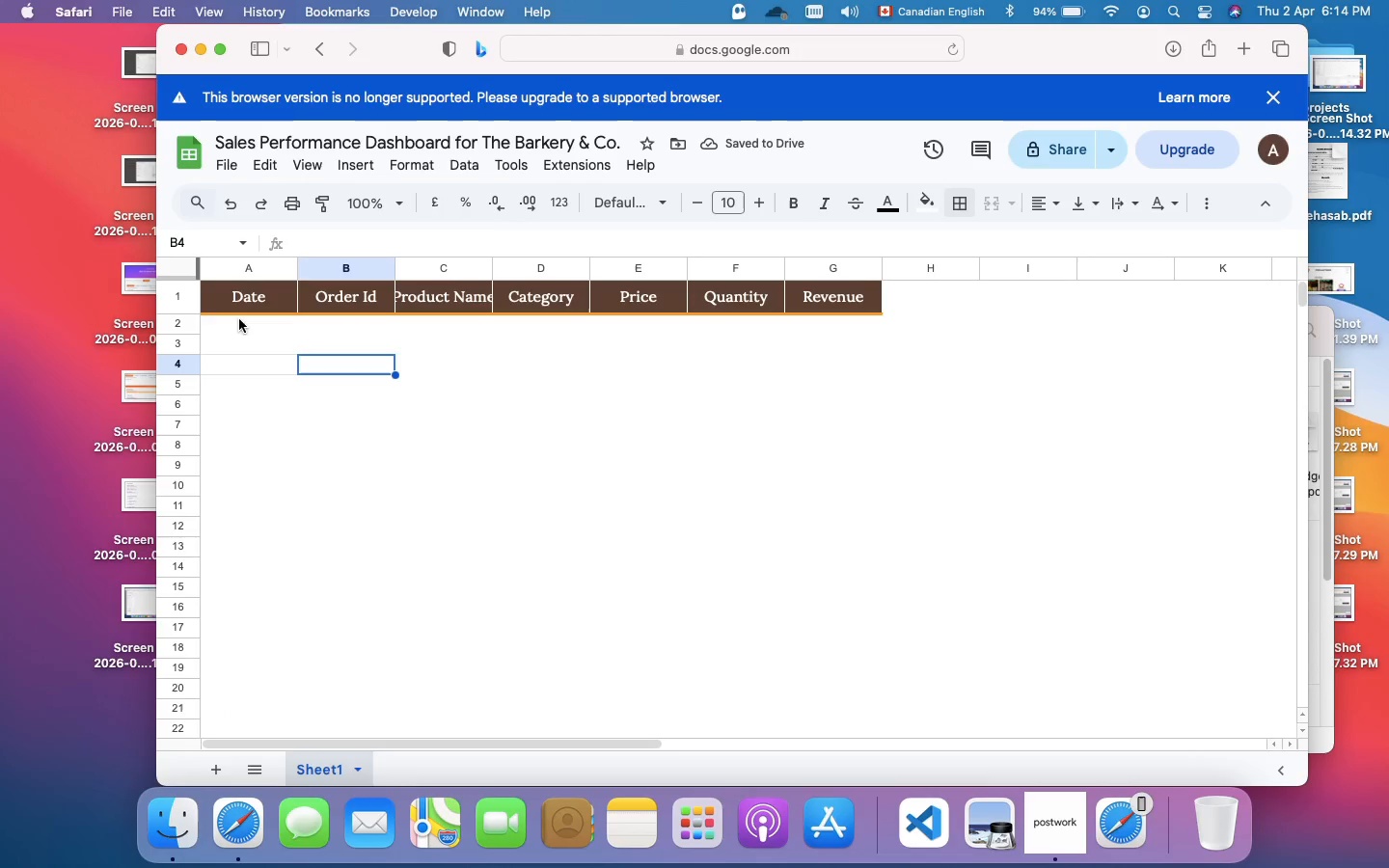 
left_click([239, 319])
 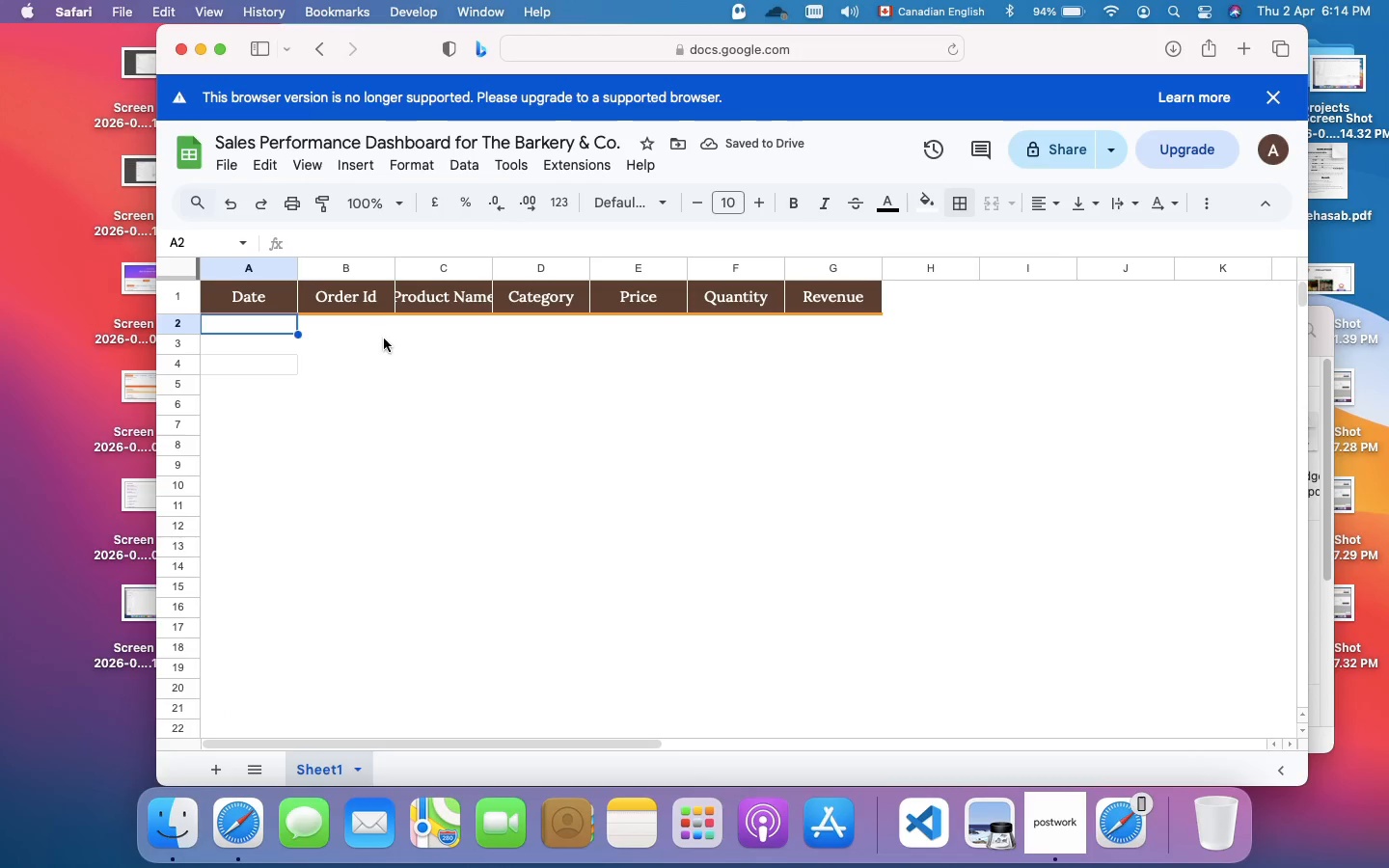 
left_click([384, 339])
 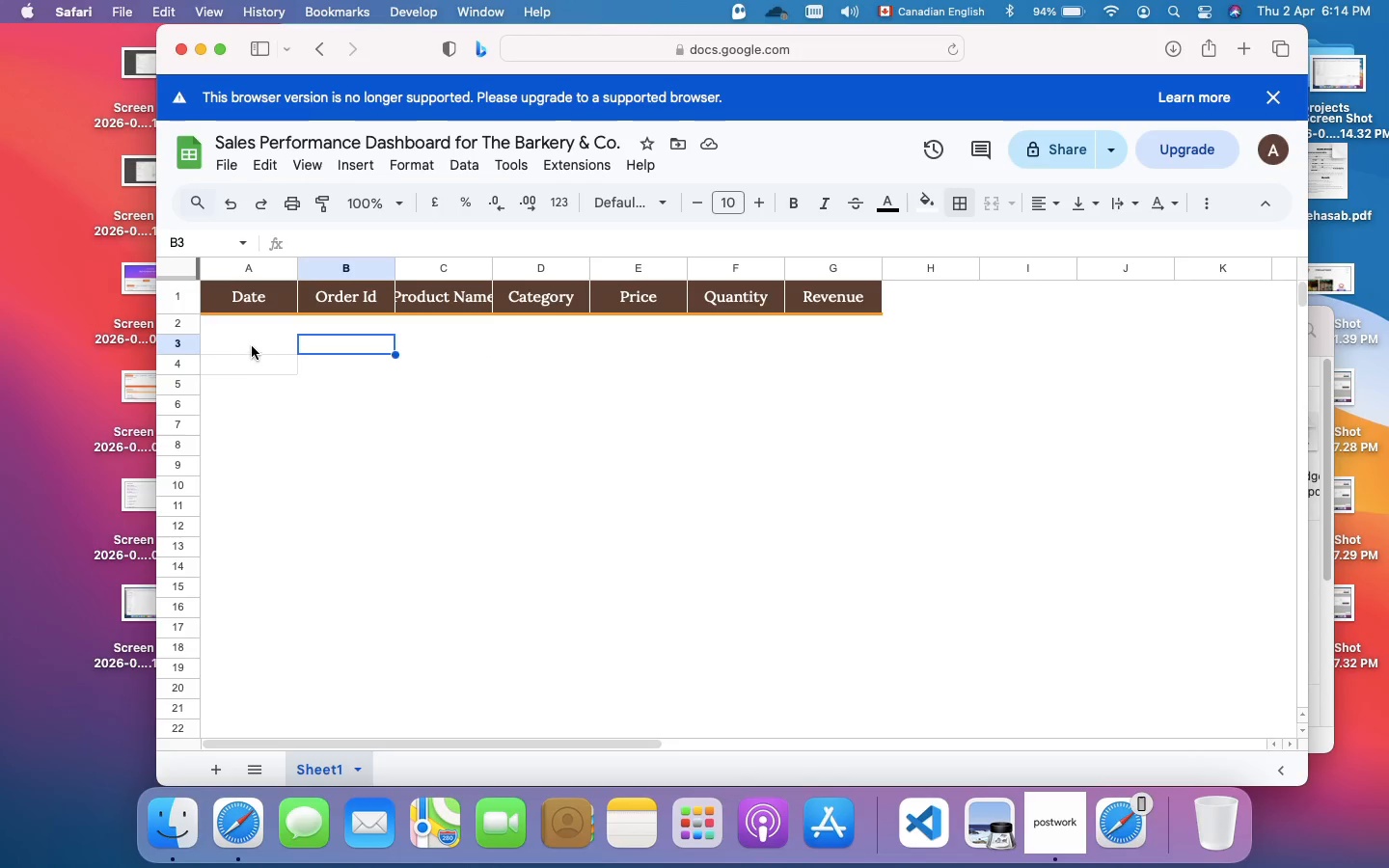 
left_click([262, 335])
 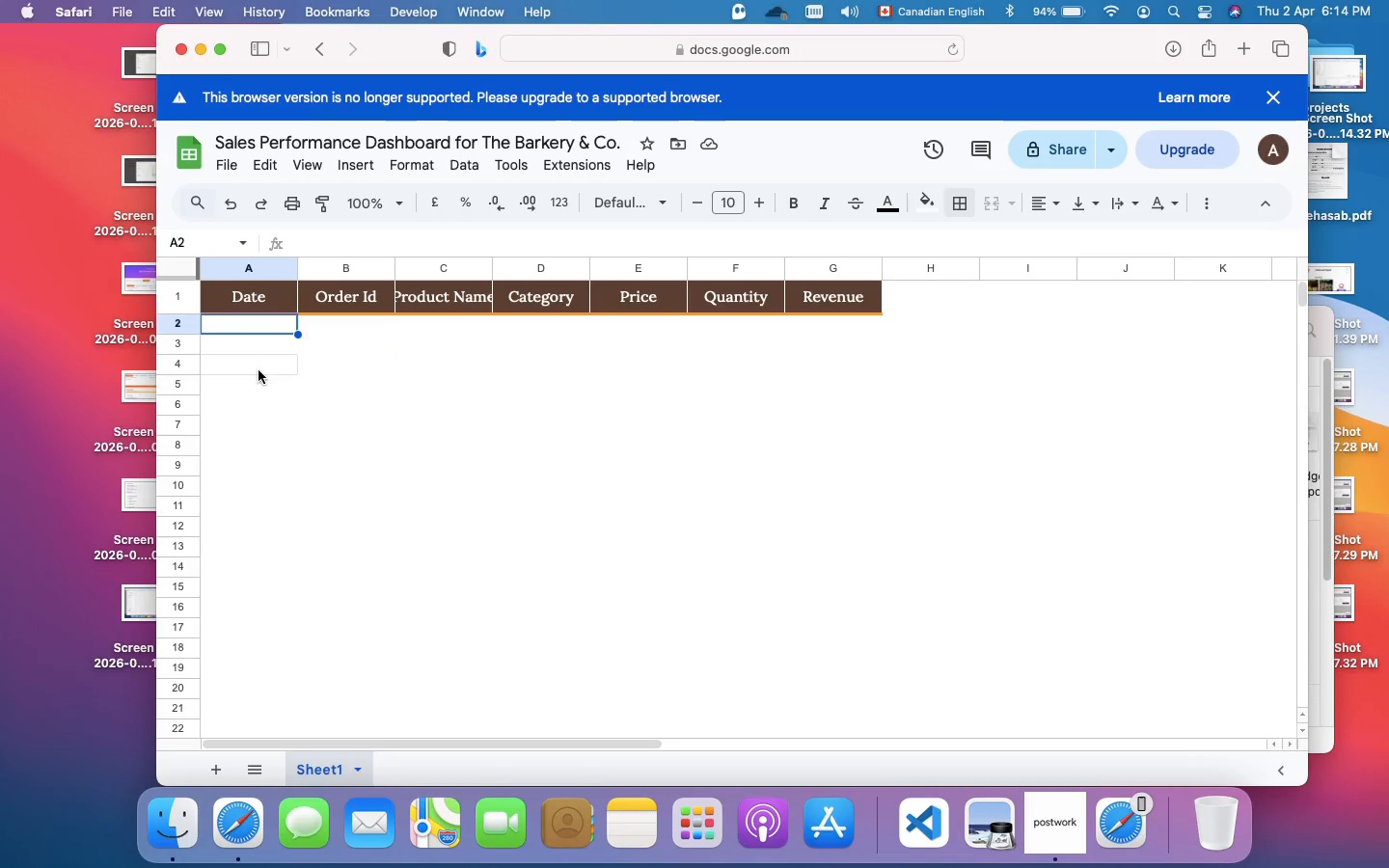 
left_click([259, 370])
 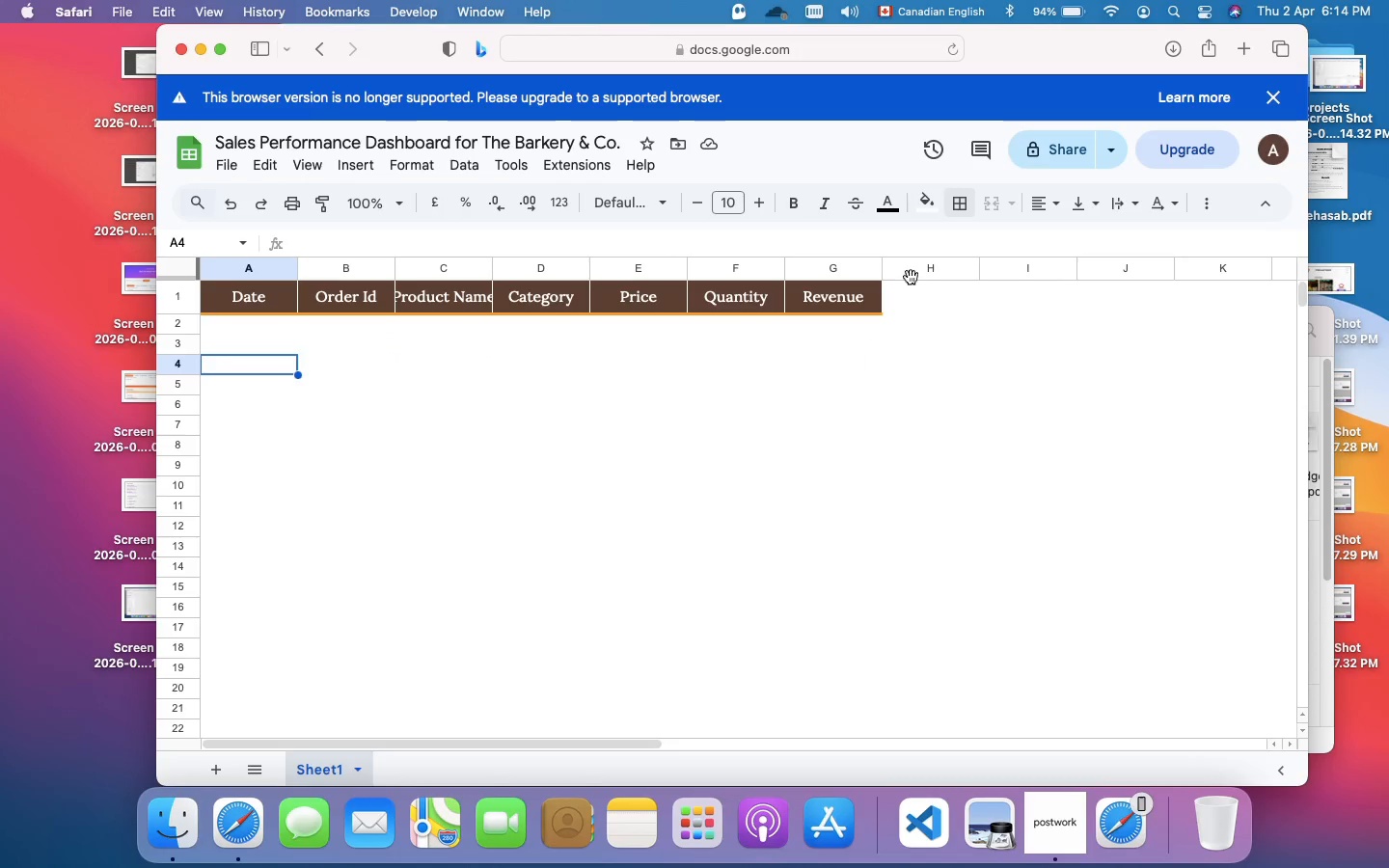 
left_click([961, 207])
 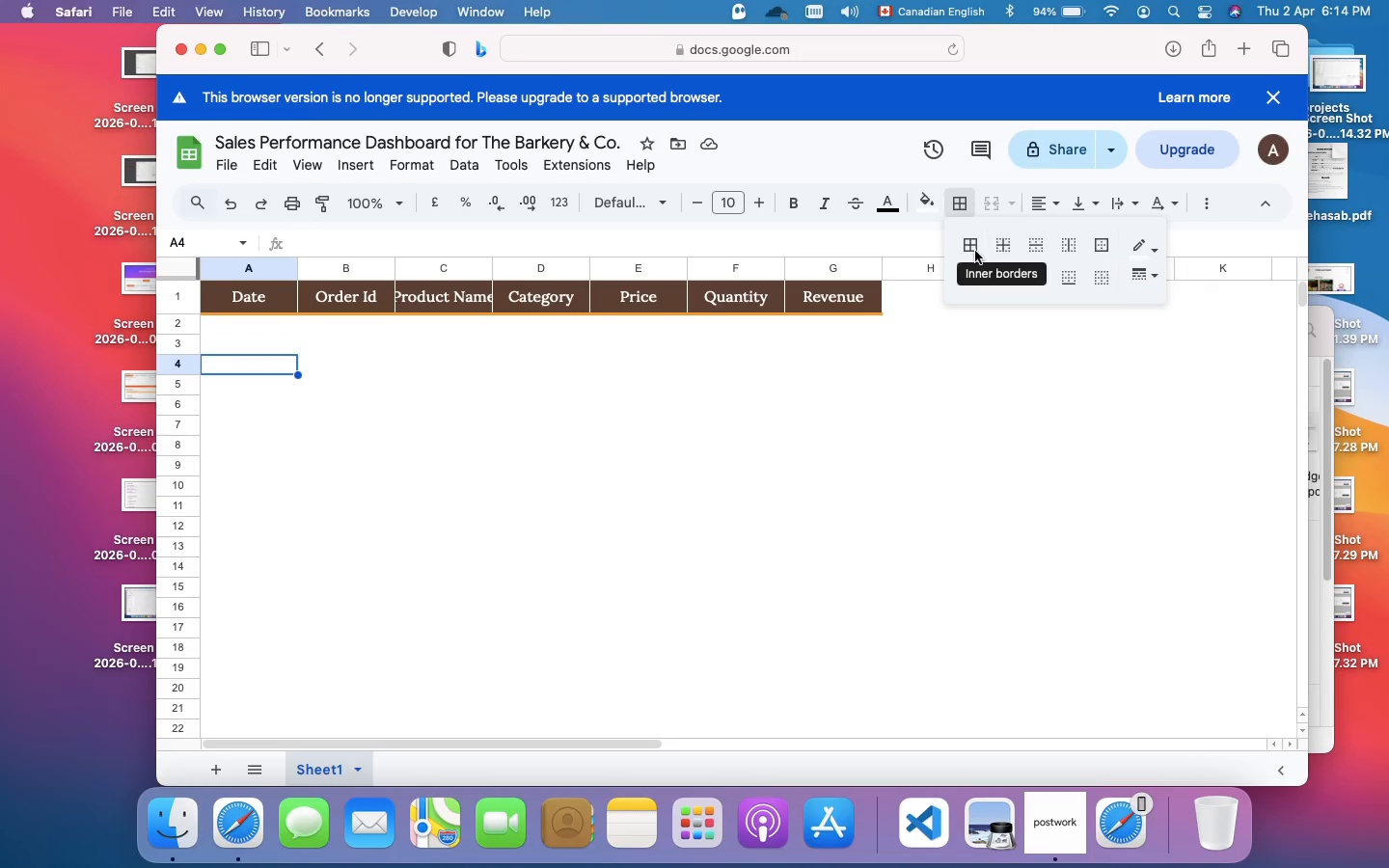 
left_click([971, 247])
 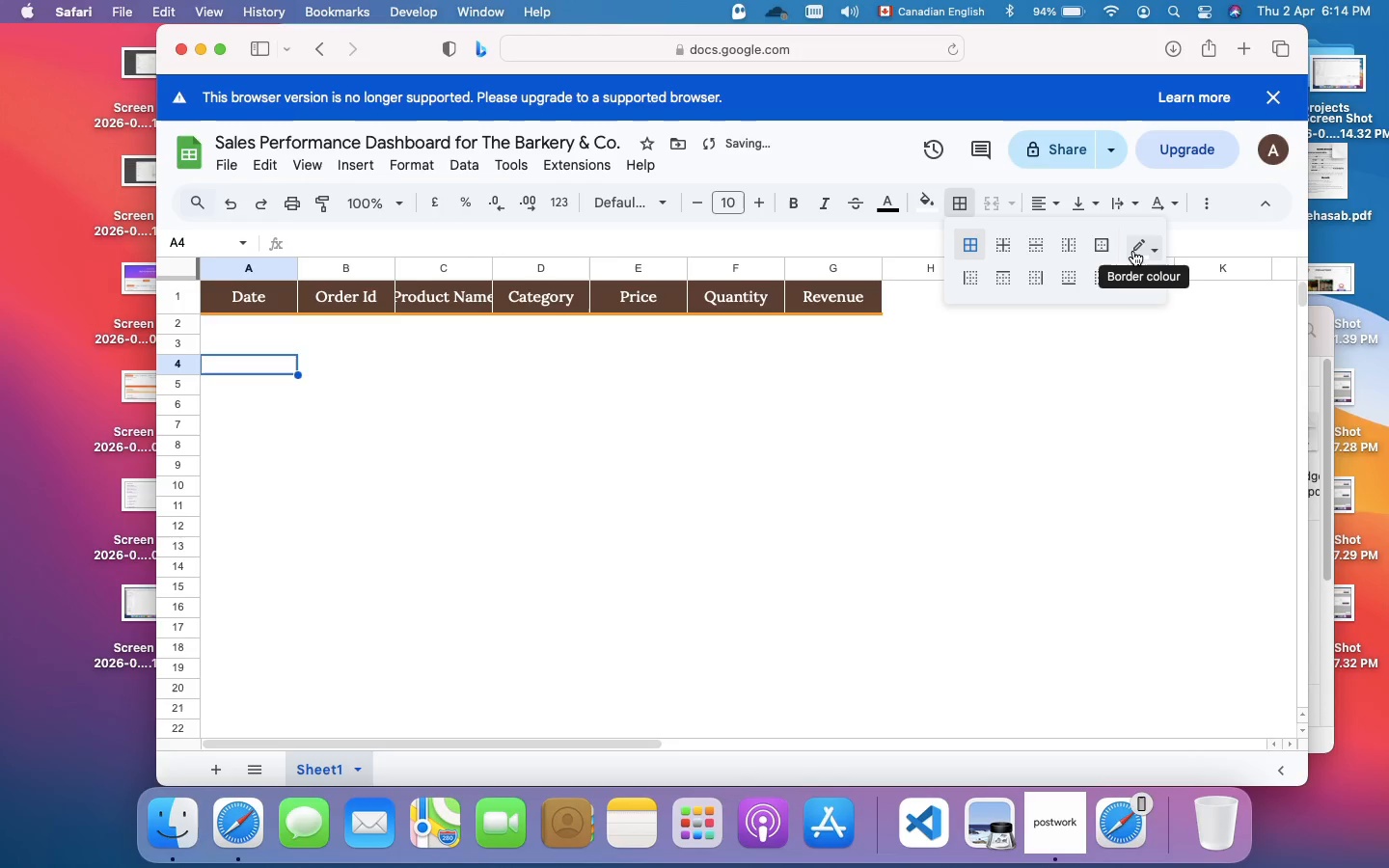 
left_click([1133, 251])
 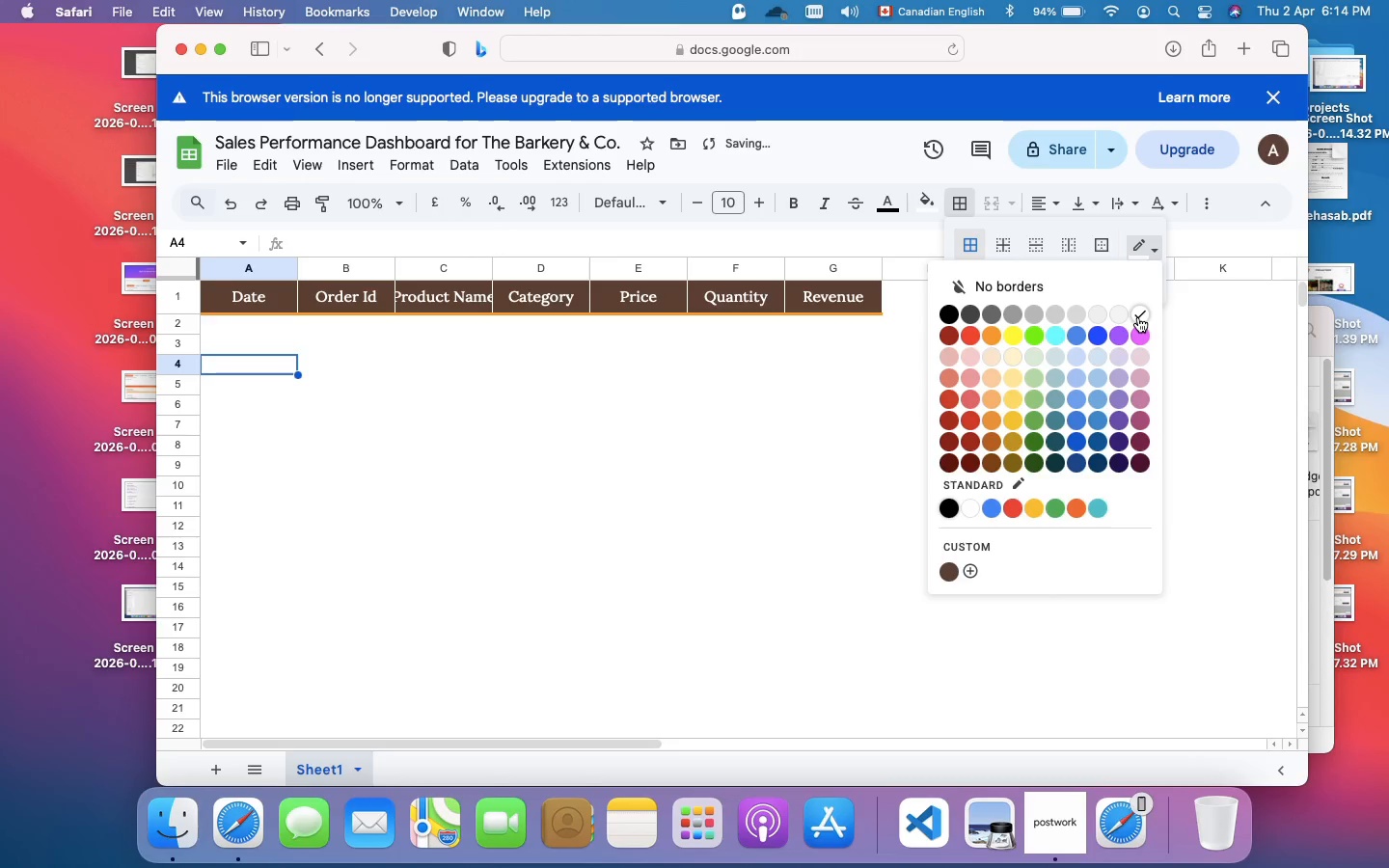 
left_click([1138, 317])
 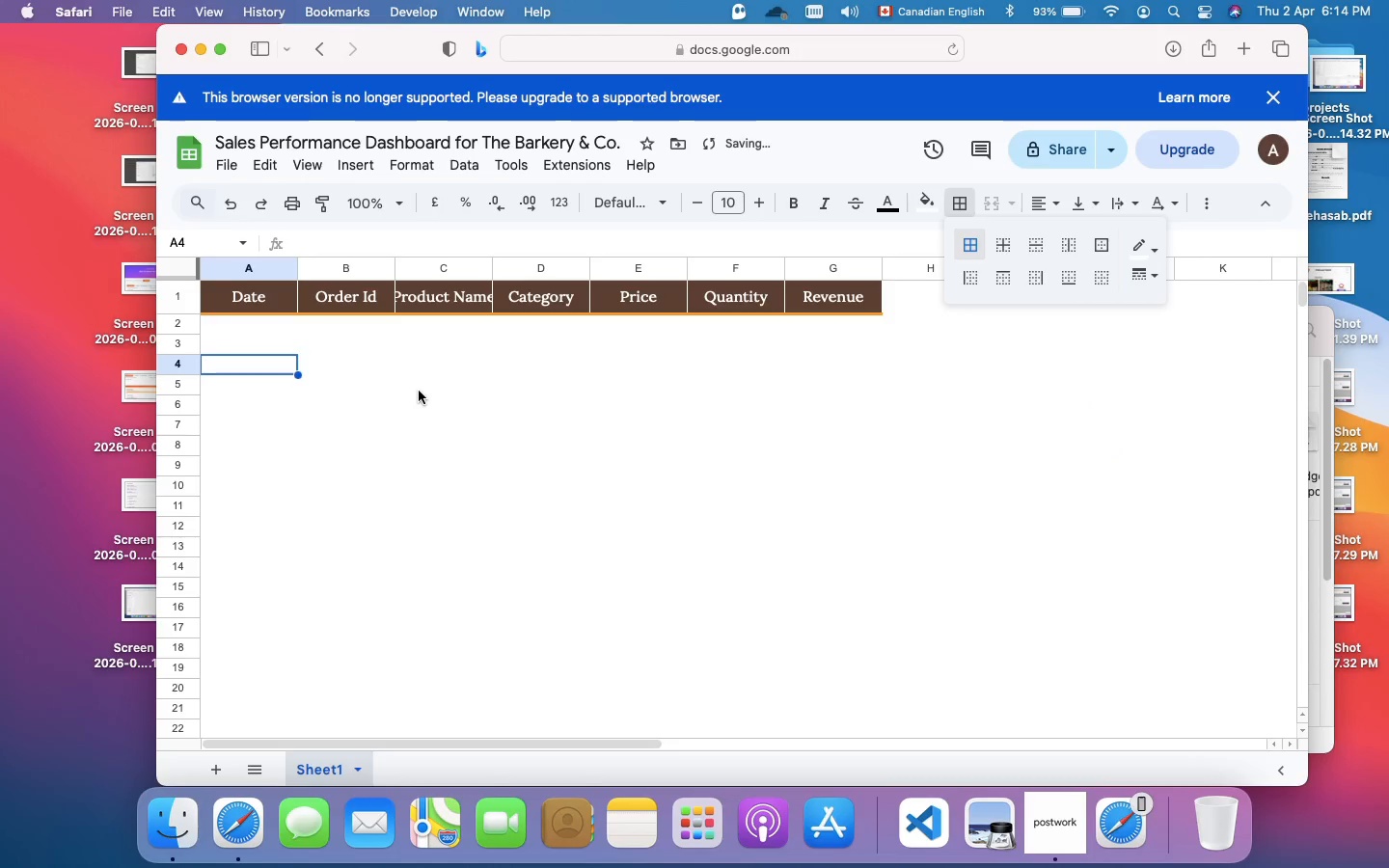 
left_click([419, 391])
 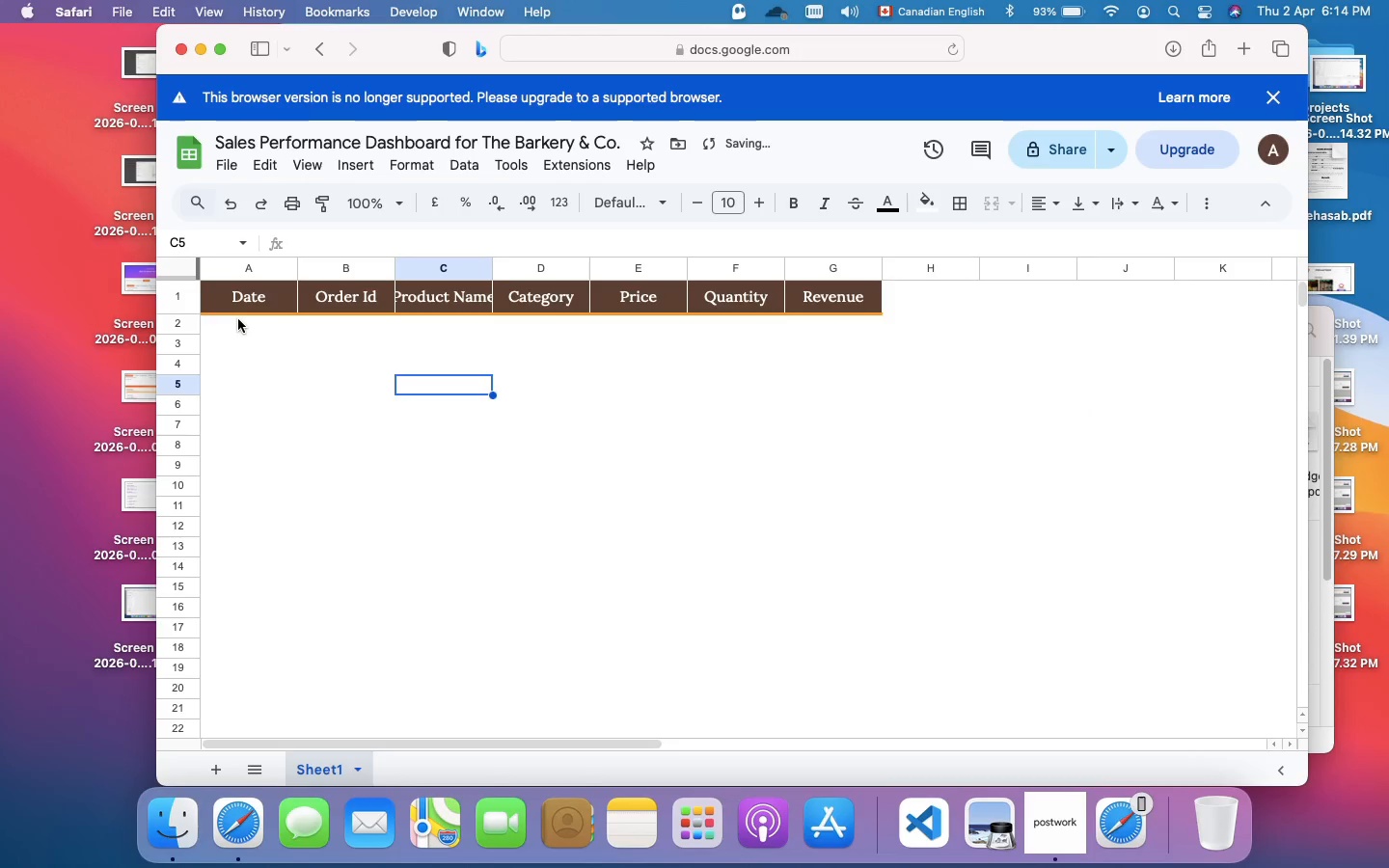 
left_click([238, 319])
 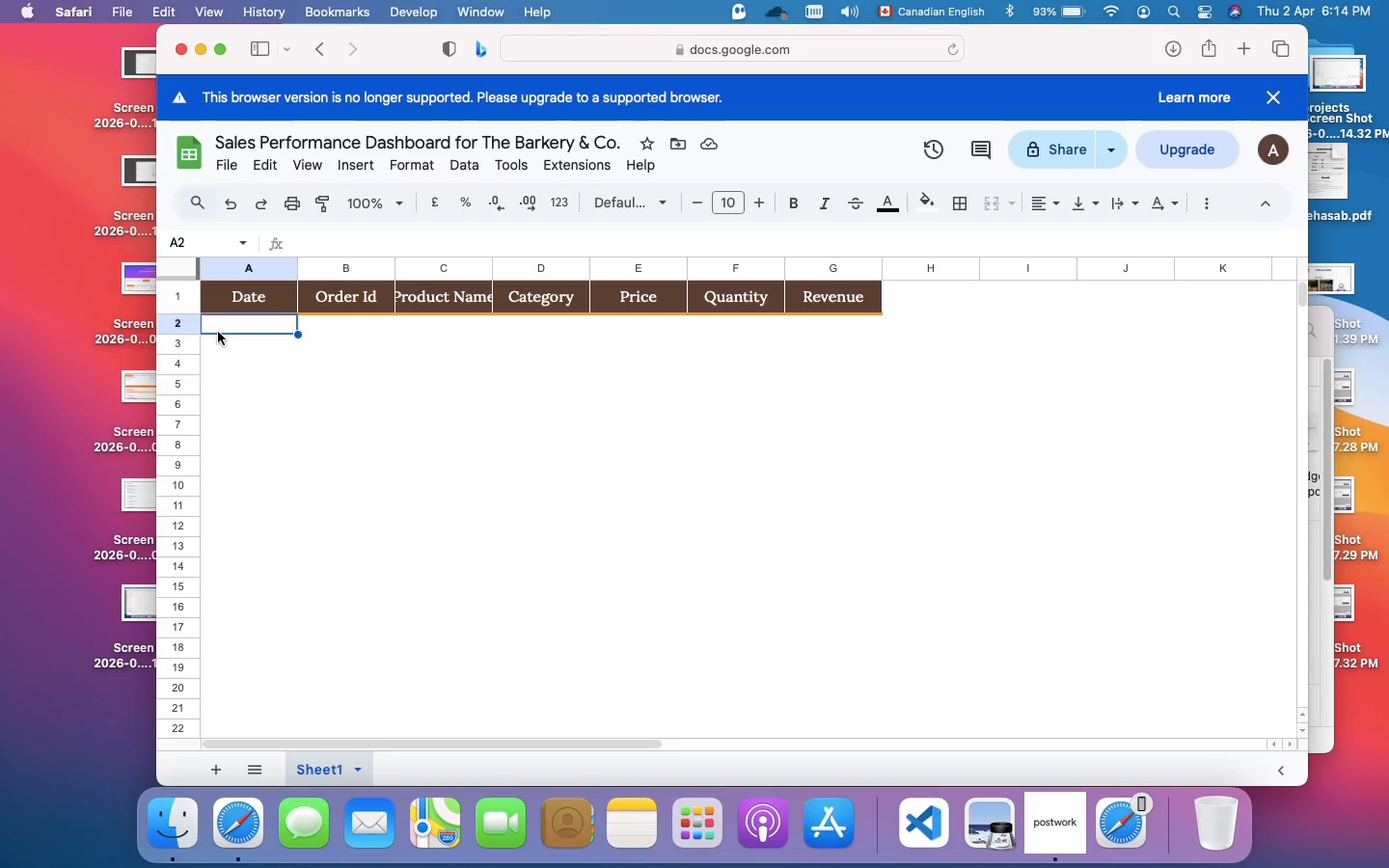 
wait(26.17)
 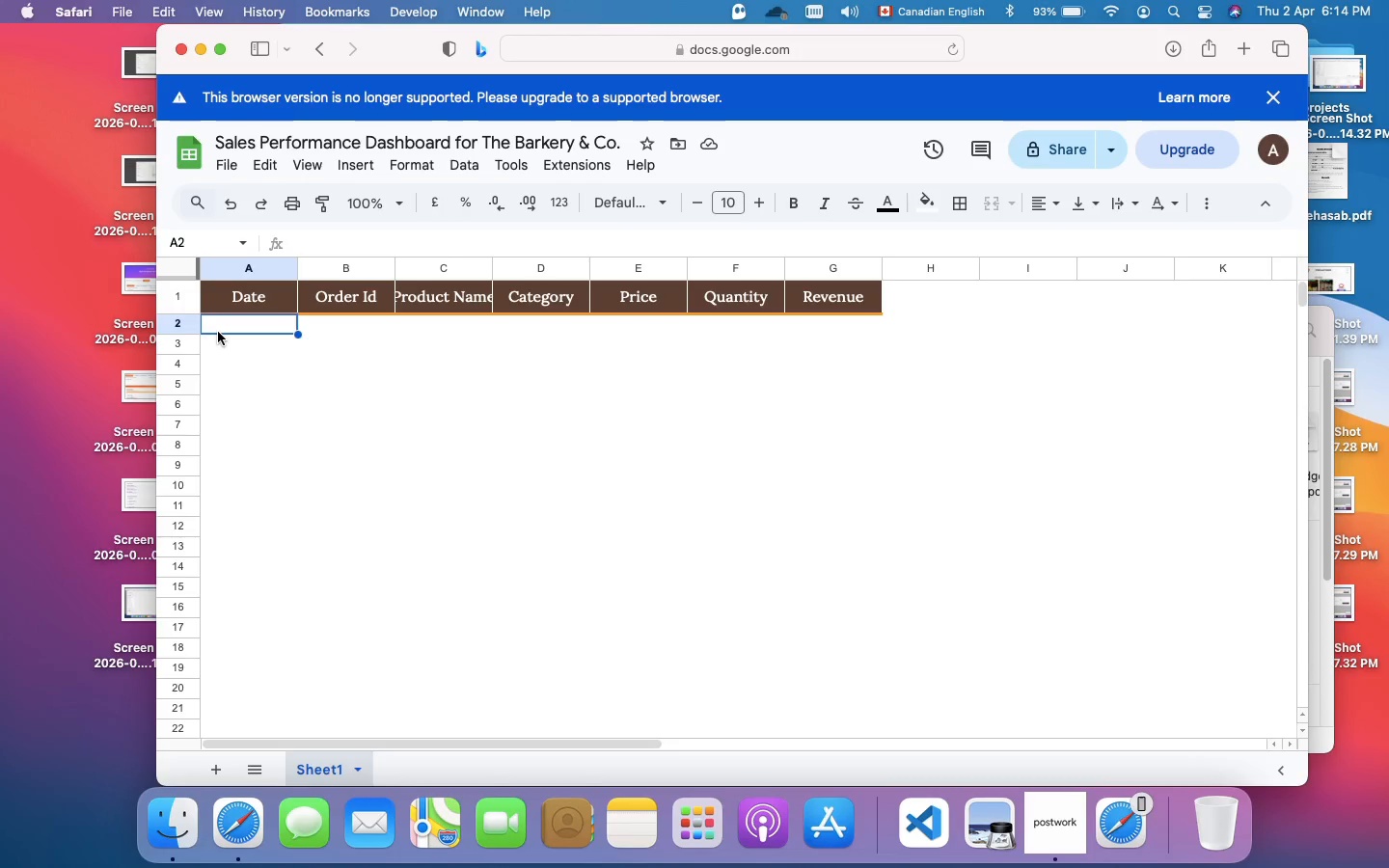 
scroll: coordinate [220, 335], scroll_direction: down, amount: 2.0
 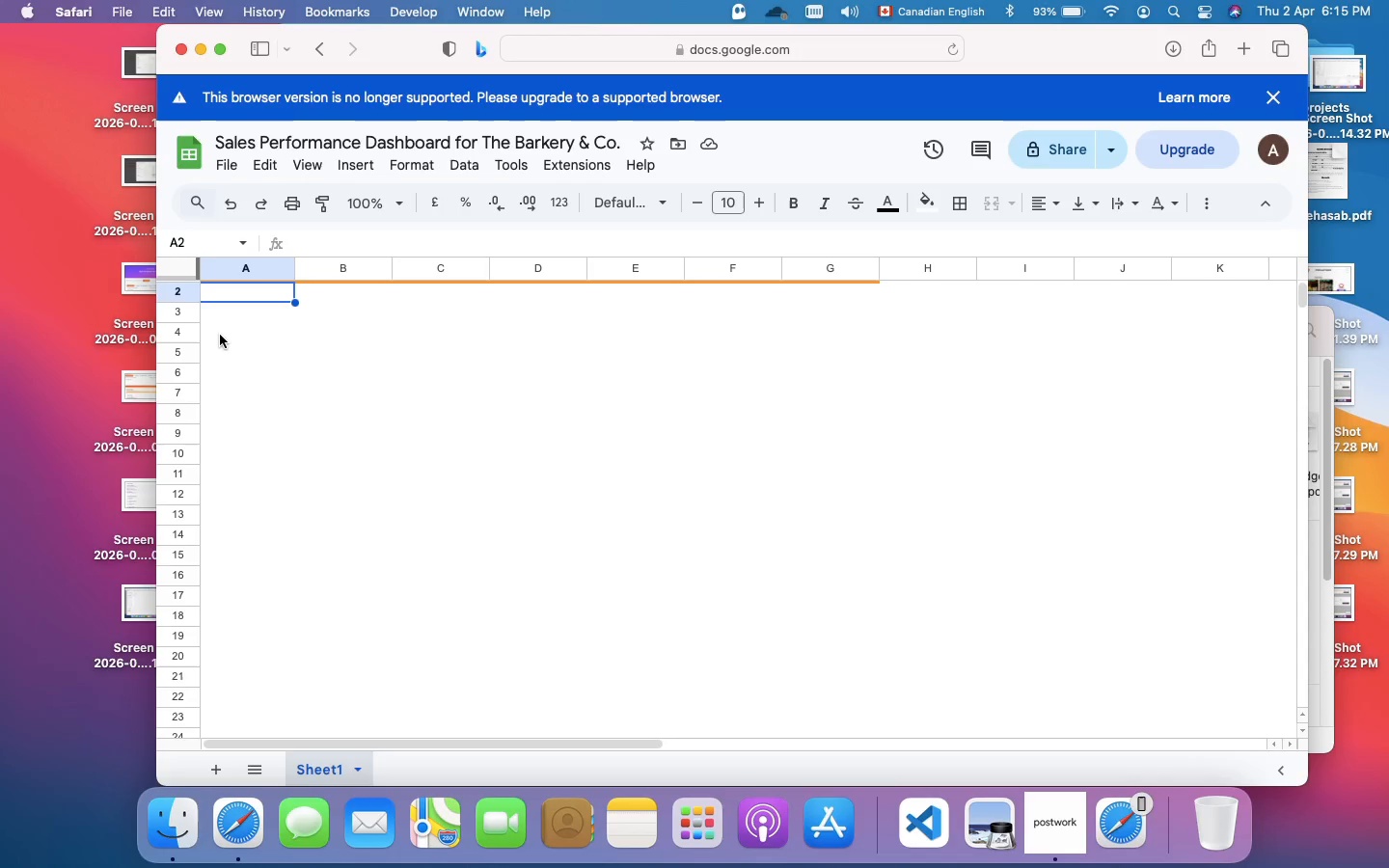 
wait(24.37)
 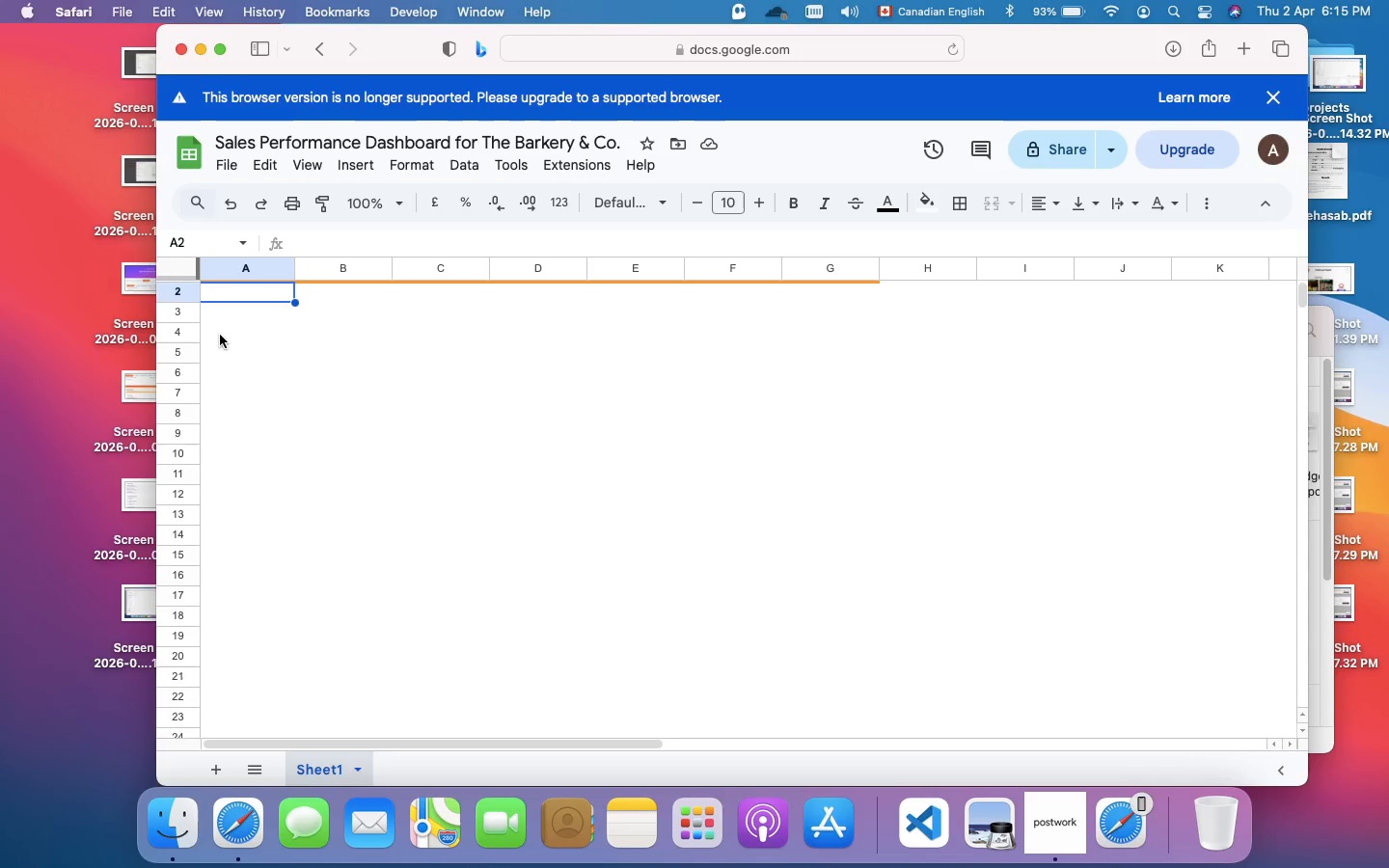 
scroll: coordinate [247, 324], scroll_direction: up, amount: 6.0
 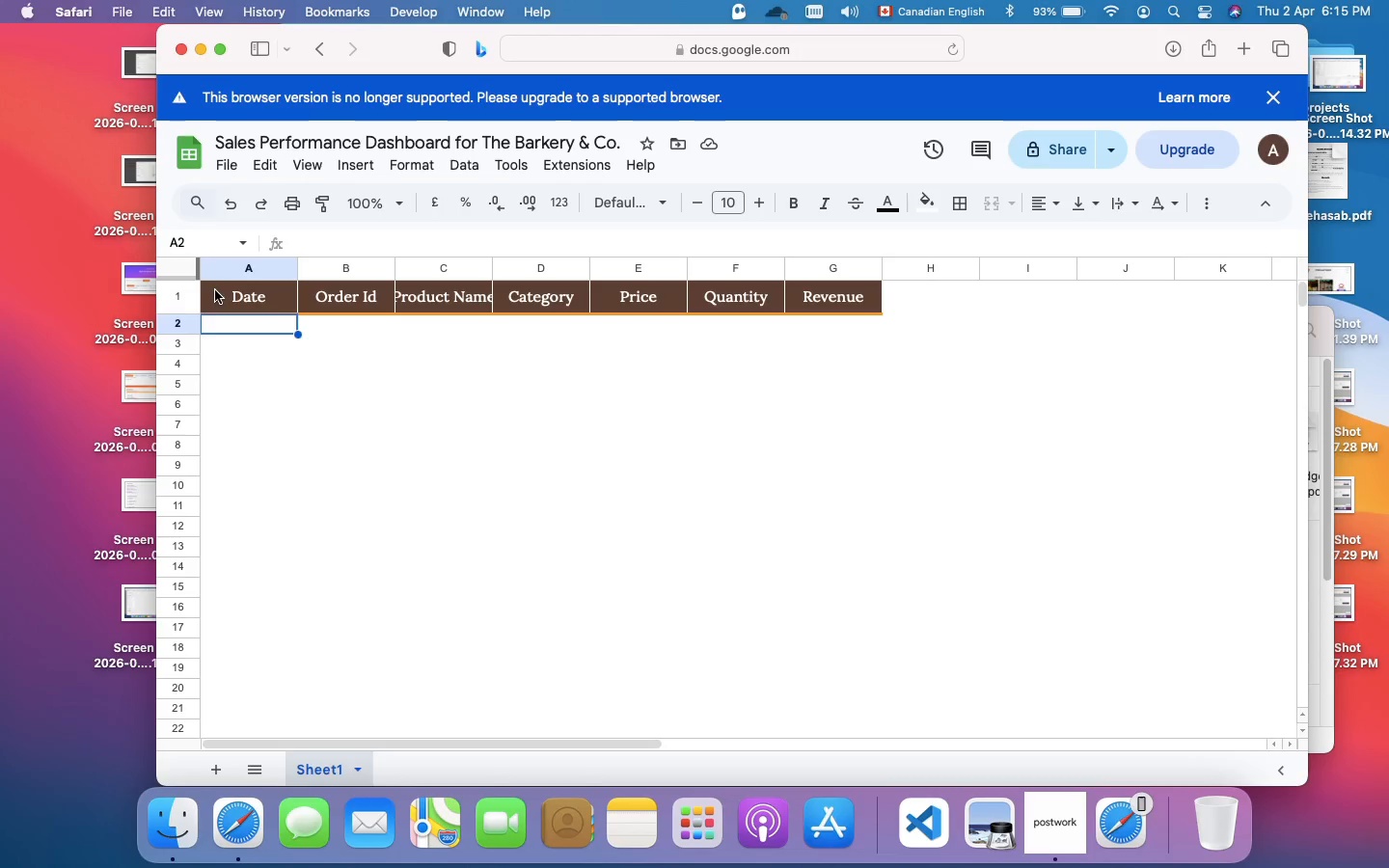 
left_click([215, 290])
 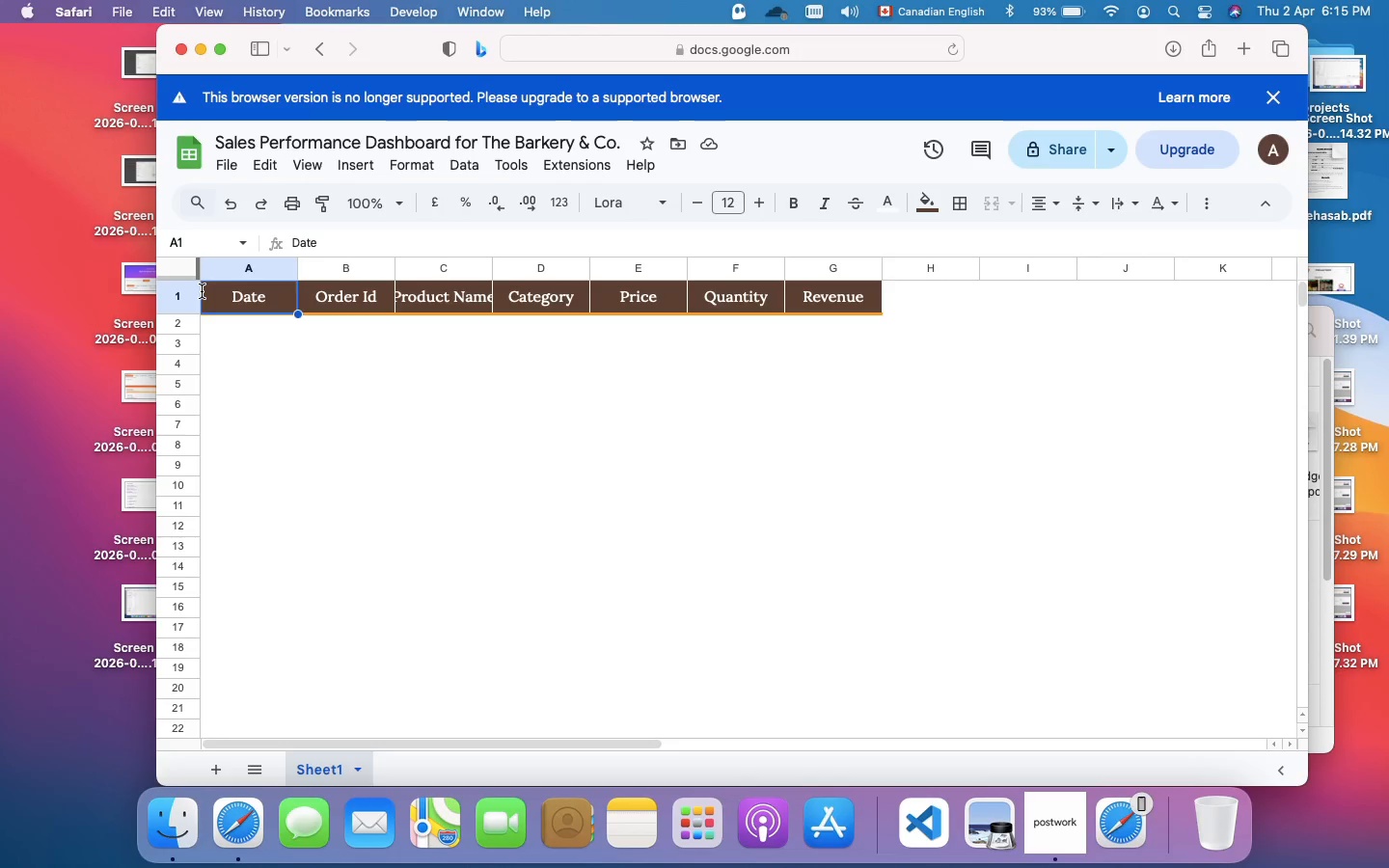 
left_click_drag(start_coordinate=[202, 291], to_coordinate=[426, 306])
 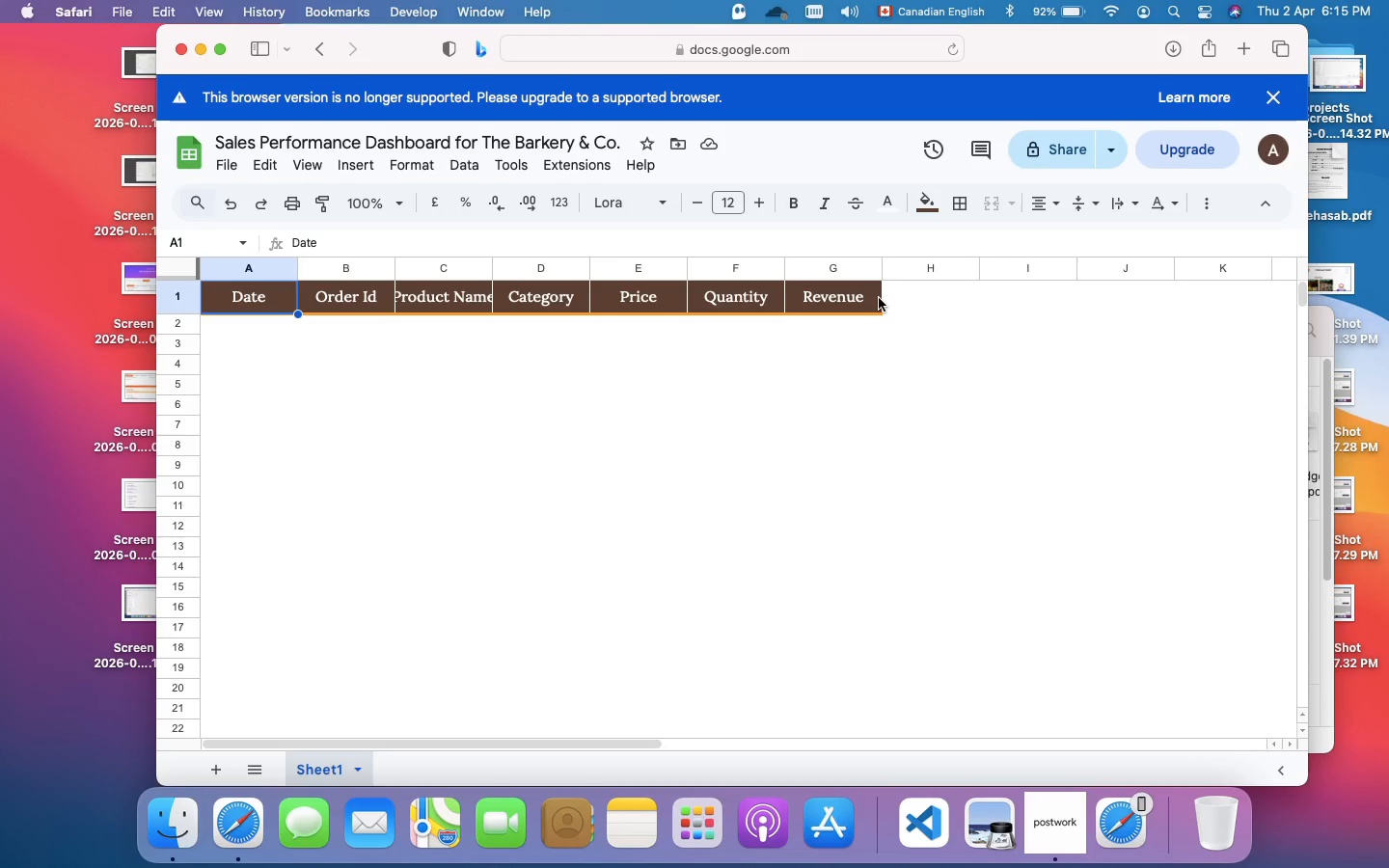 
left_click_drag(start_coordinate=[879, 298], to_coordinate=[188, 301])
 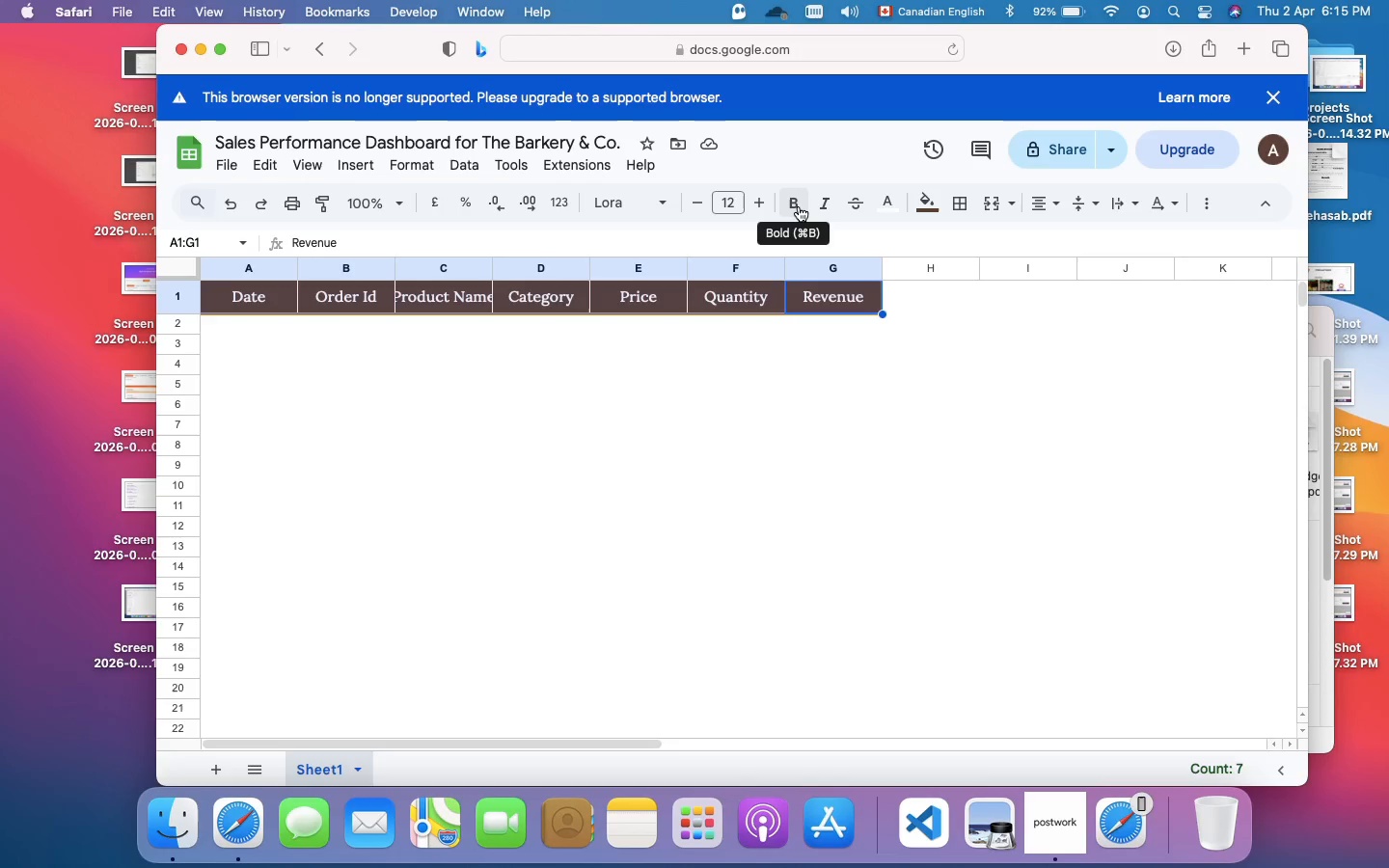 
left_click([799, 206])
 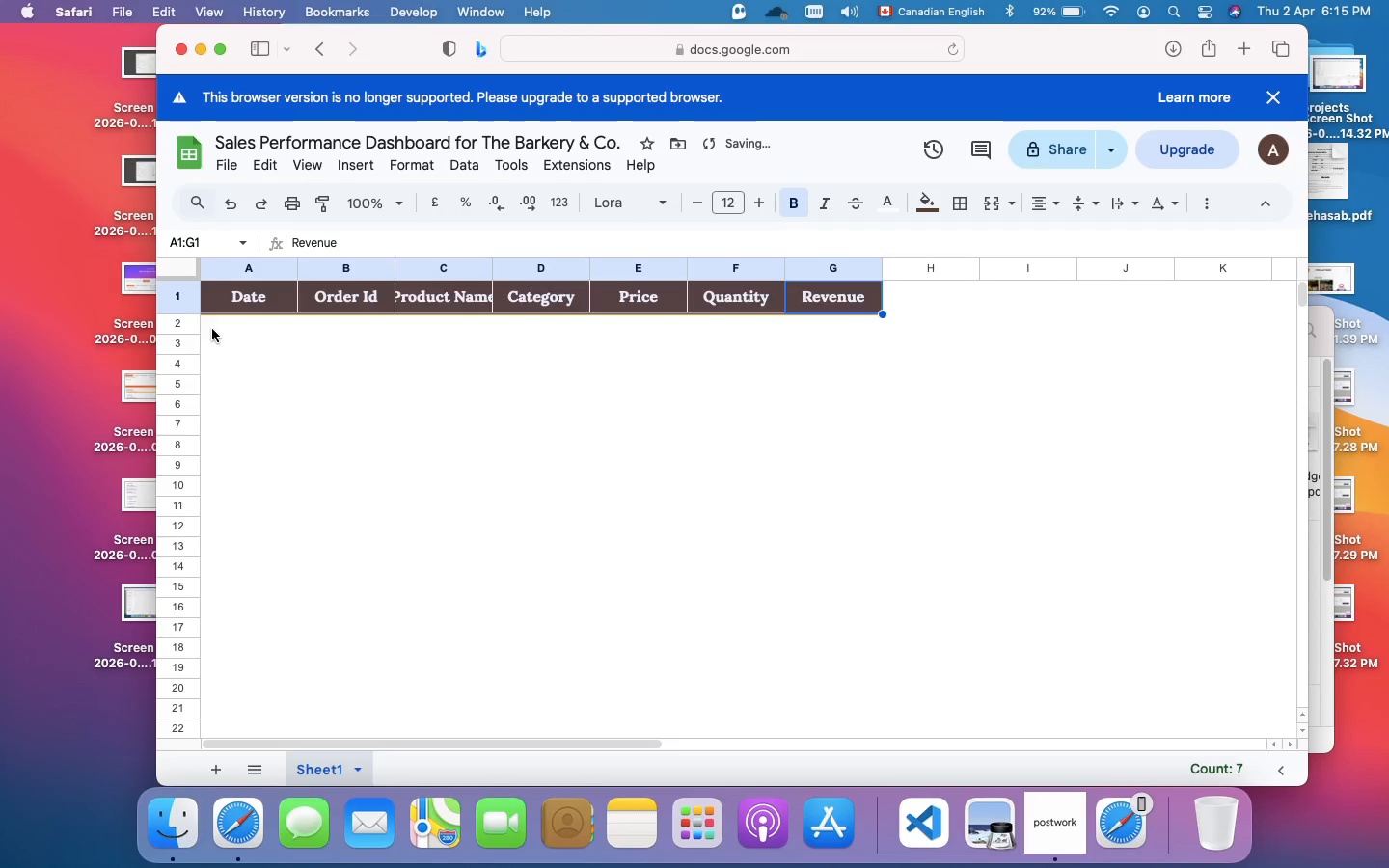 
left_click([212, 330])
 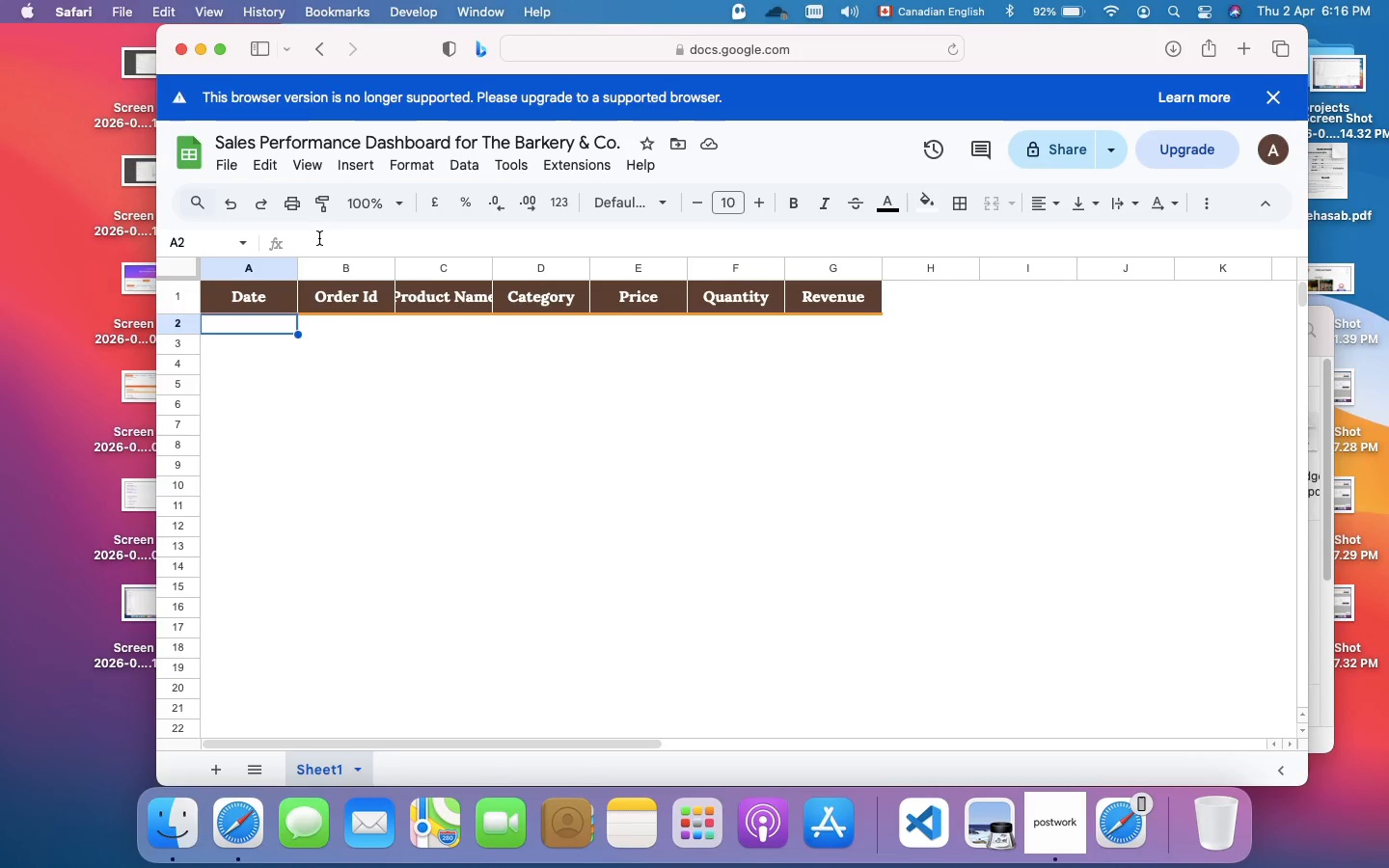 
wait(21.57)
 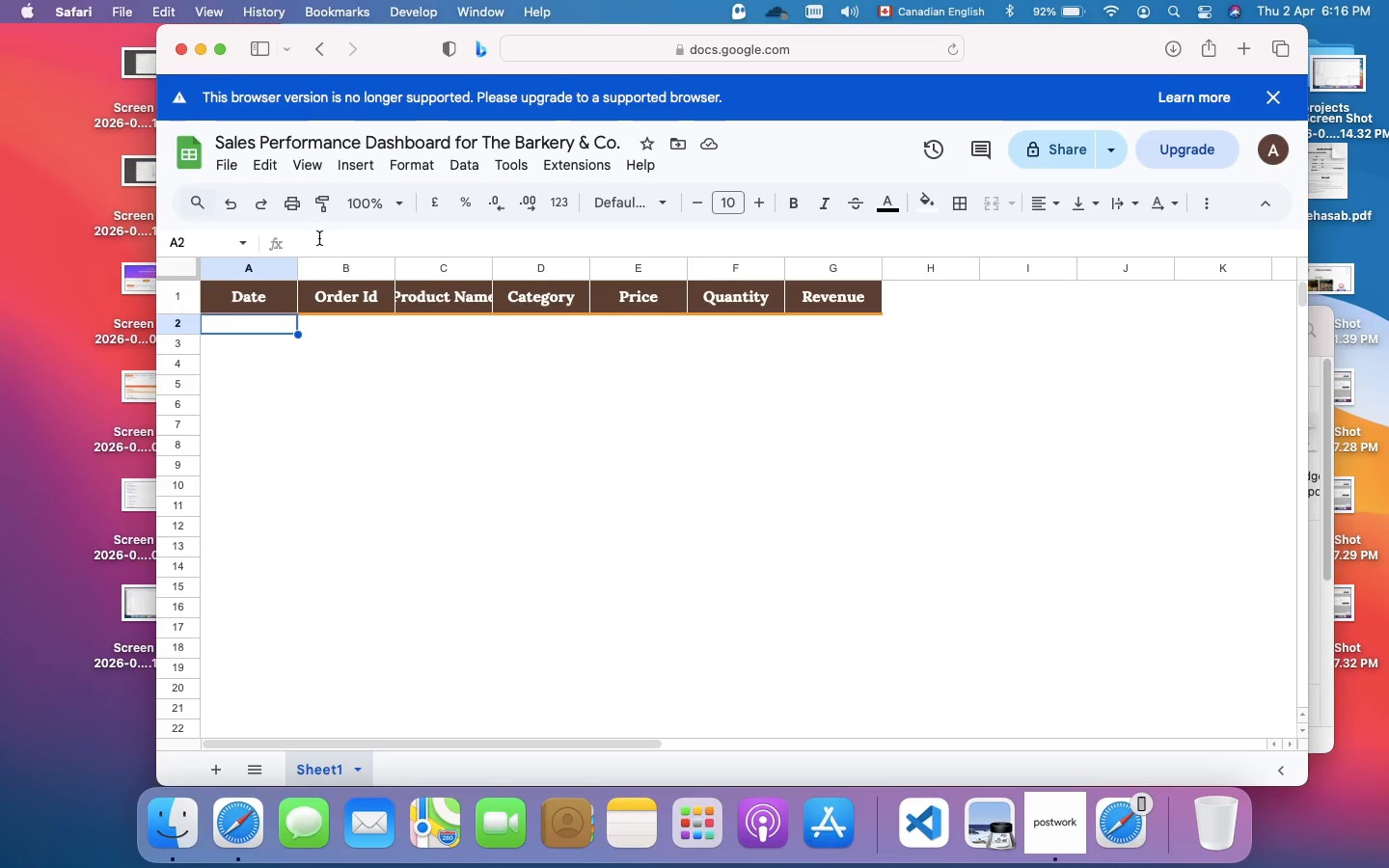 
left_click([324, 236])
 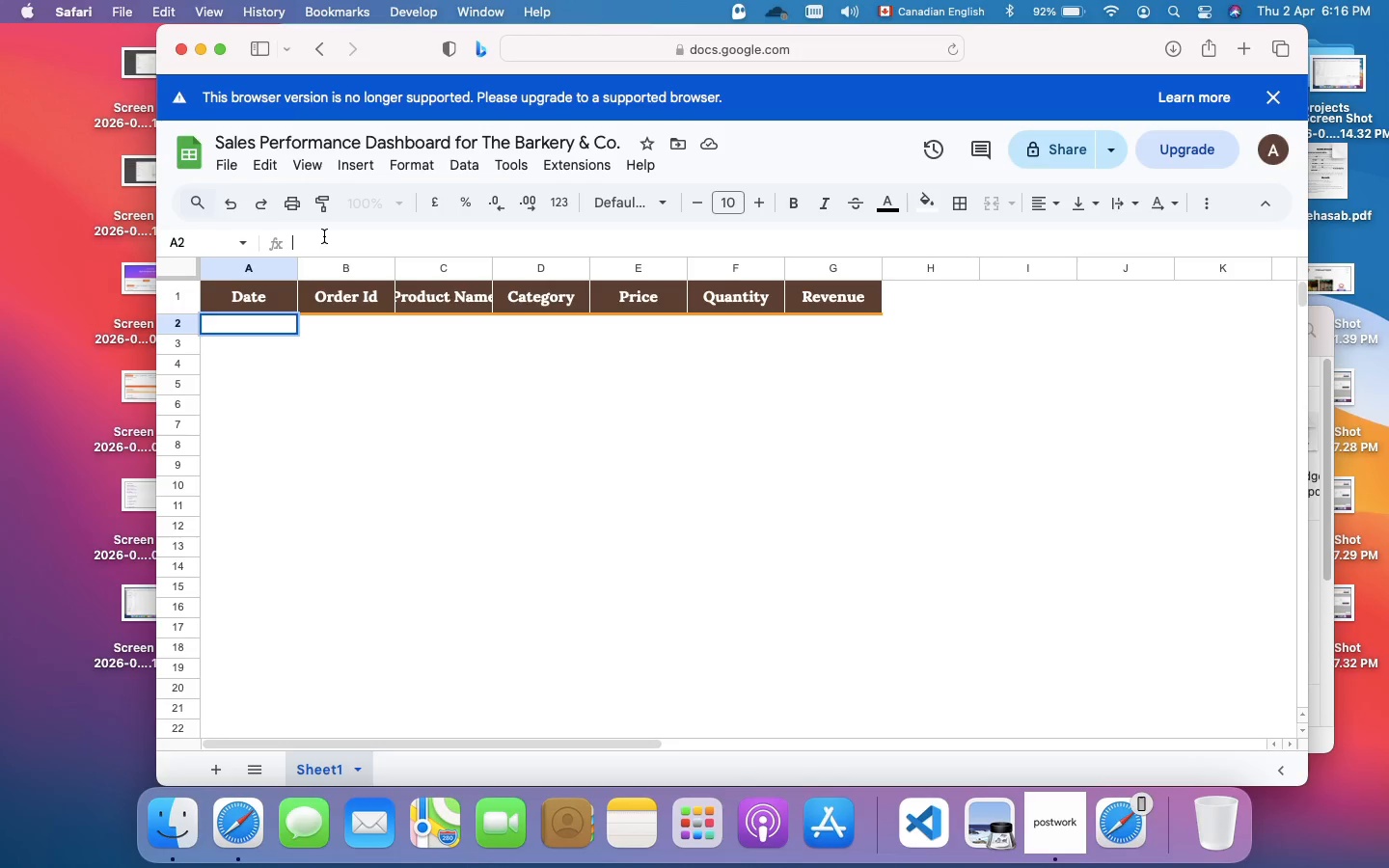 
type(=today()-Randbetween(0,6))
 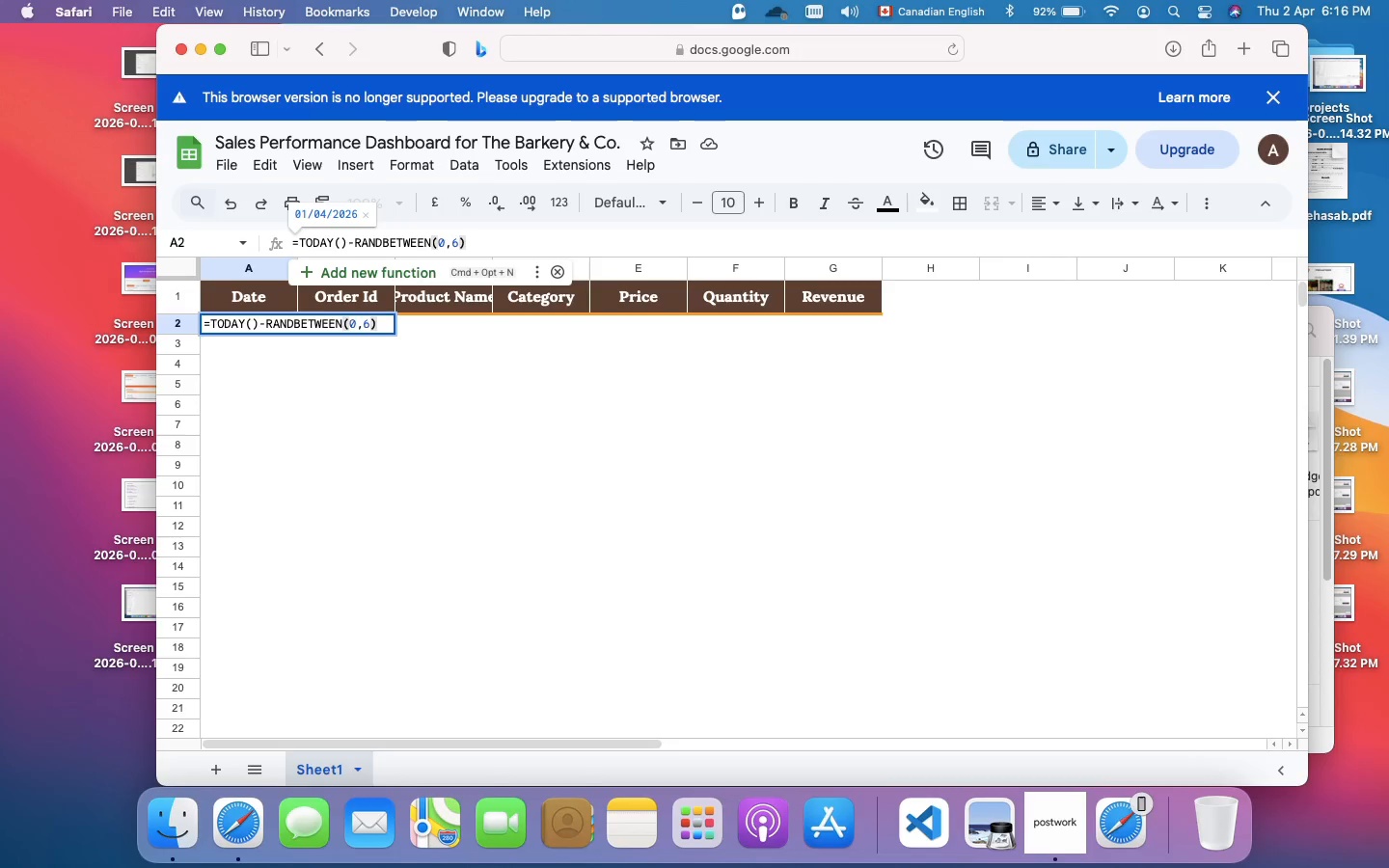 
key(Enter)
 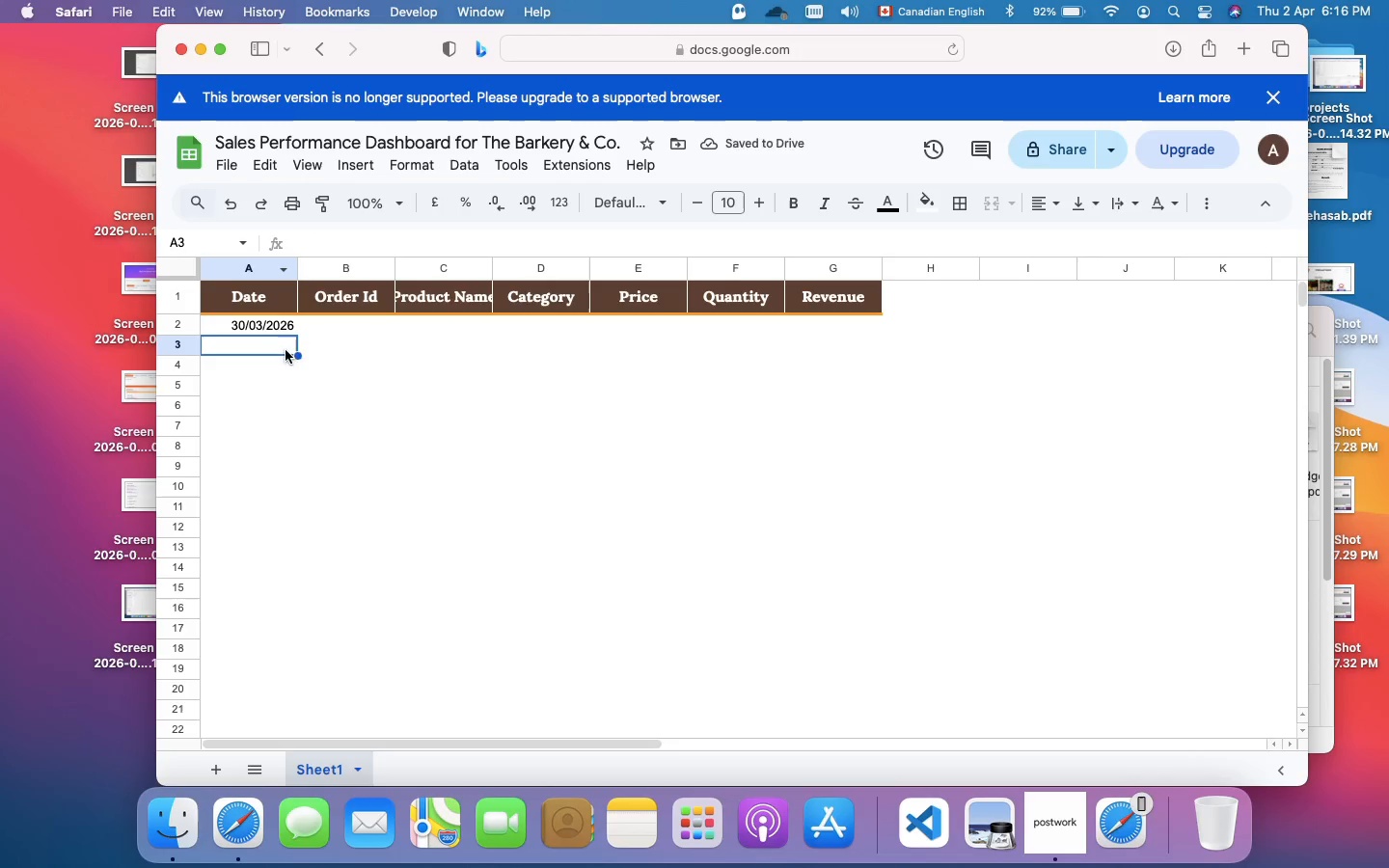 
wait(7.13)
 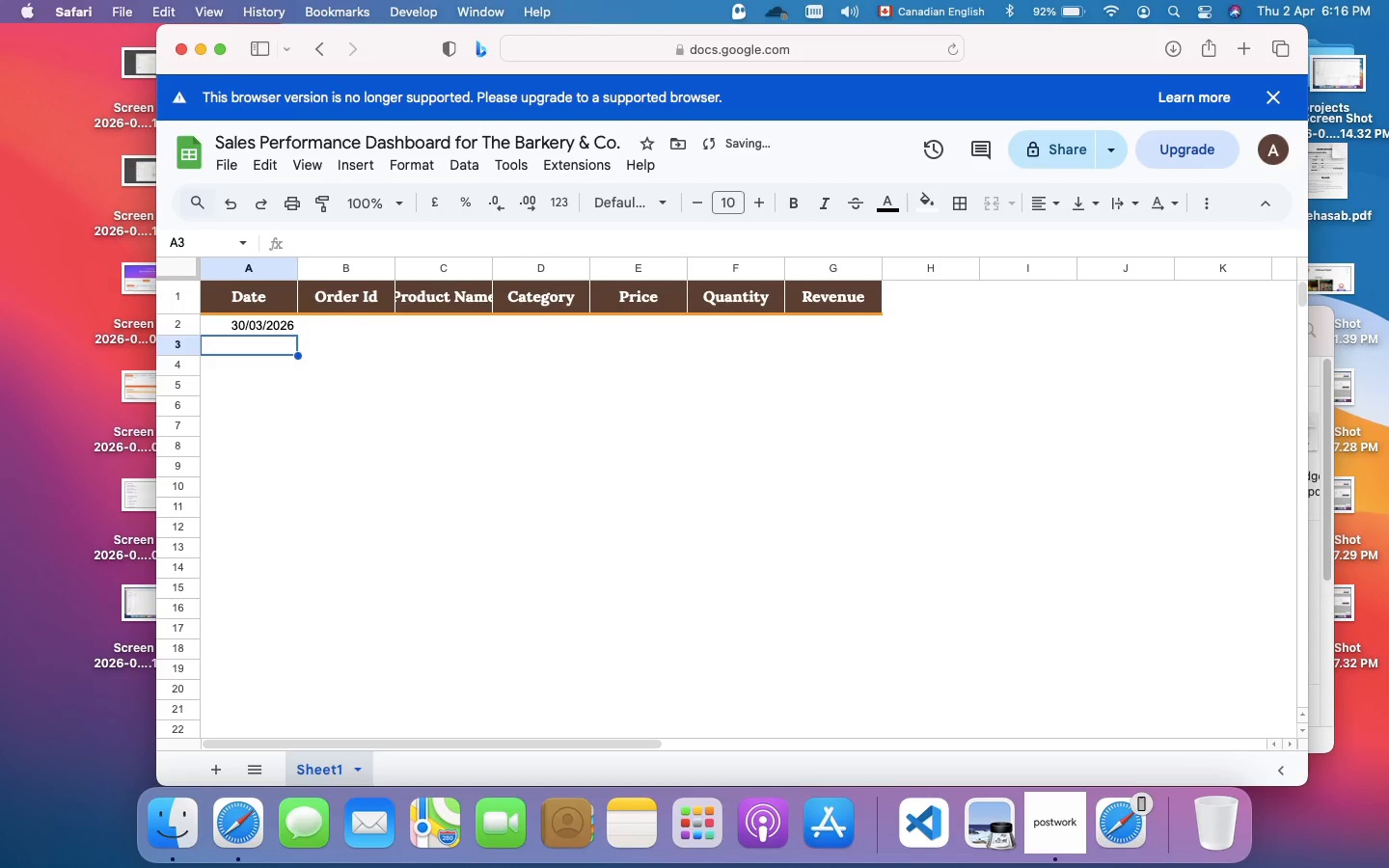 
left_click([208, 319])
 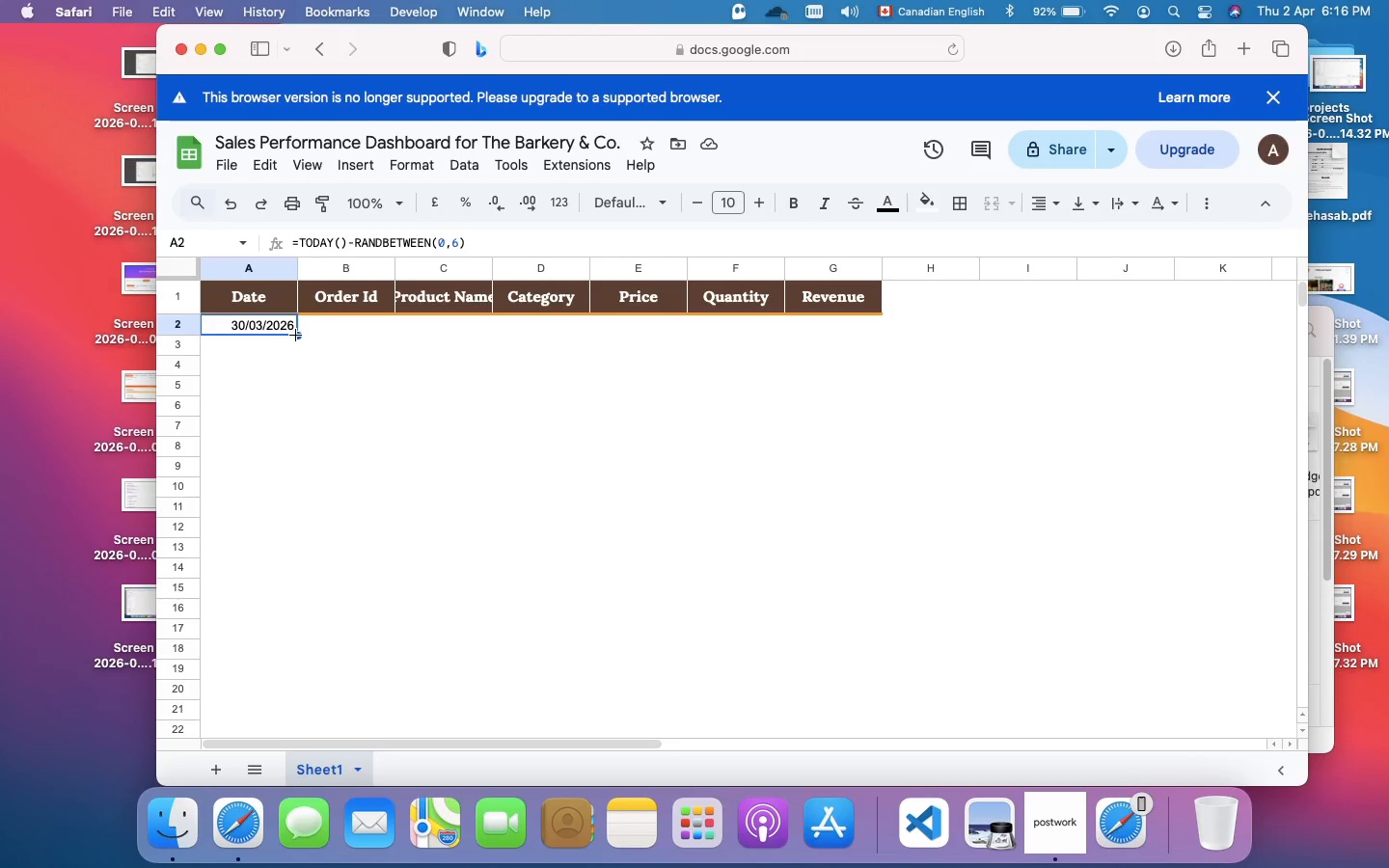 
left_click_drag(start_coordinate=[295, 335], to_coordinate=[299, 735])
 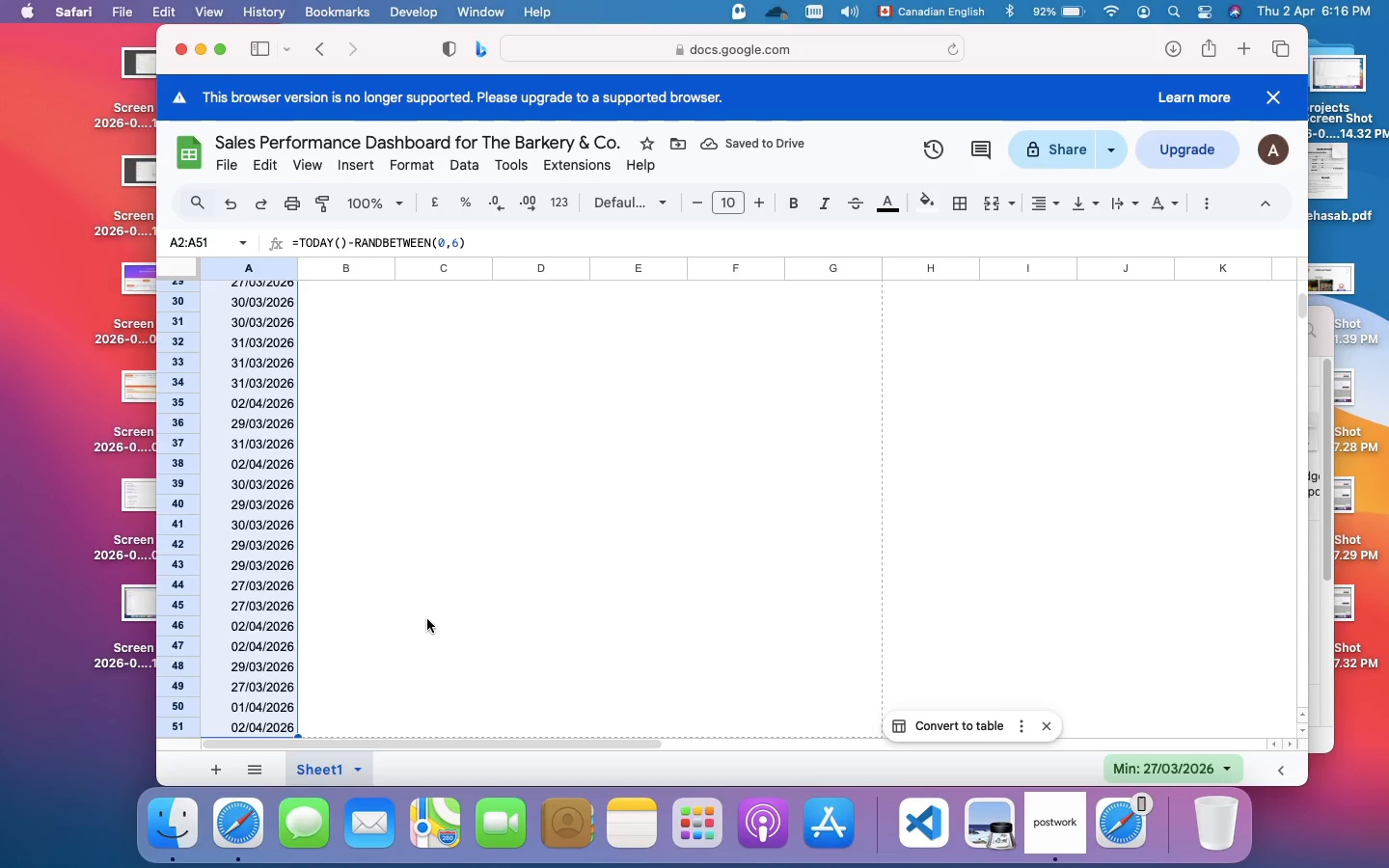 
wait(9.66)
 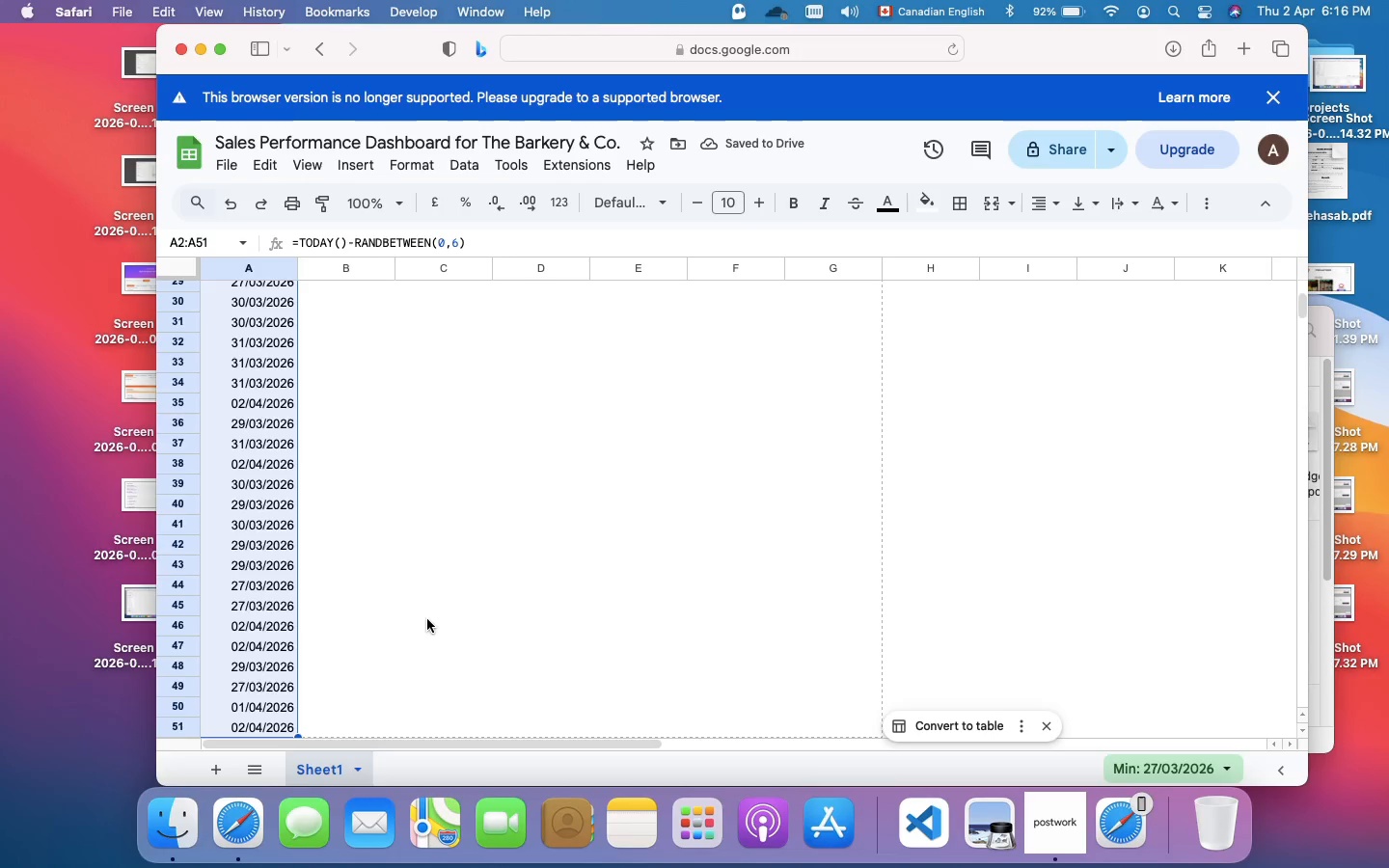 
left_click([964, 212])
 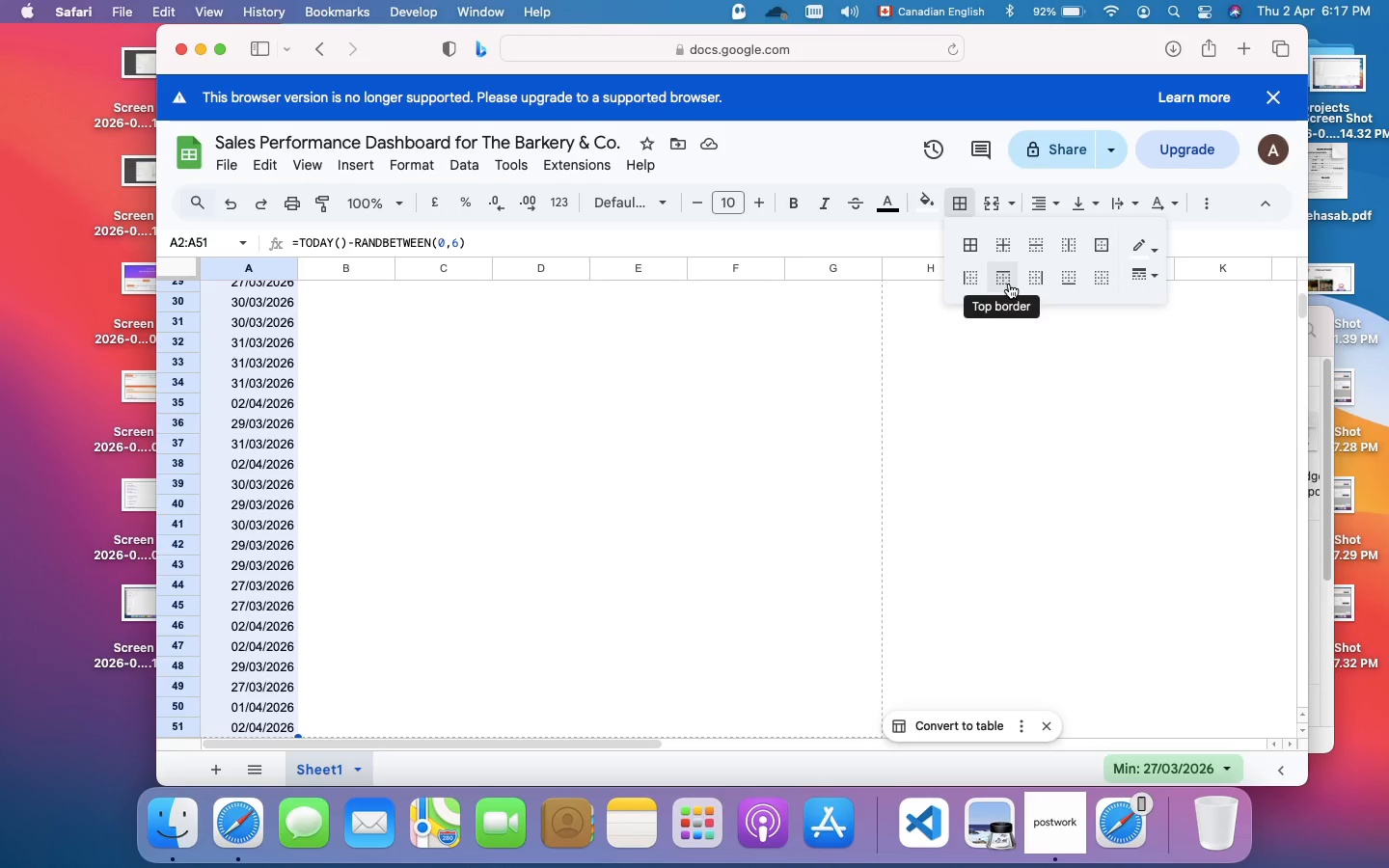 
wait(8.04)
 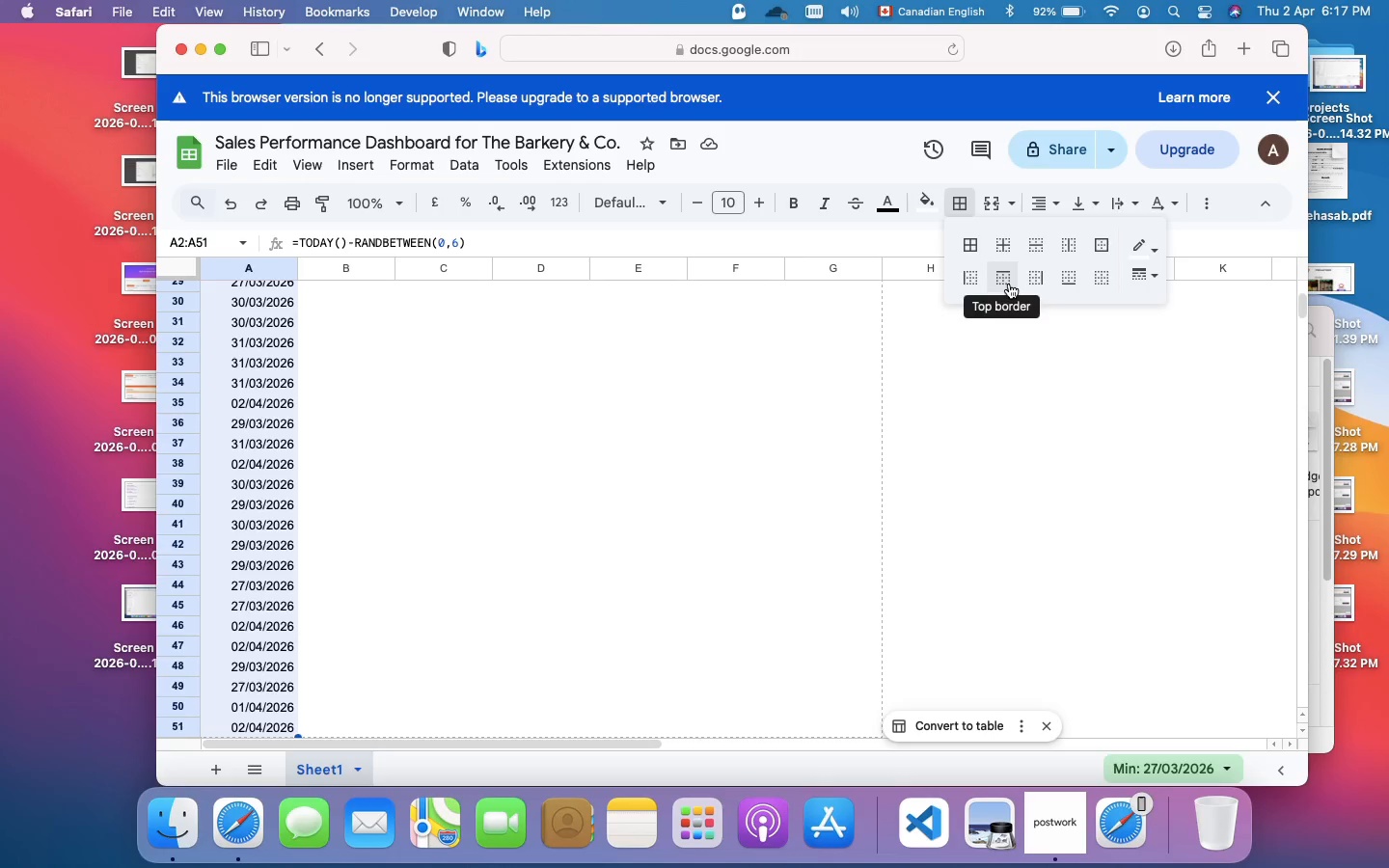 
left_click([1063, 276])
 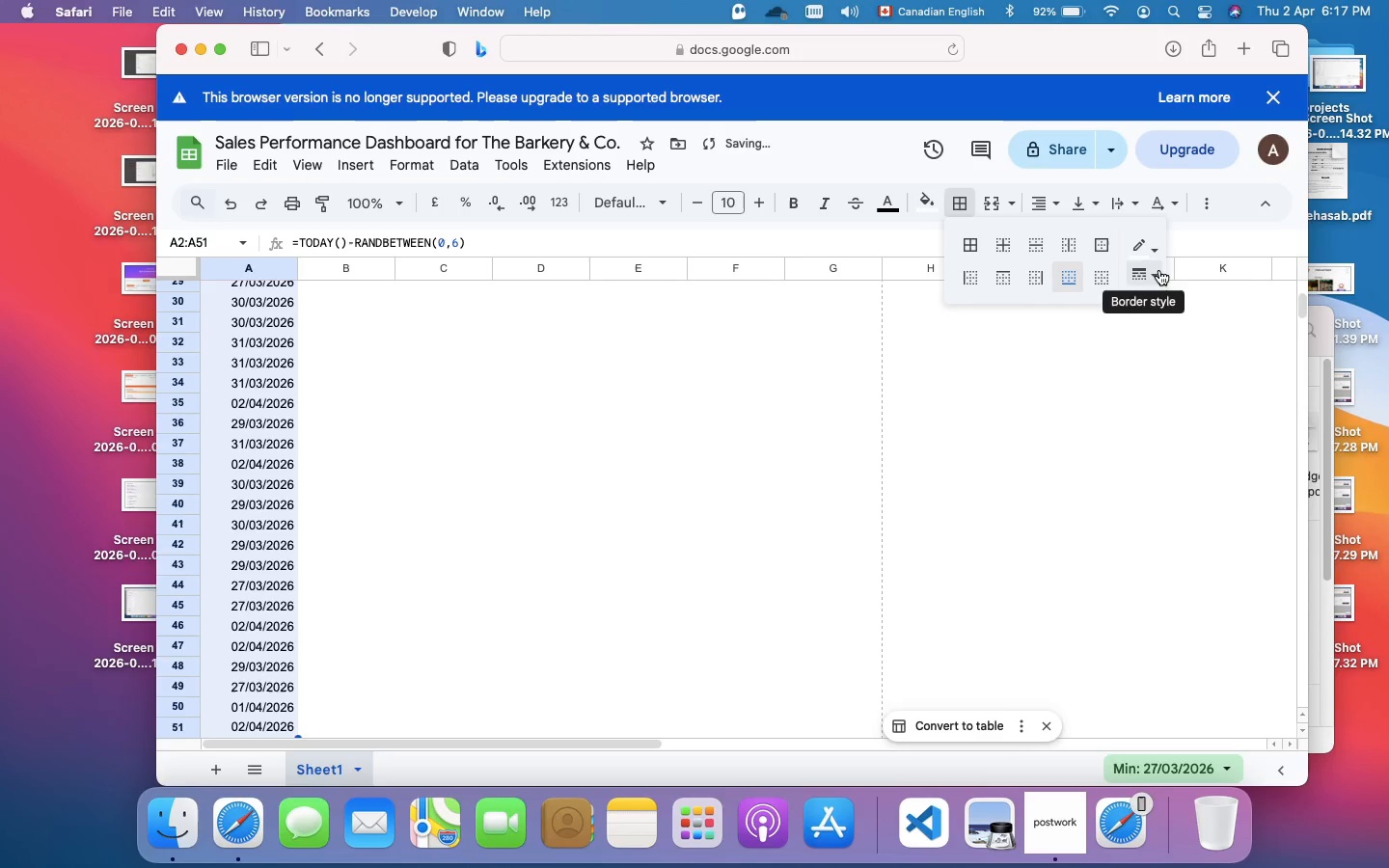 
left_click([1159, 270])
 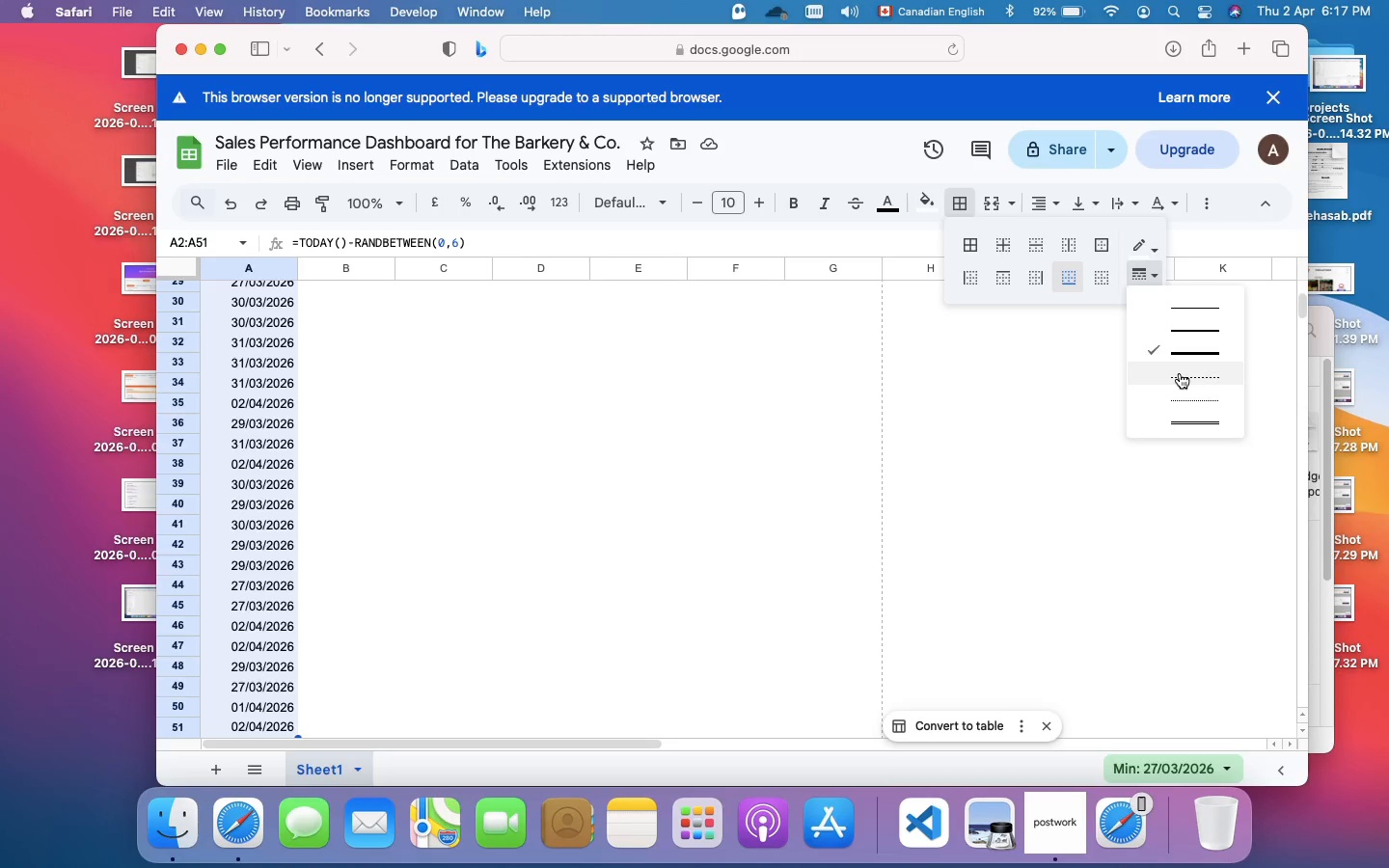 
wait(6.02)
 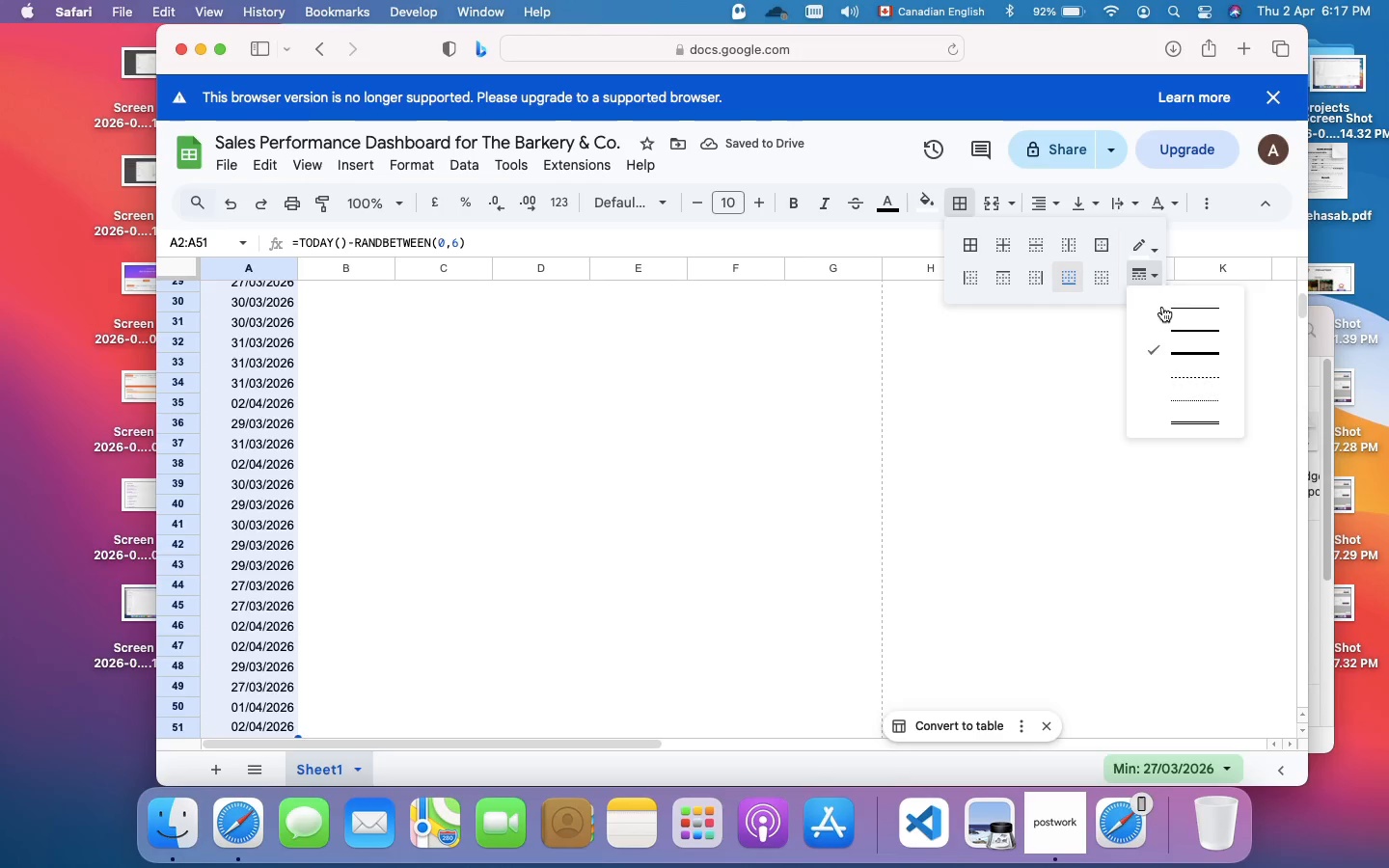 
left_click([1180, 398])
 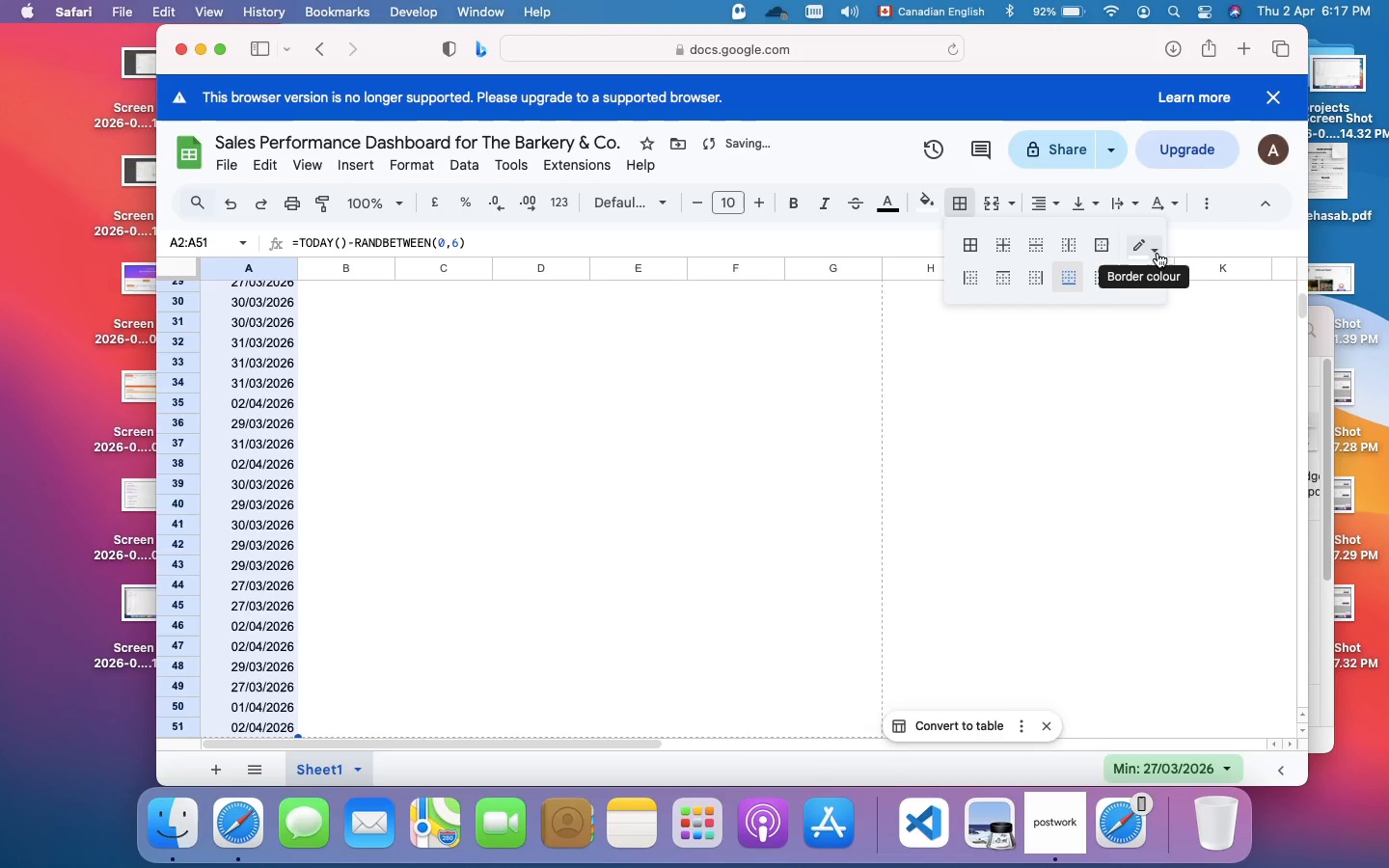 
left_click([1158, 253])
 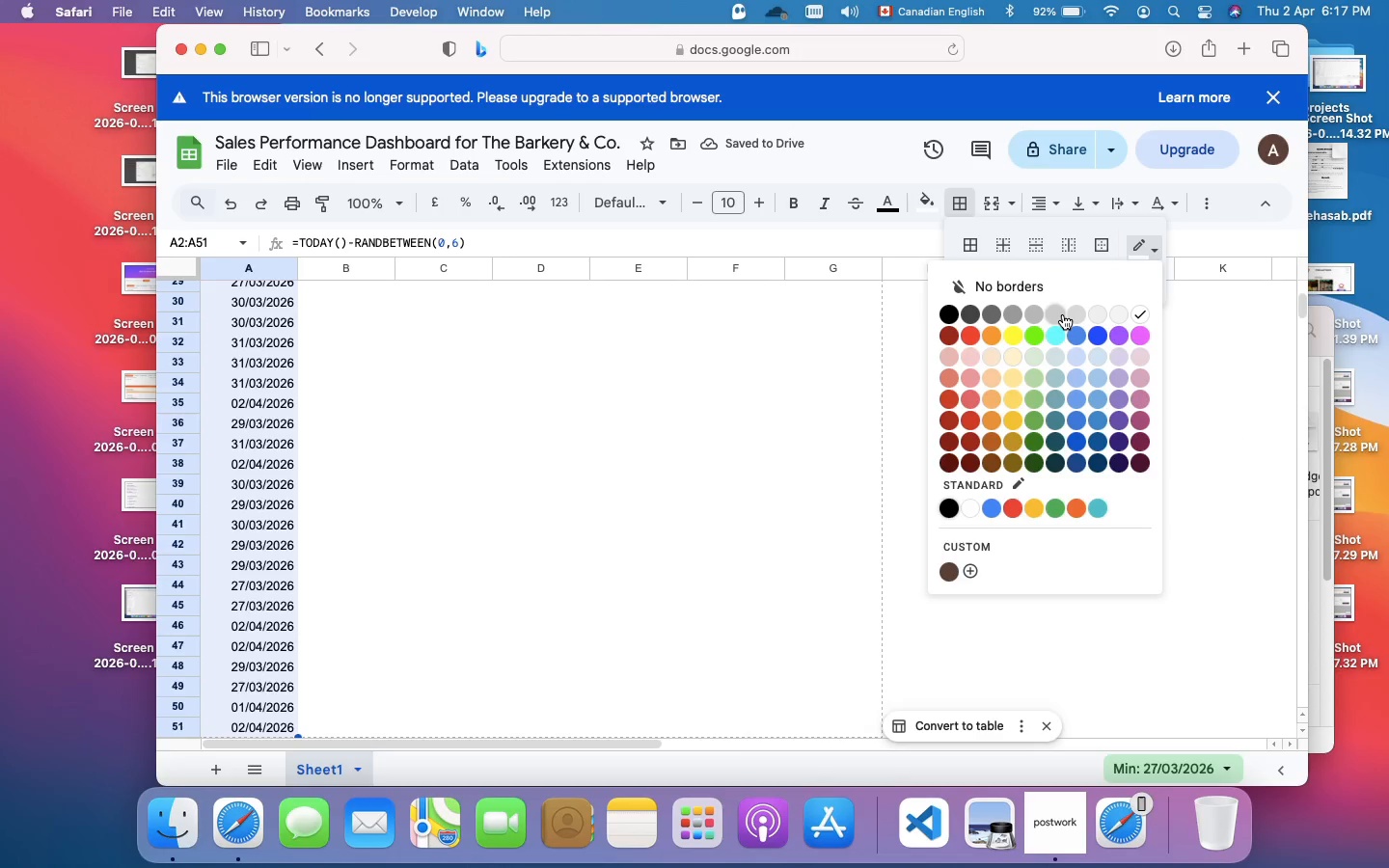 
left_click([1063, 314])
 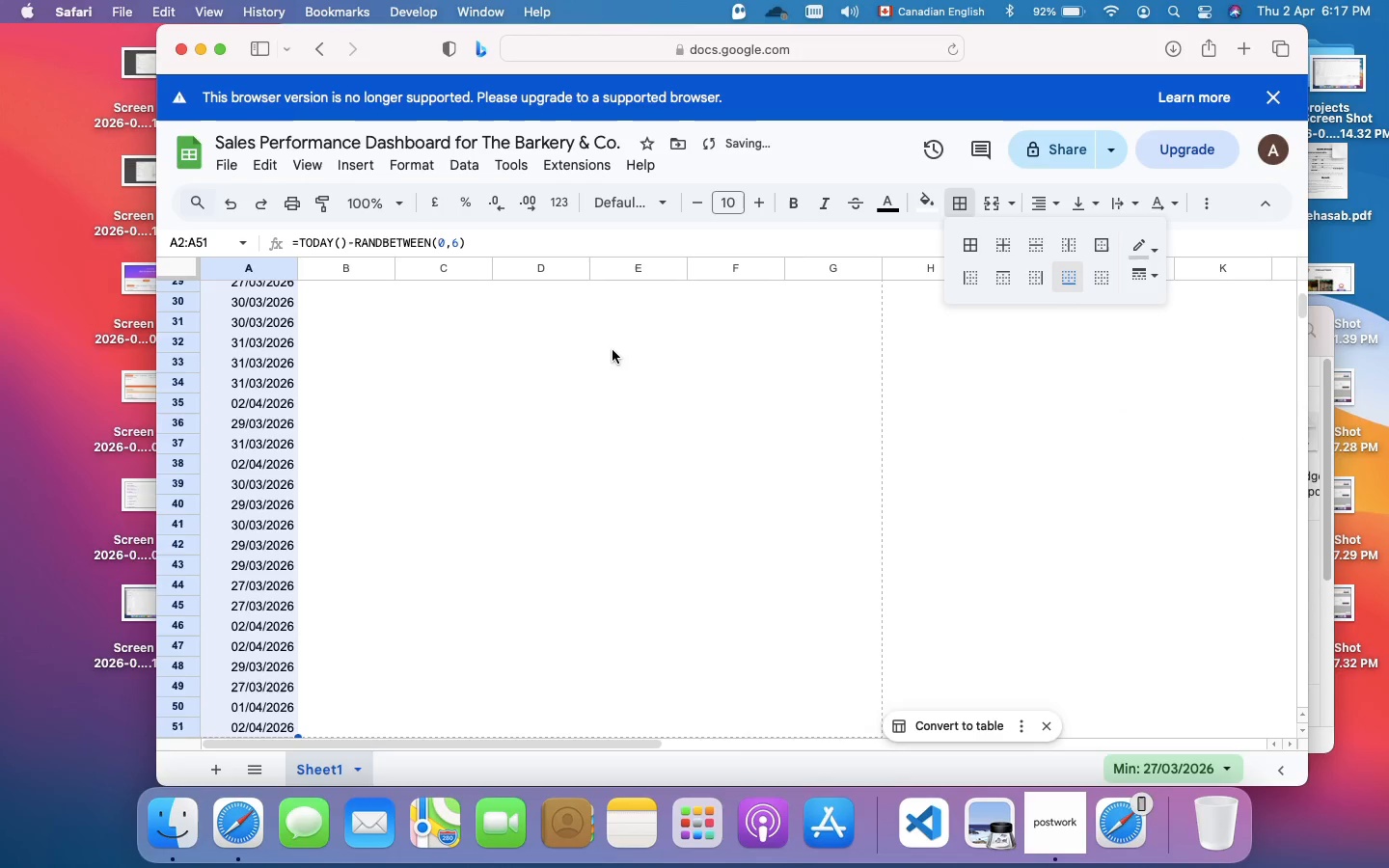 
scroll: coordinate [613, 350], scroll_direction: up, amount: 11.0
 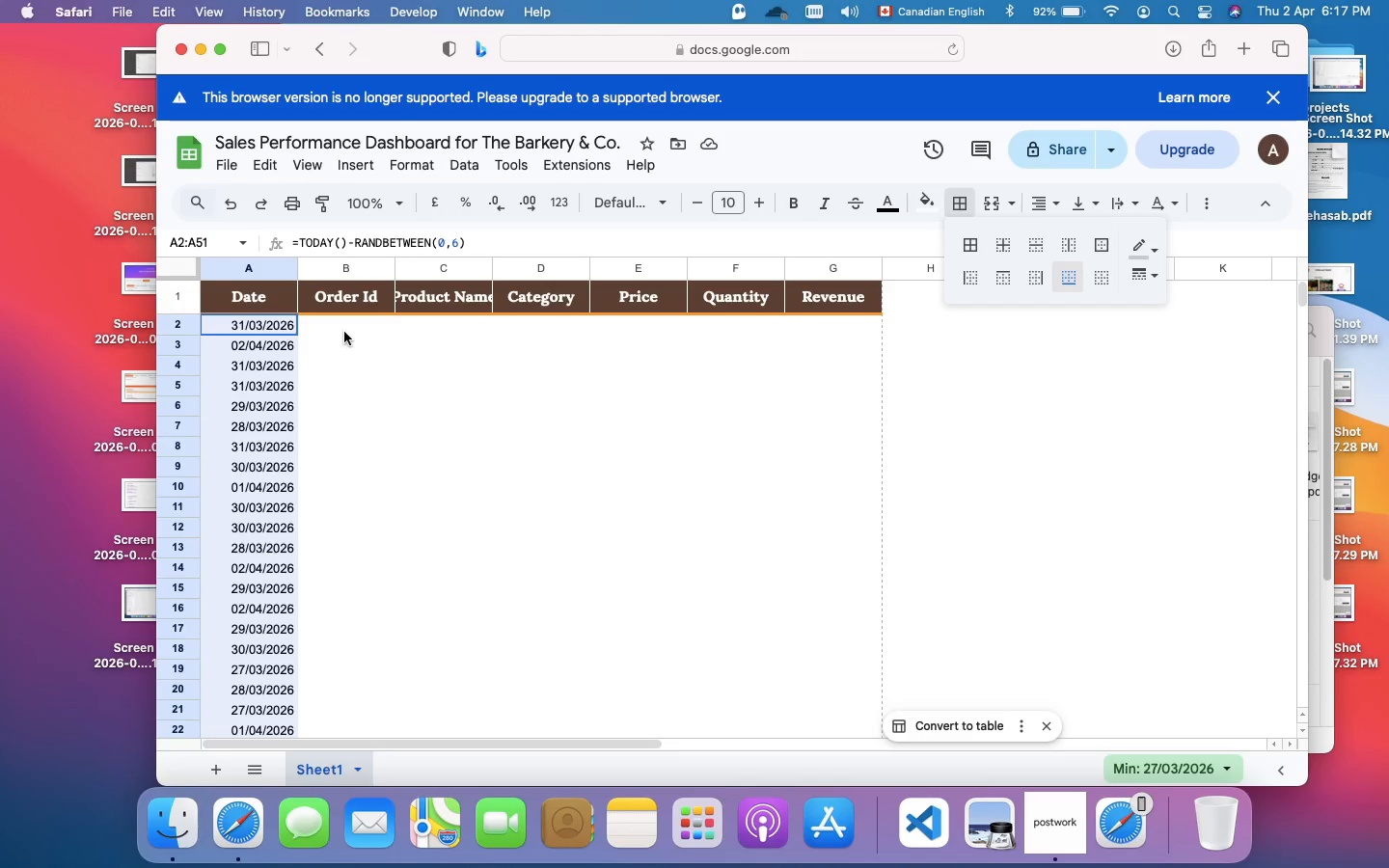 
left_click([344, 327])
 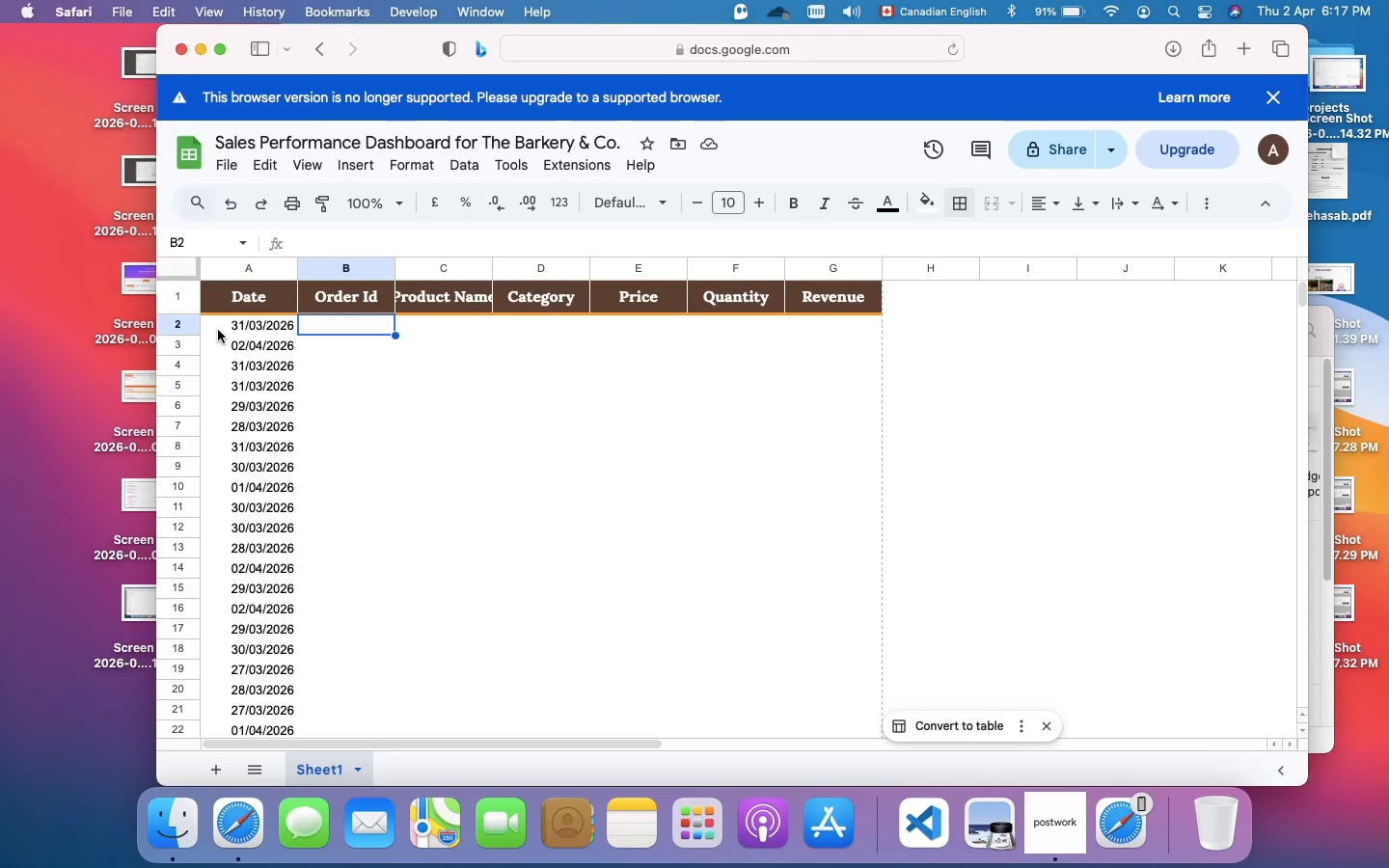 
left_click([202, 319])
 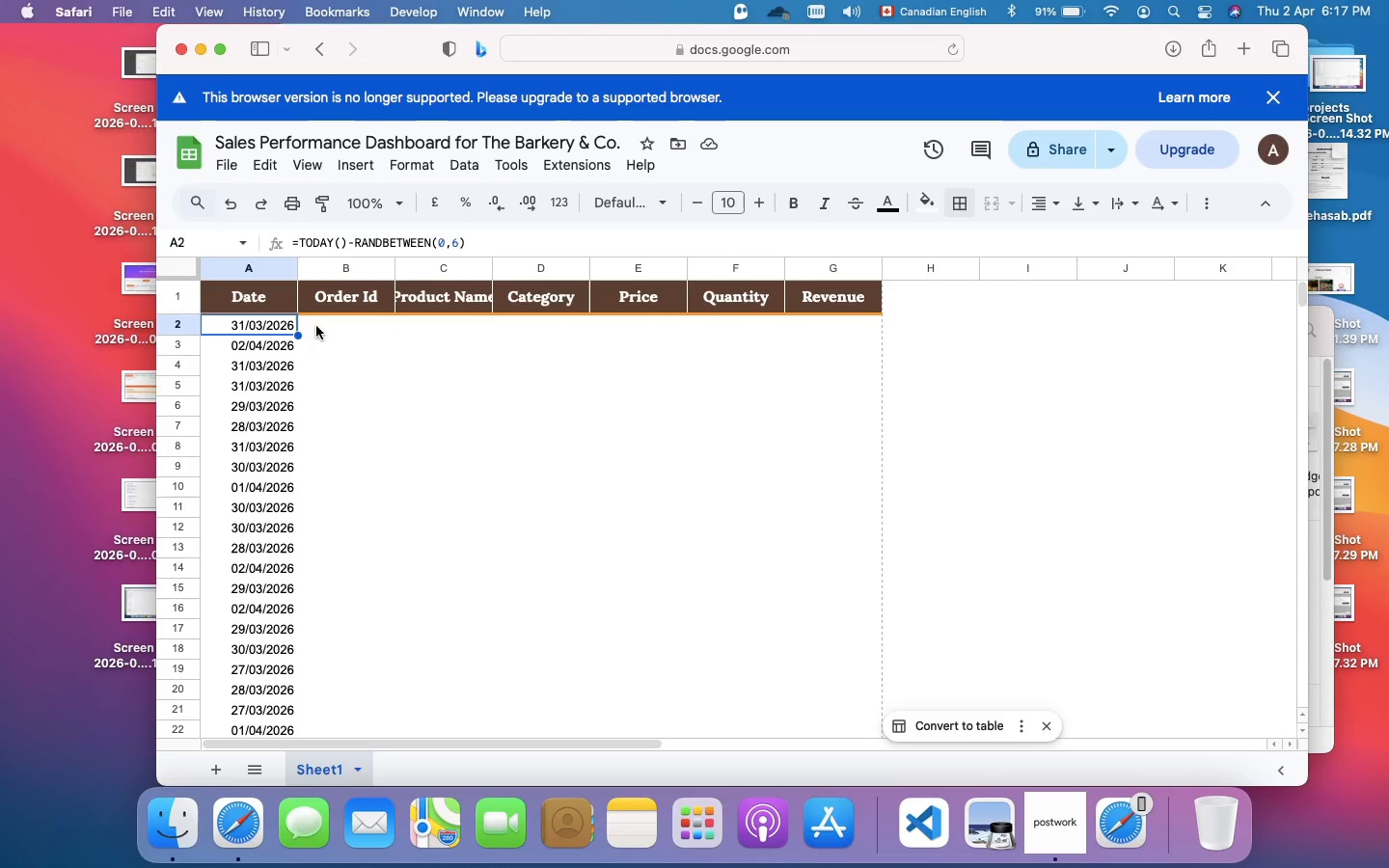 
left_click([317, 326])
 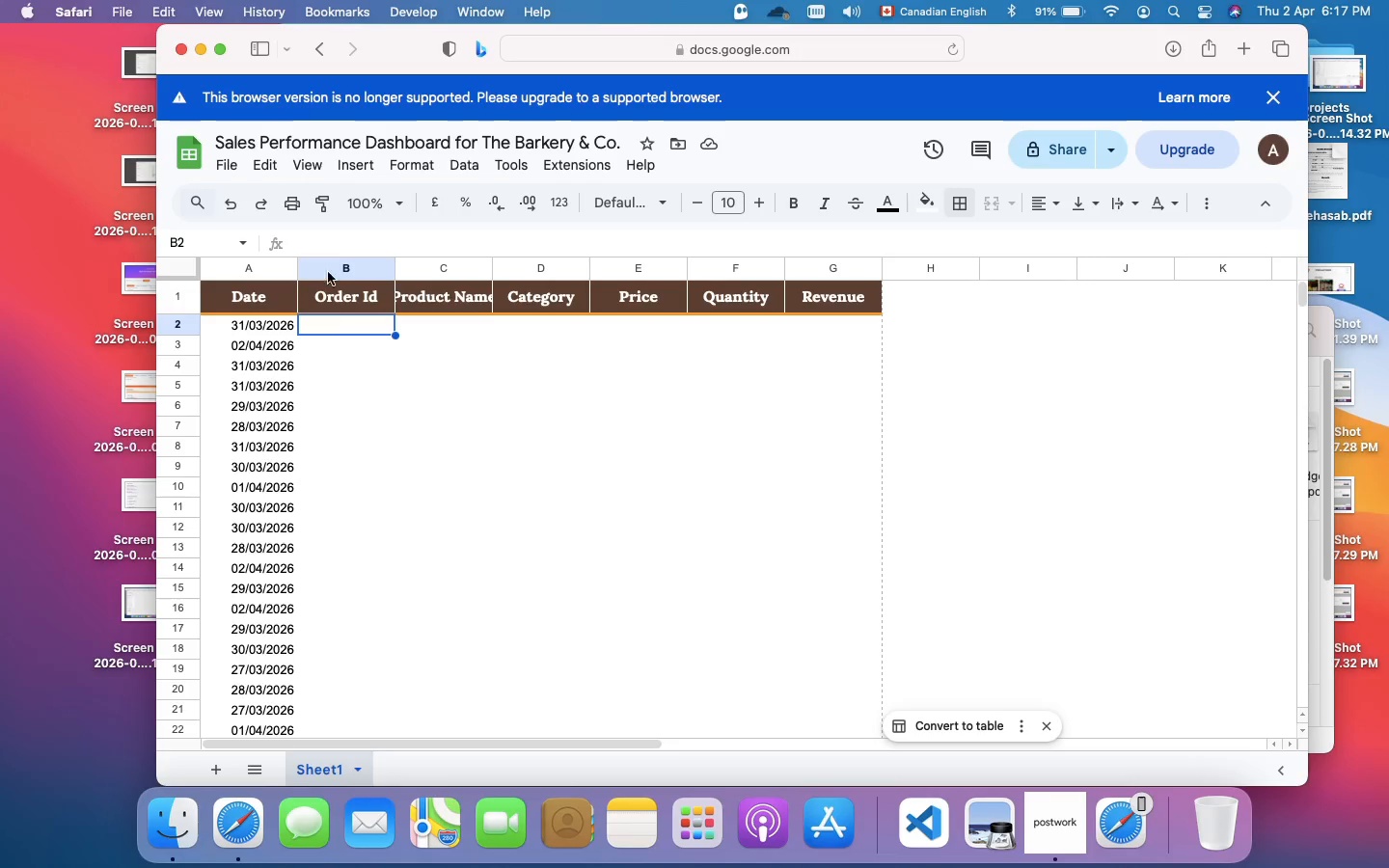 
left_click([342, 238])
 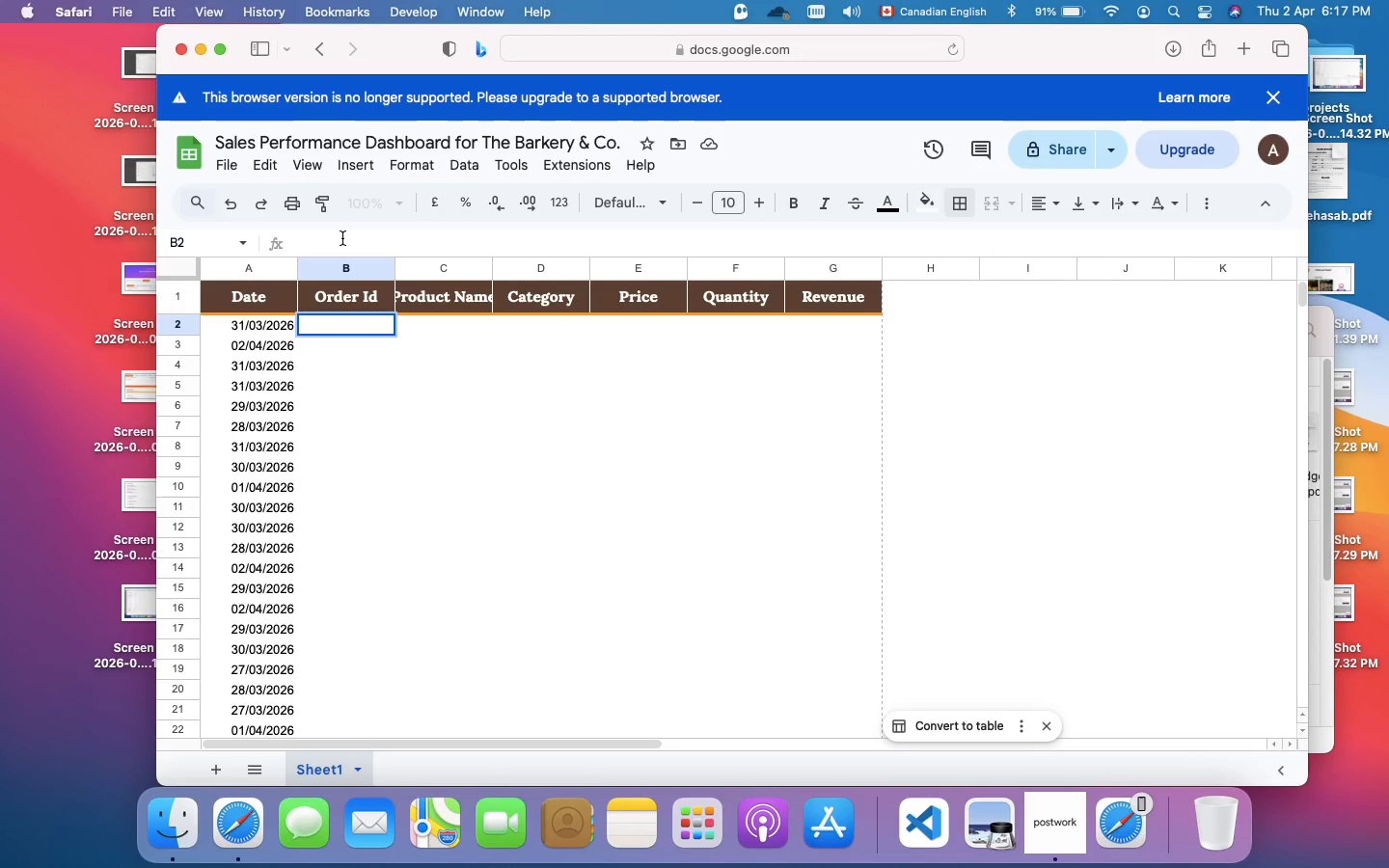 
wait(6.6)
 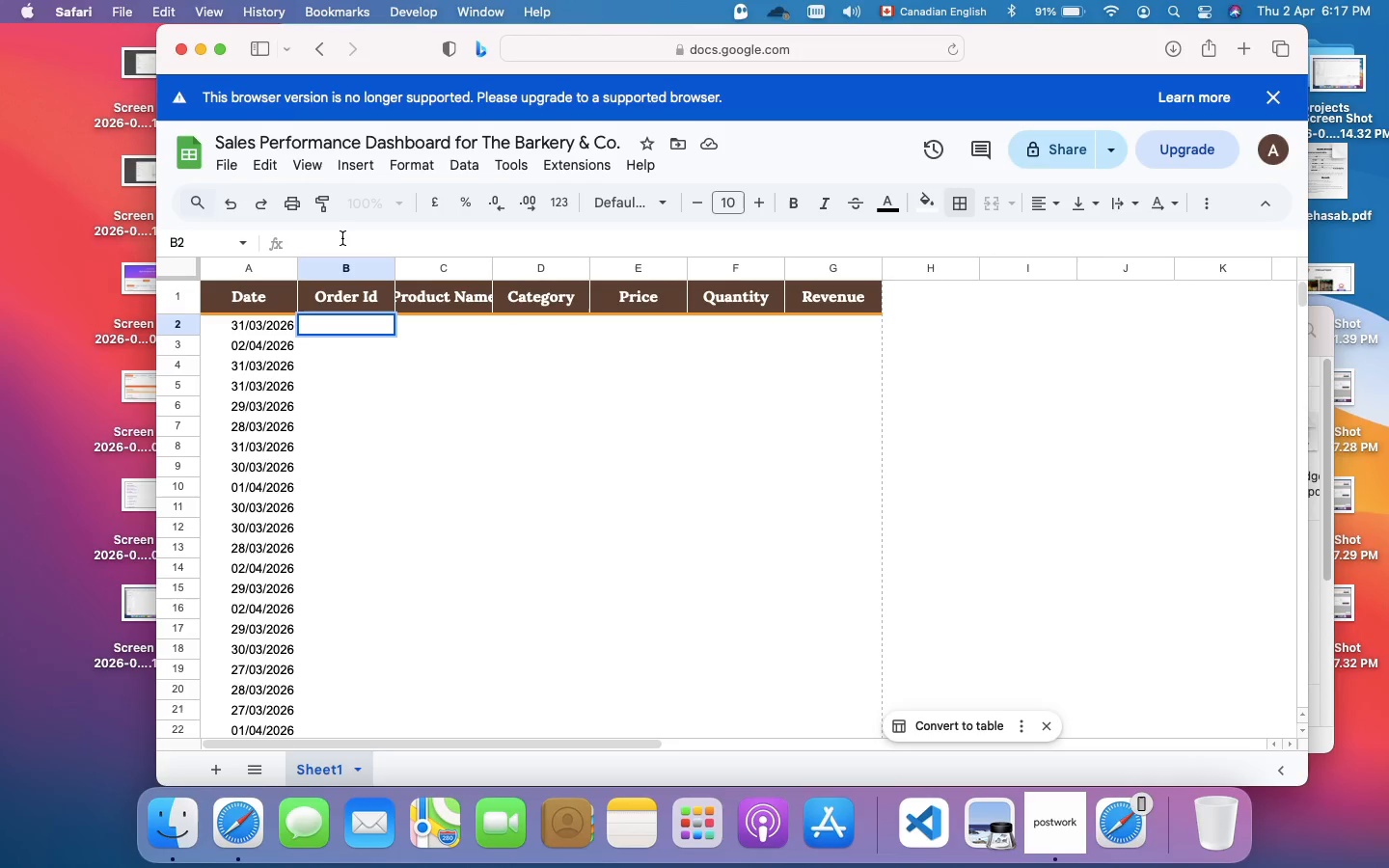 
type(="ord"&)
 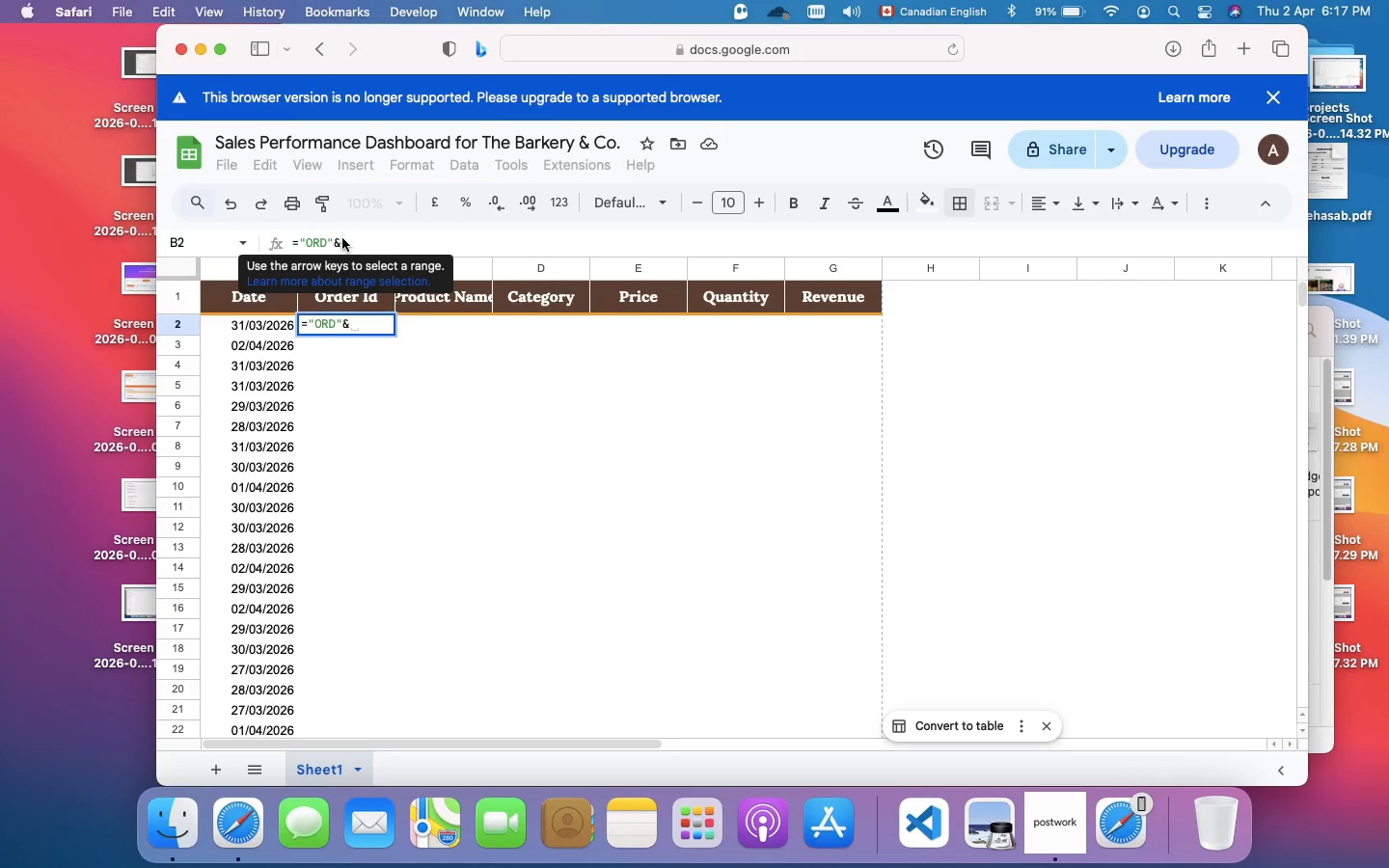 
type(text(row()-1,"000"))
 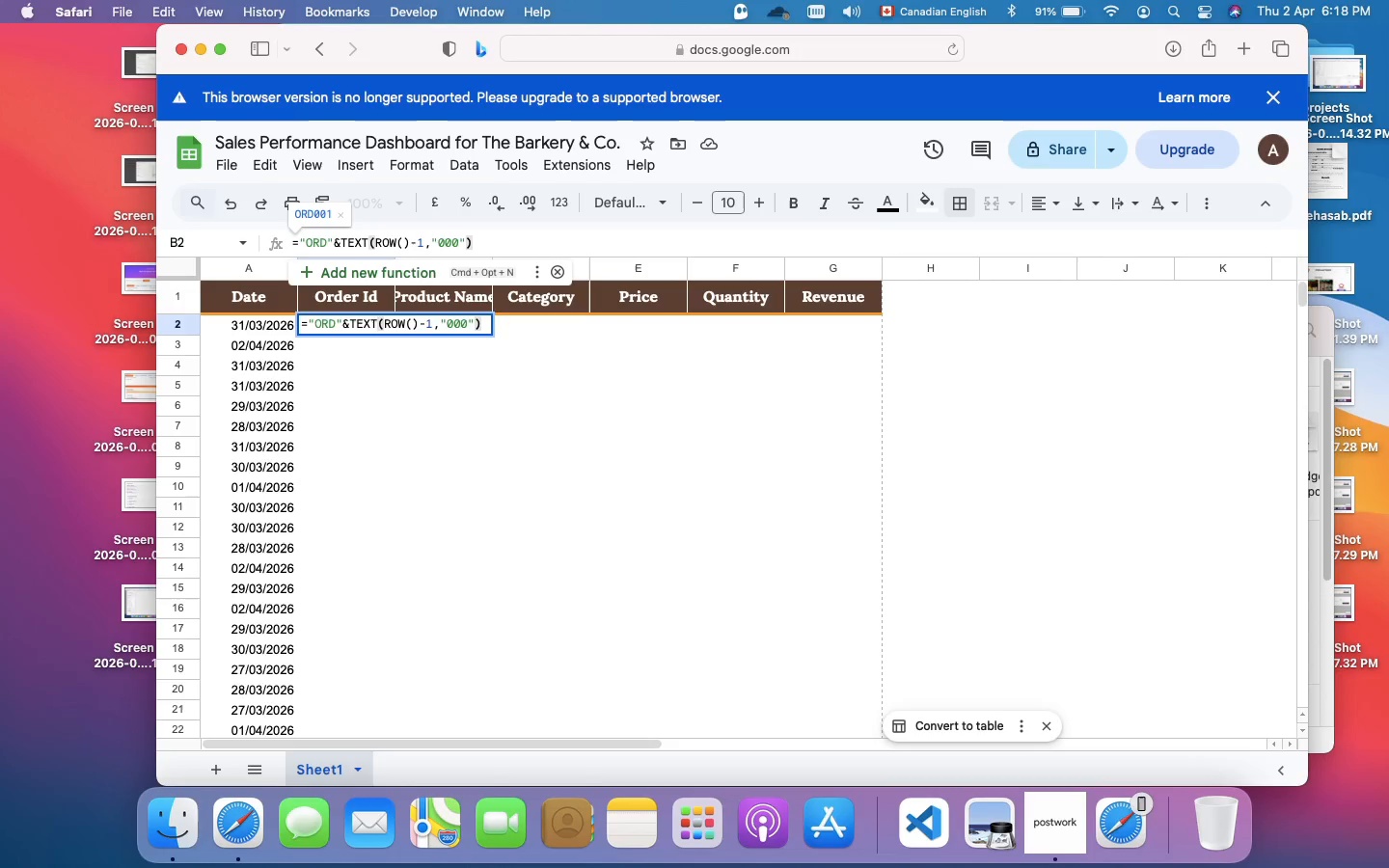 
key(Enter)
 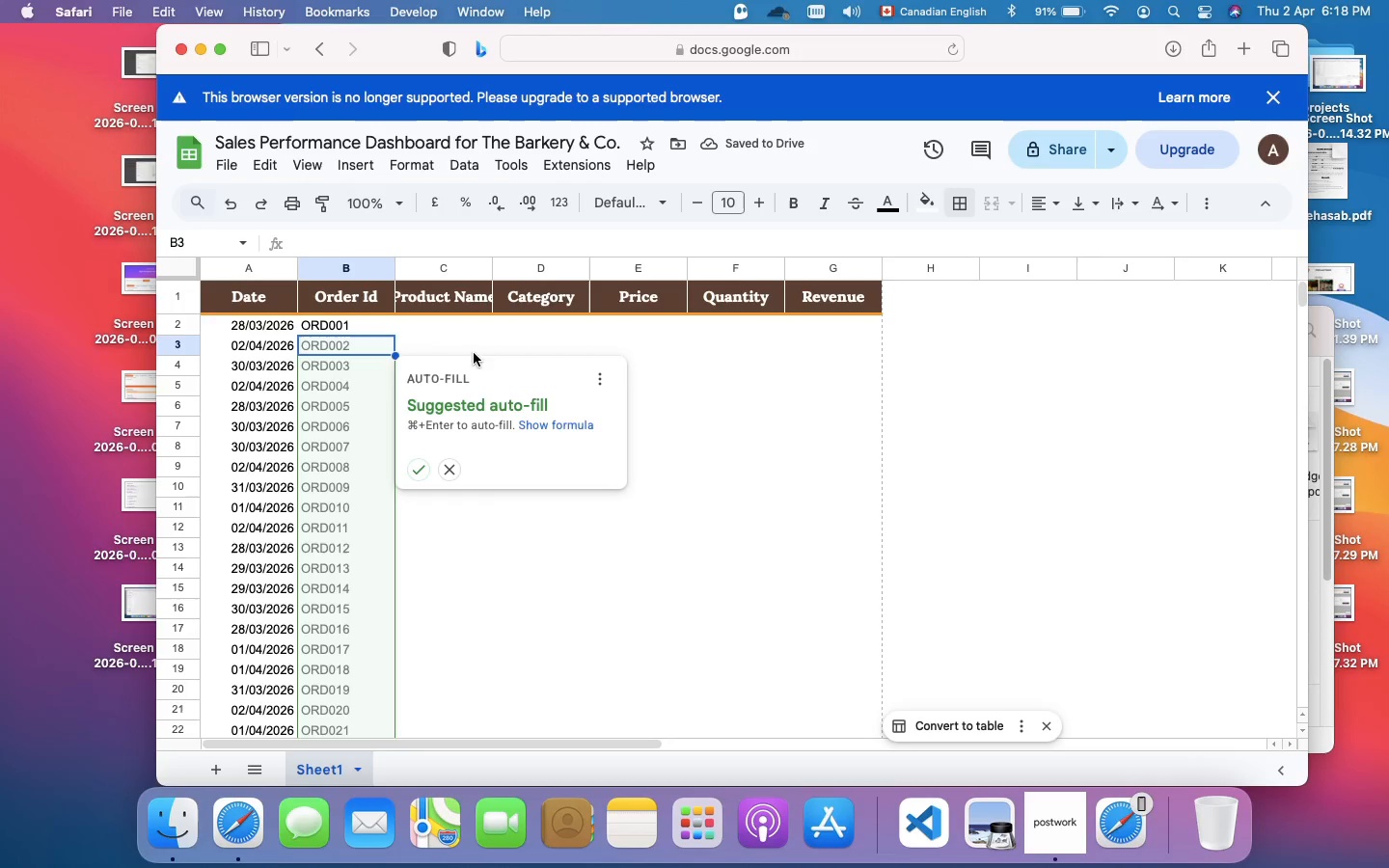 
wait(7.28)
 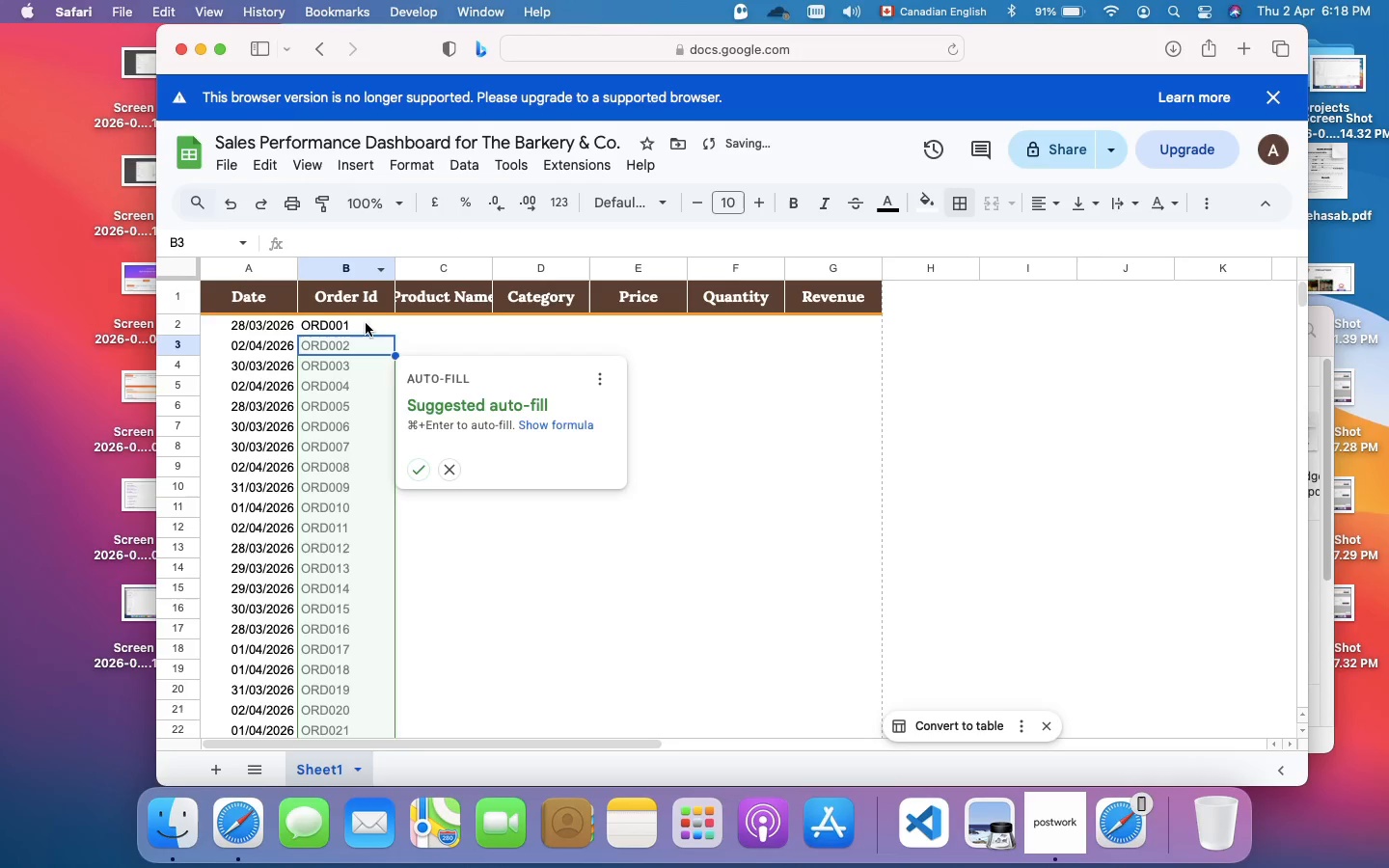 
left_click([431, 330])
 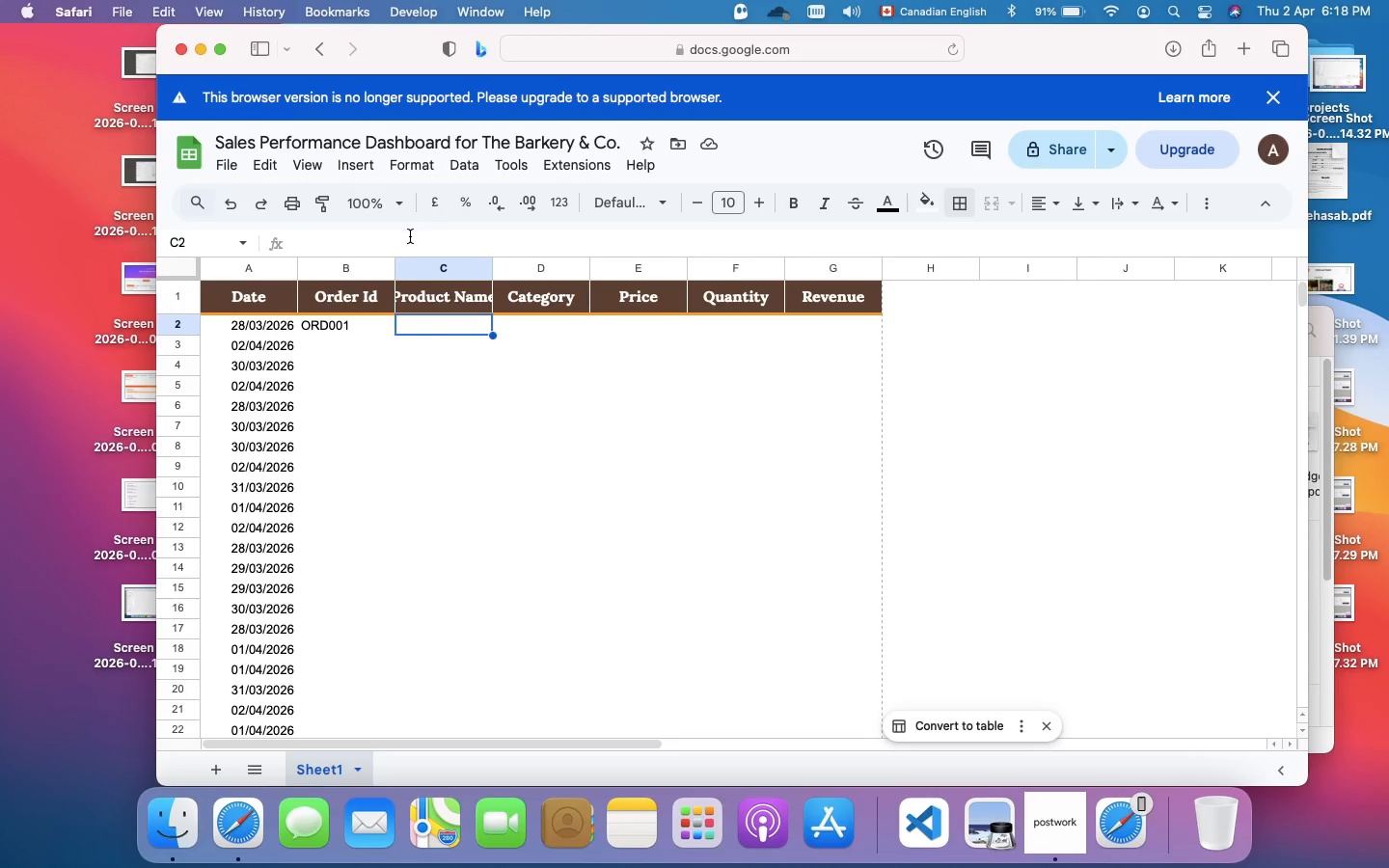 
left_click([409, 238])
 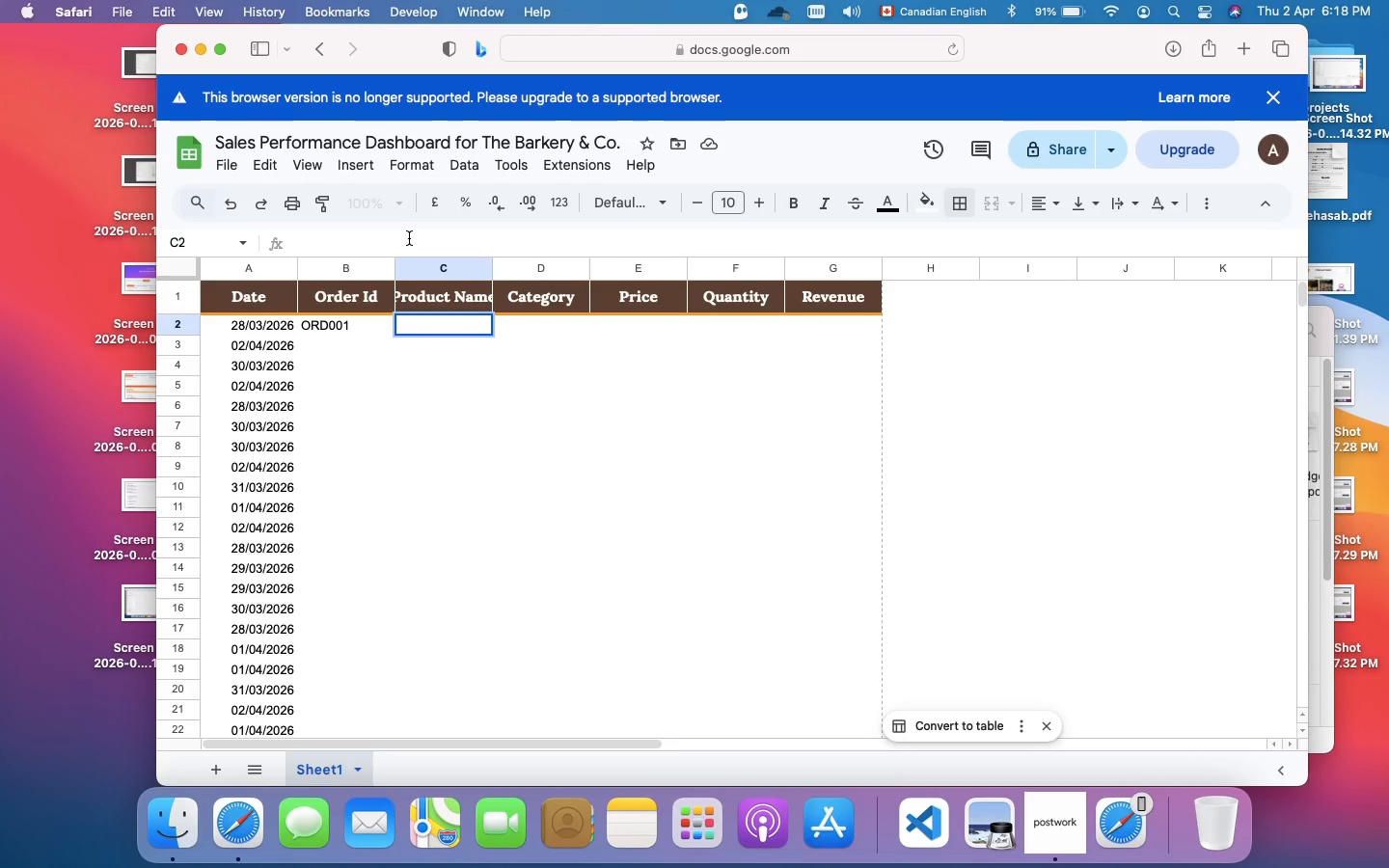 
wait(9.78)
 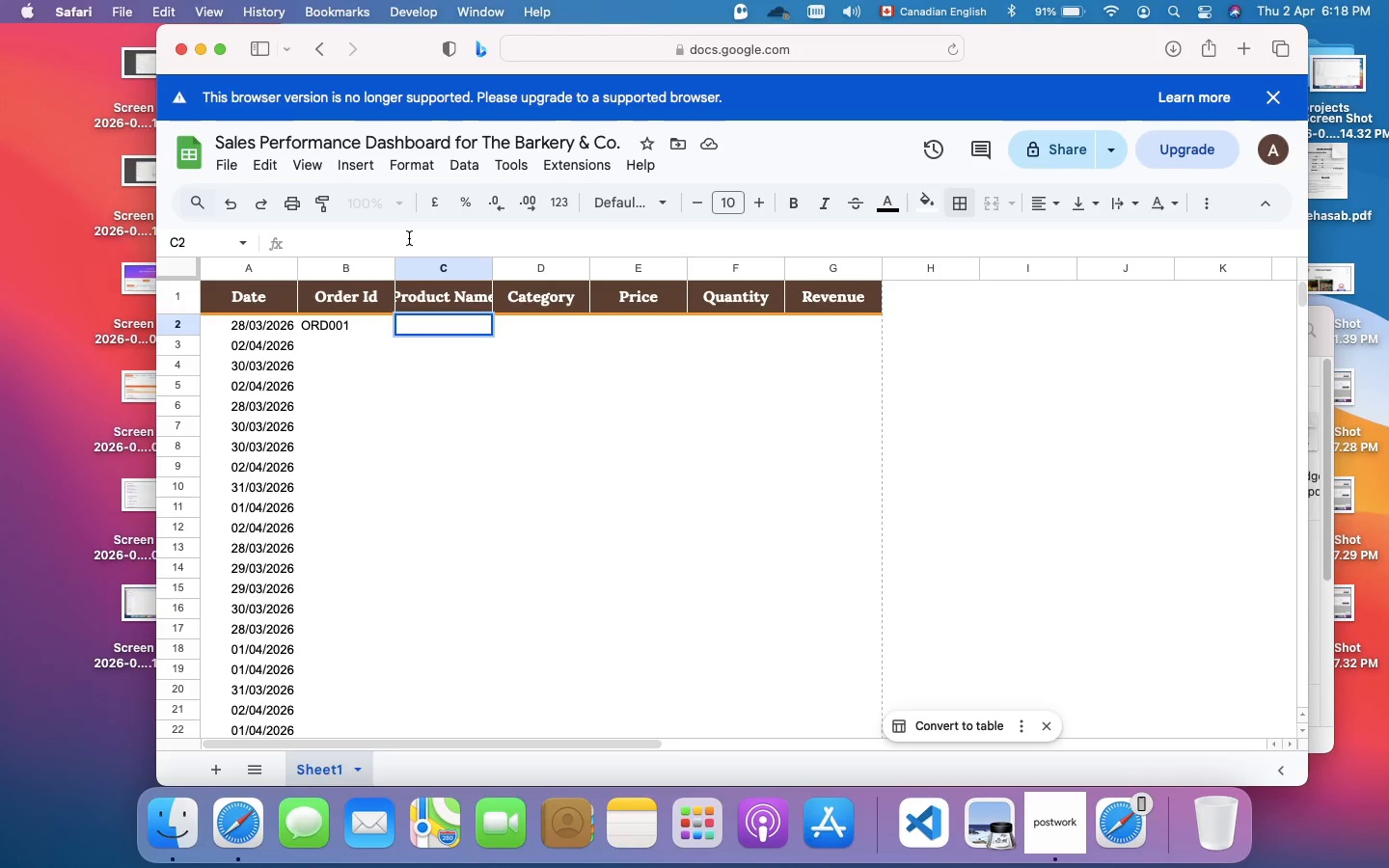 
left_click([387, 244])
 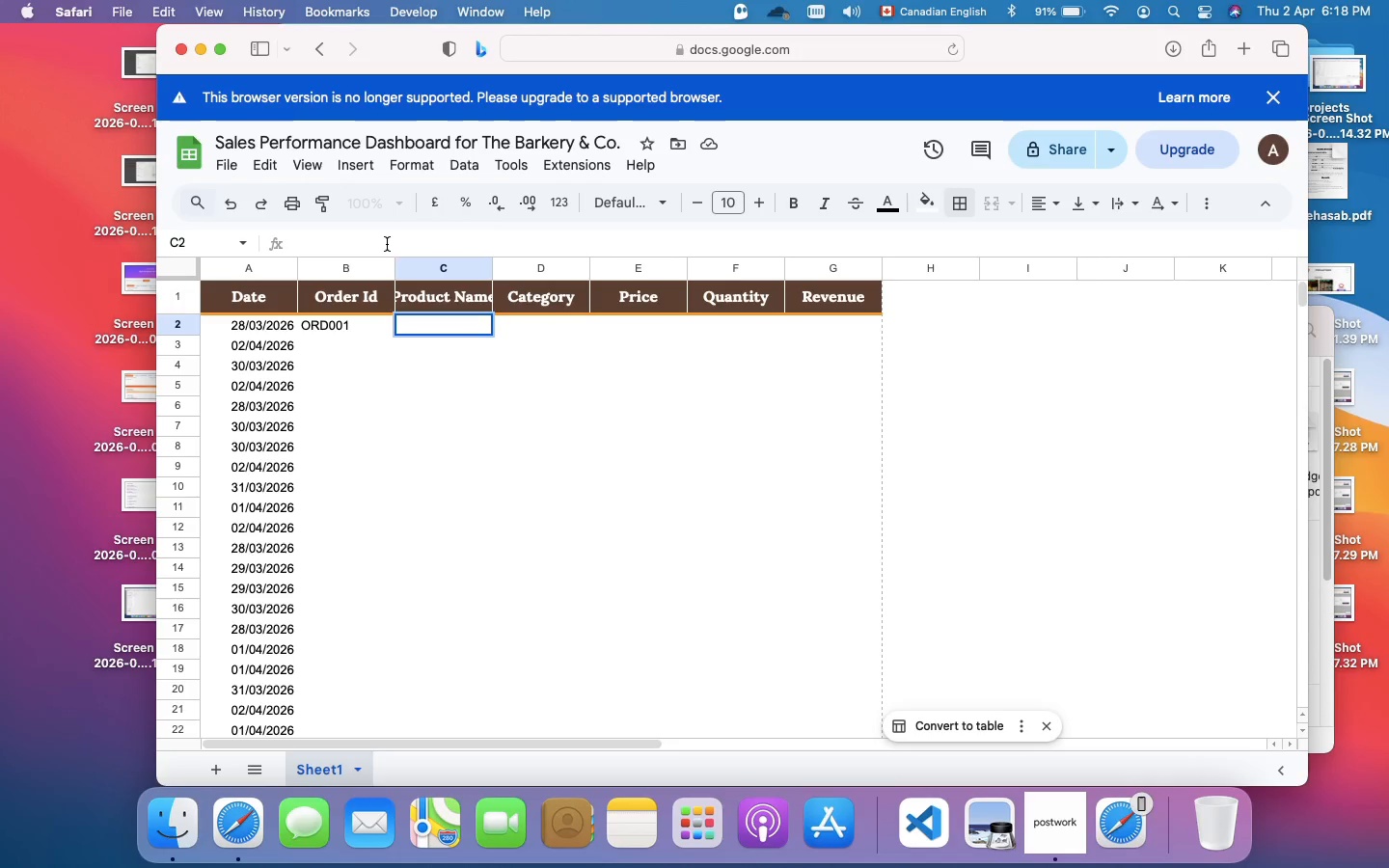 
left_click([387, 244])
 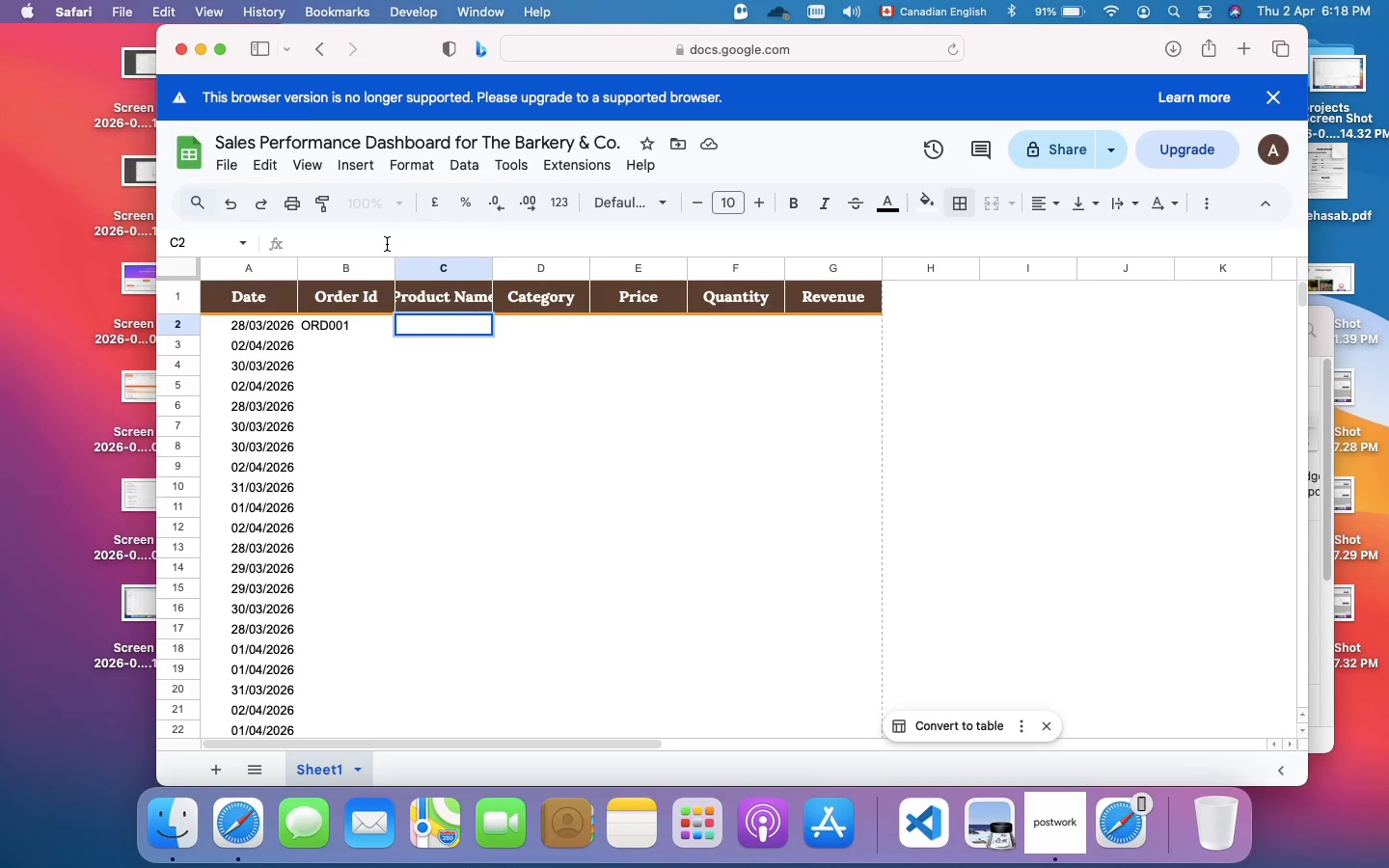 
key(Equal)
 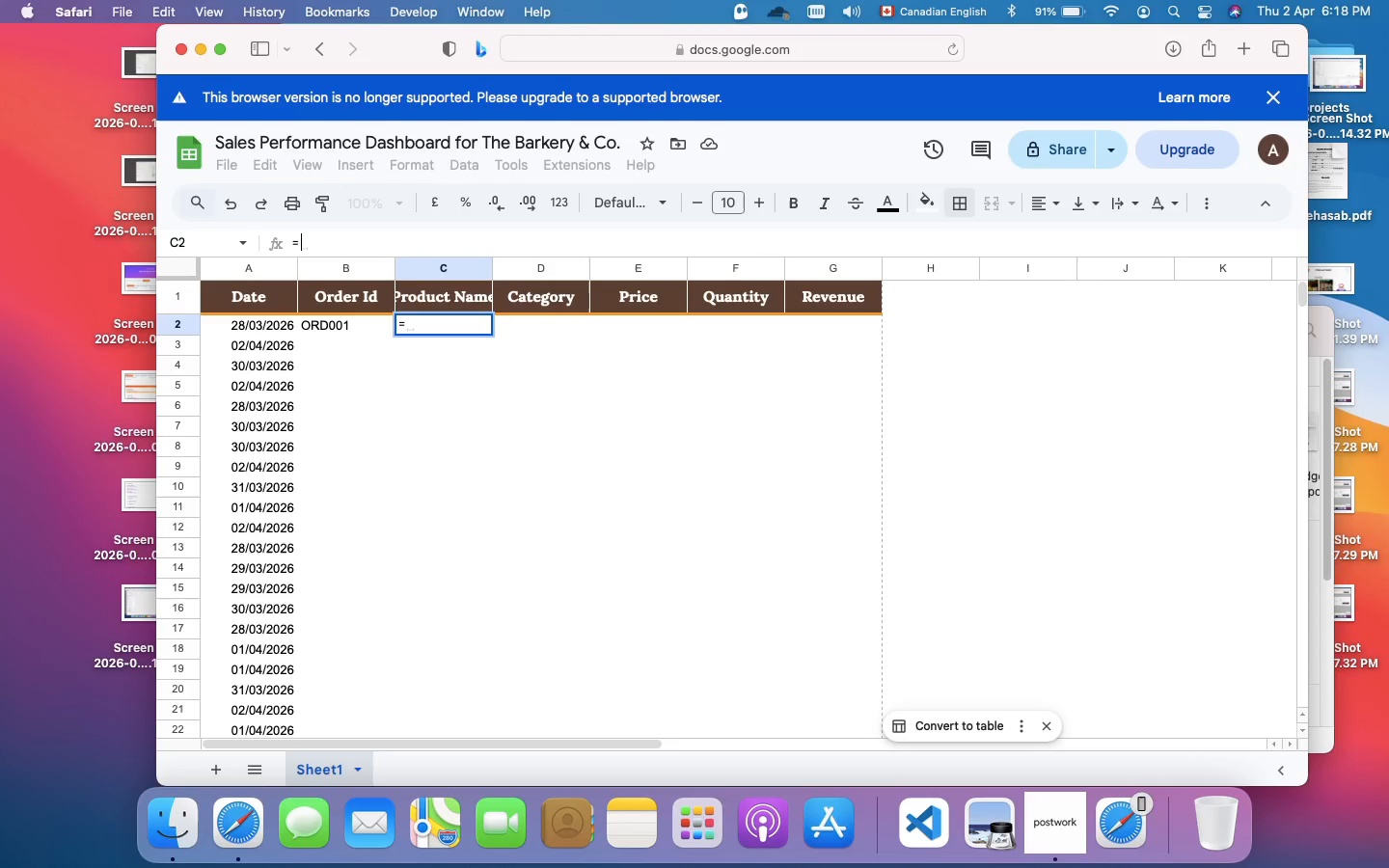 
type(choose(randbew)
key(Backspace)
type(tween(1,3),")
 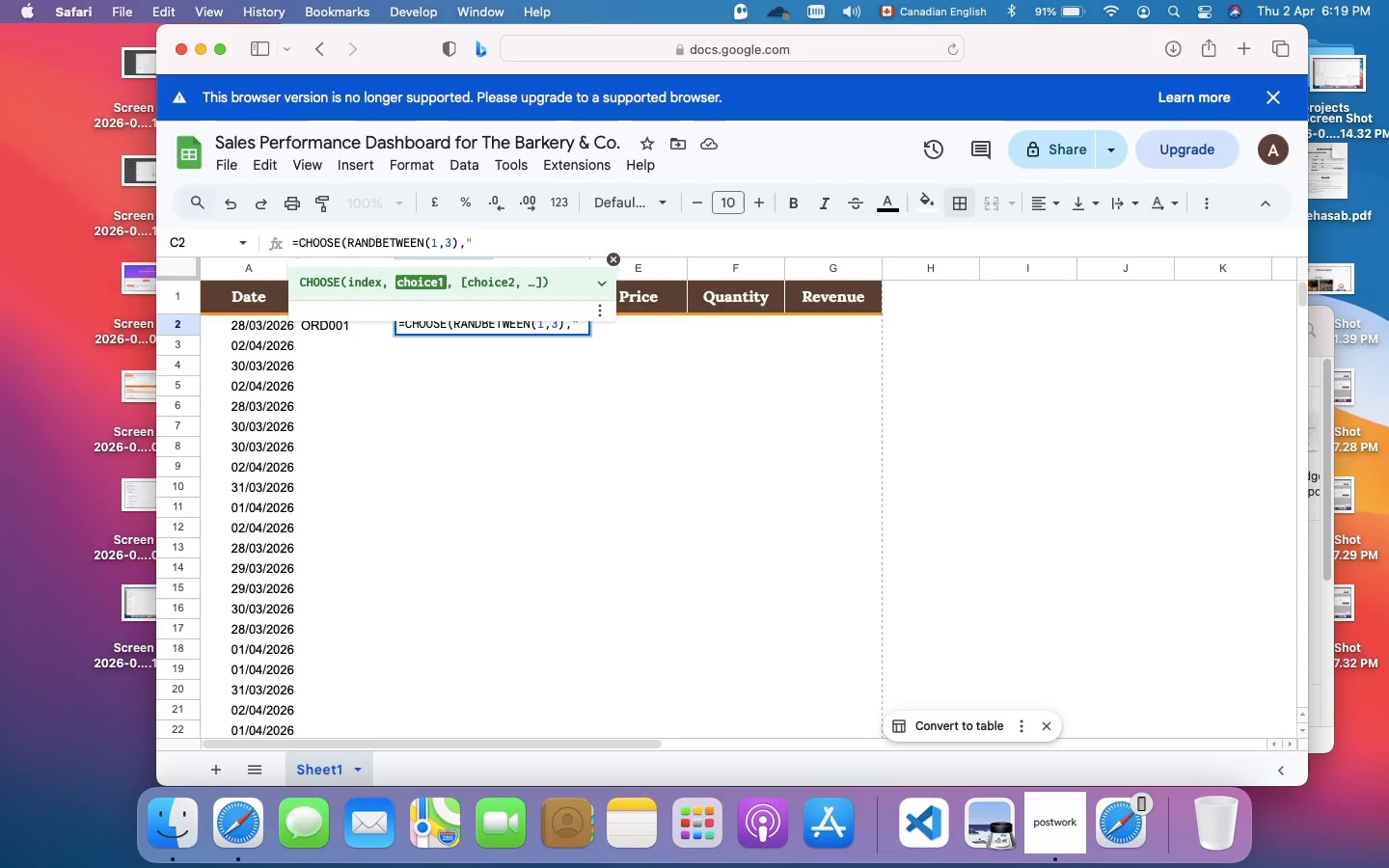 
type(Peanut Butter Pupcake", "Salmon Shortbread", "Custom Birthday cake"))
 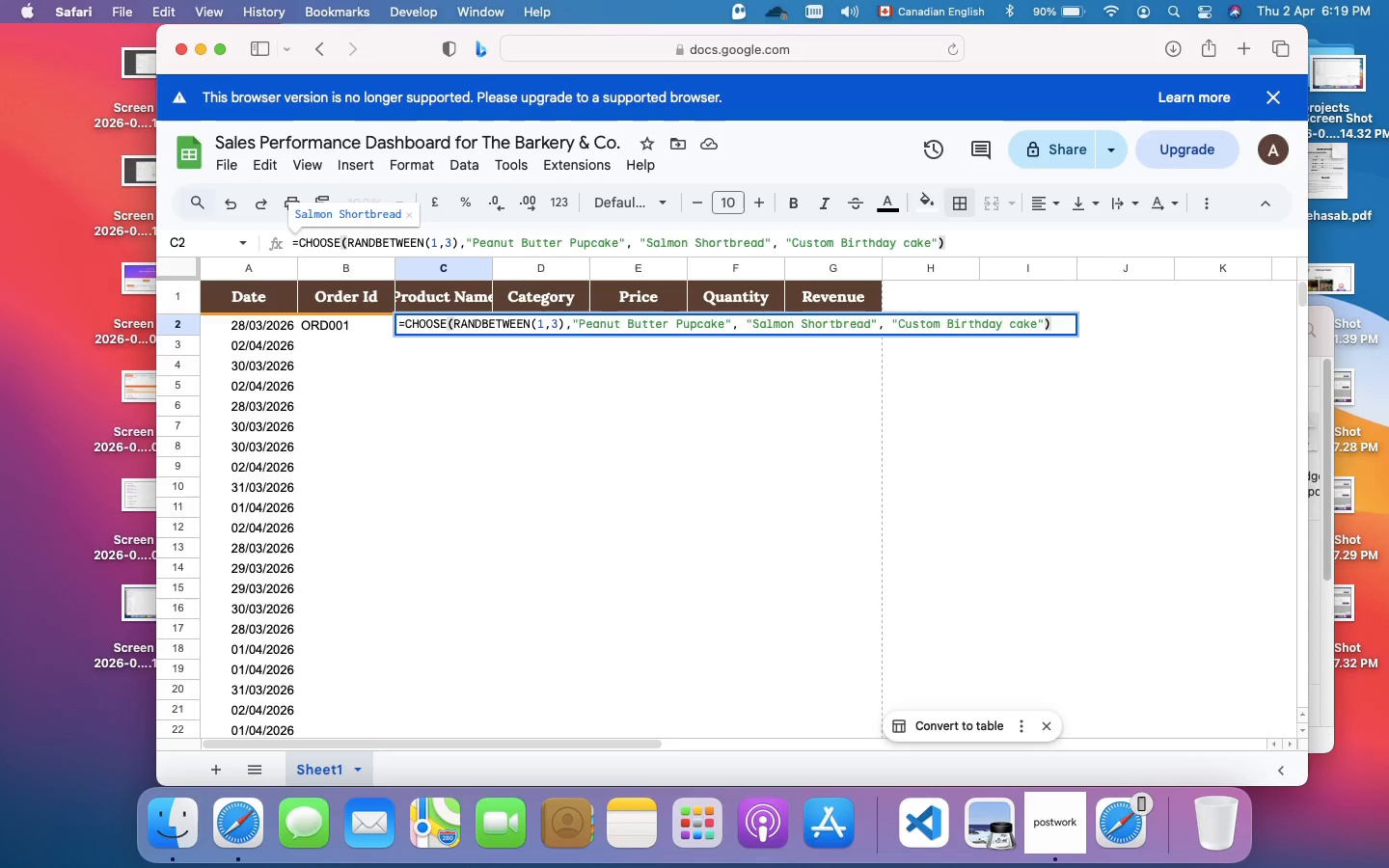 
key(Enter)
 